 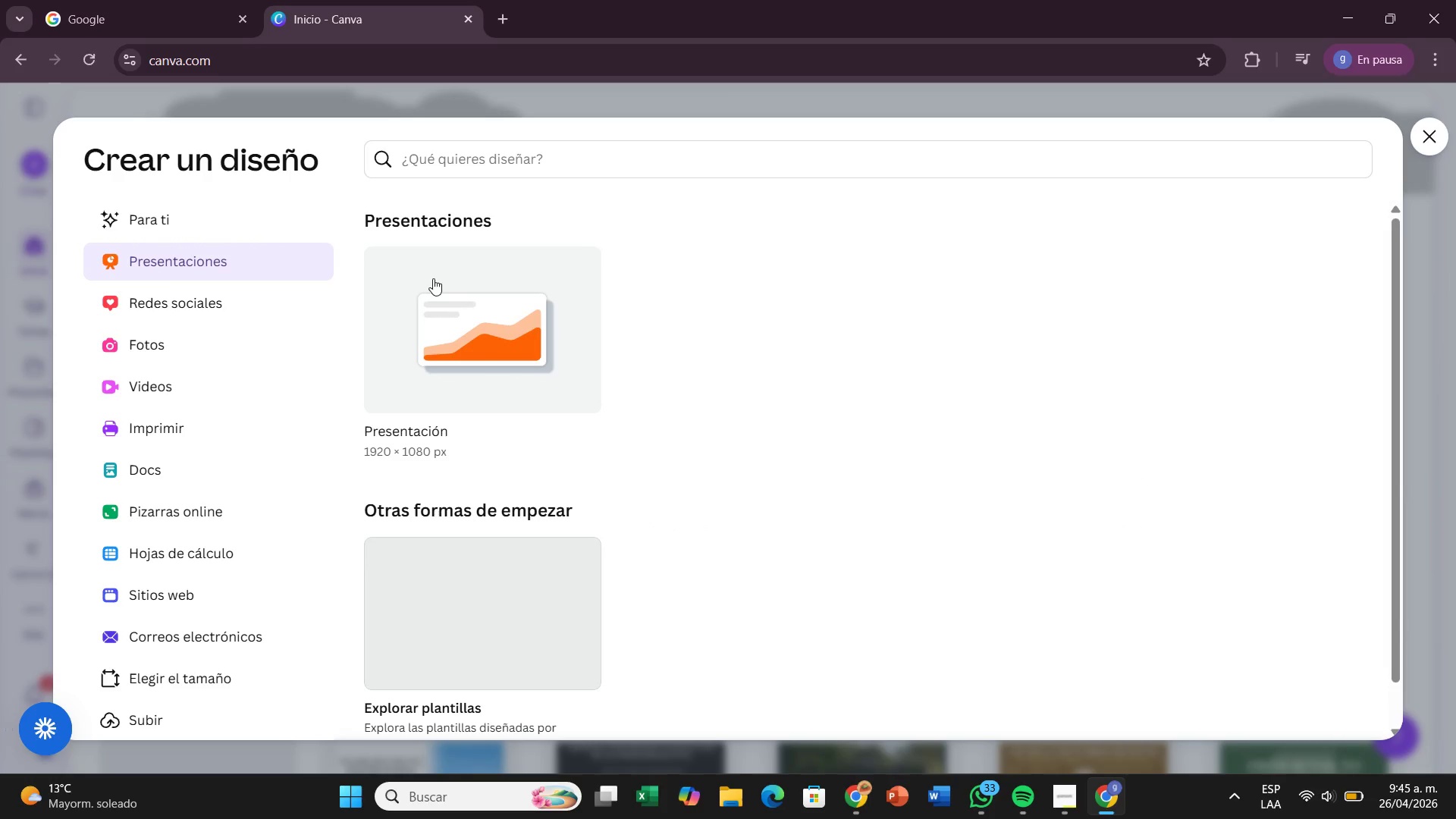 
left_click([531, 328])
 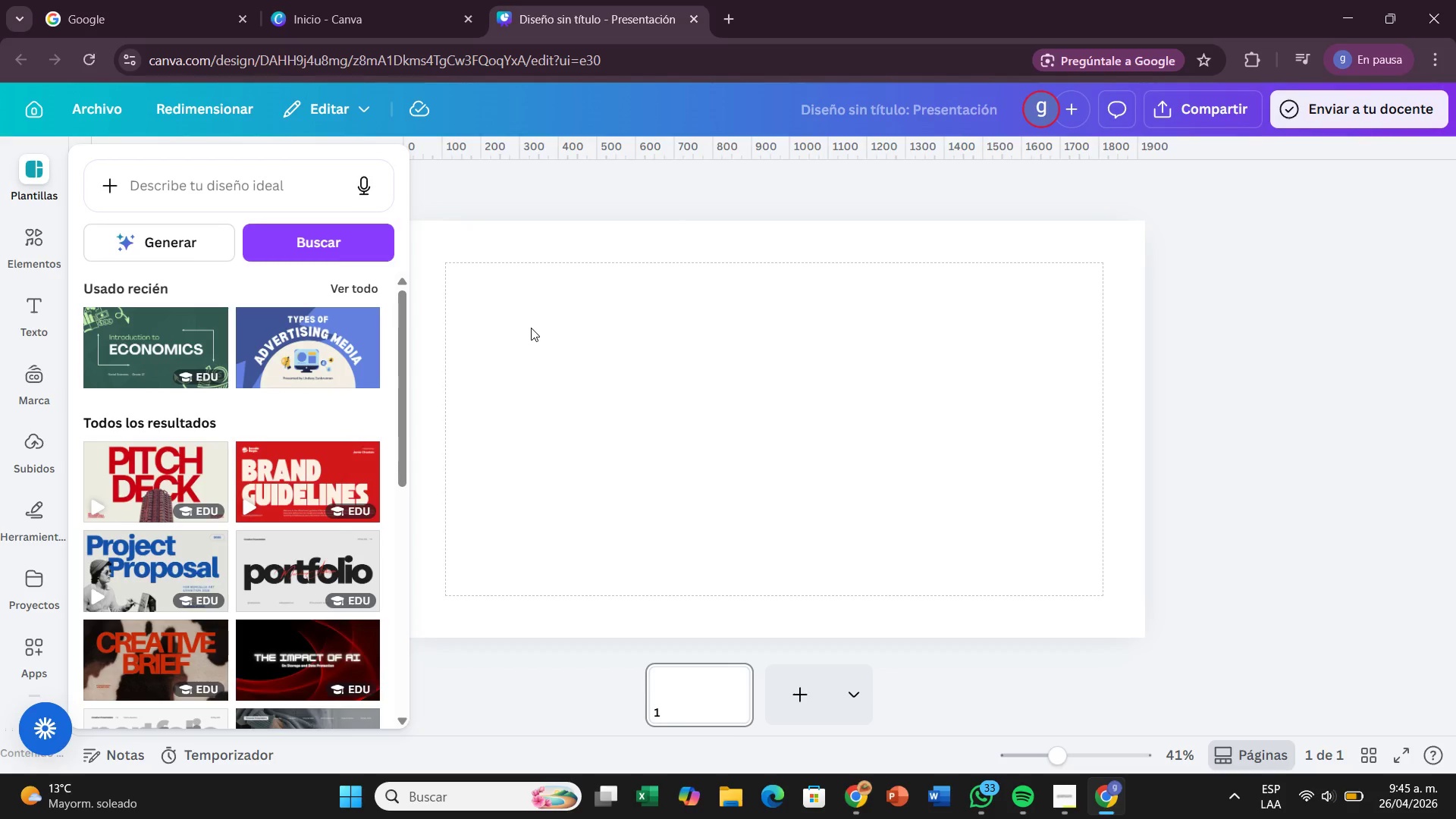 
wait(18.41)
 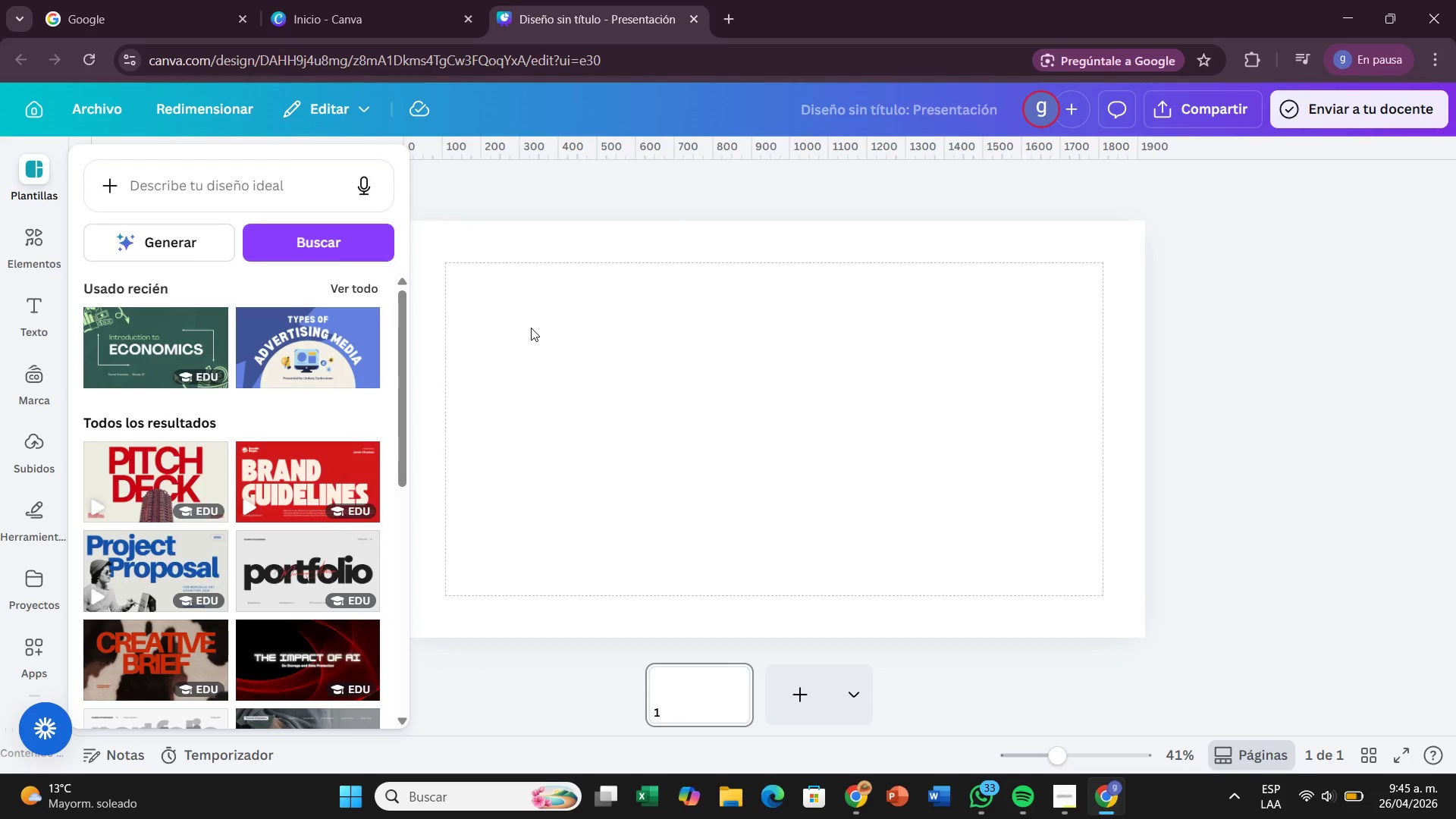 
mouse_move([359, 570])
 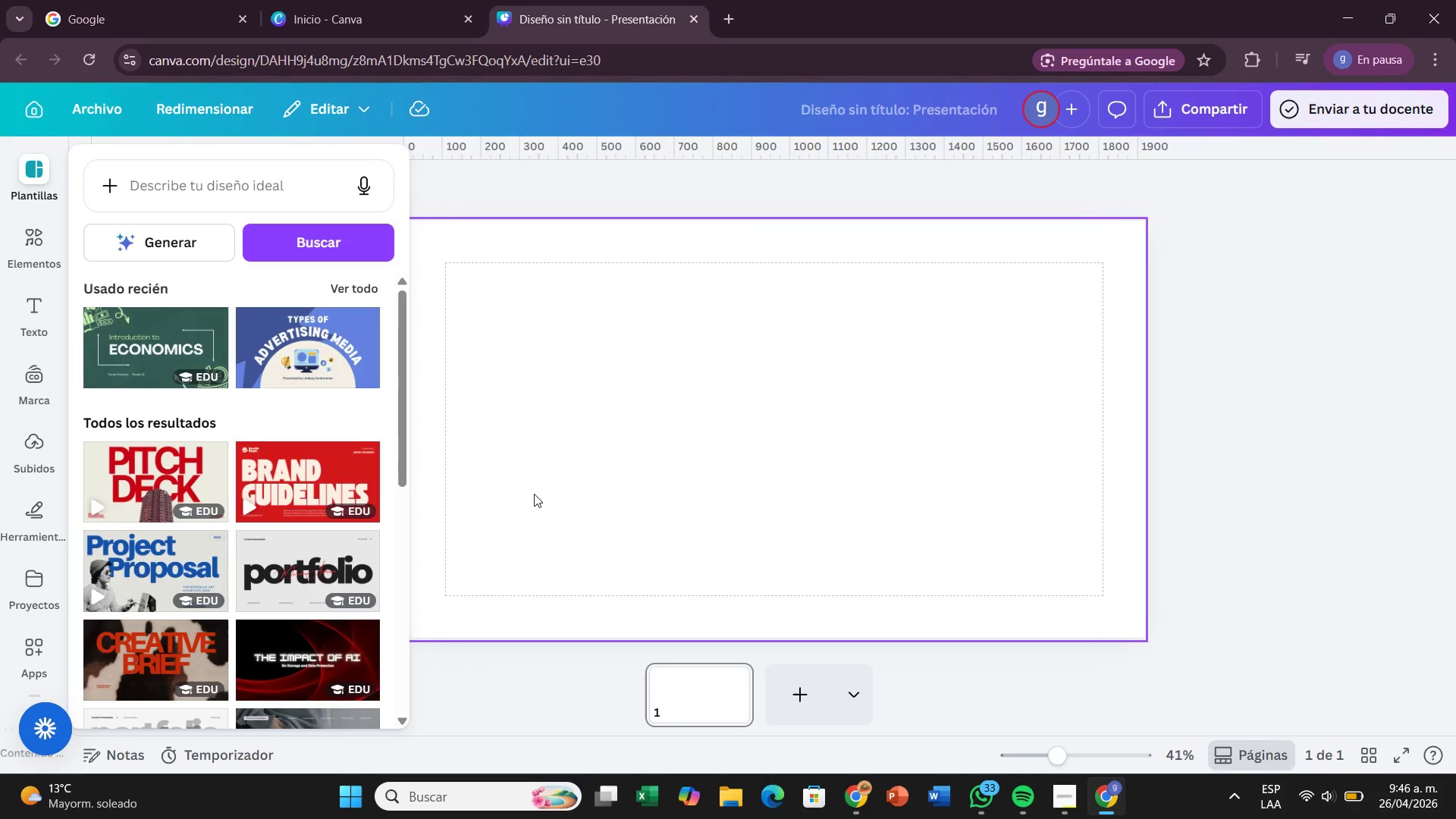 
wait(16.06)
 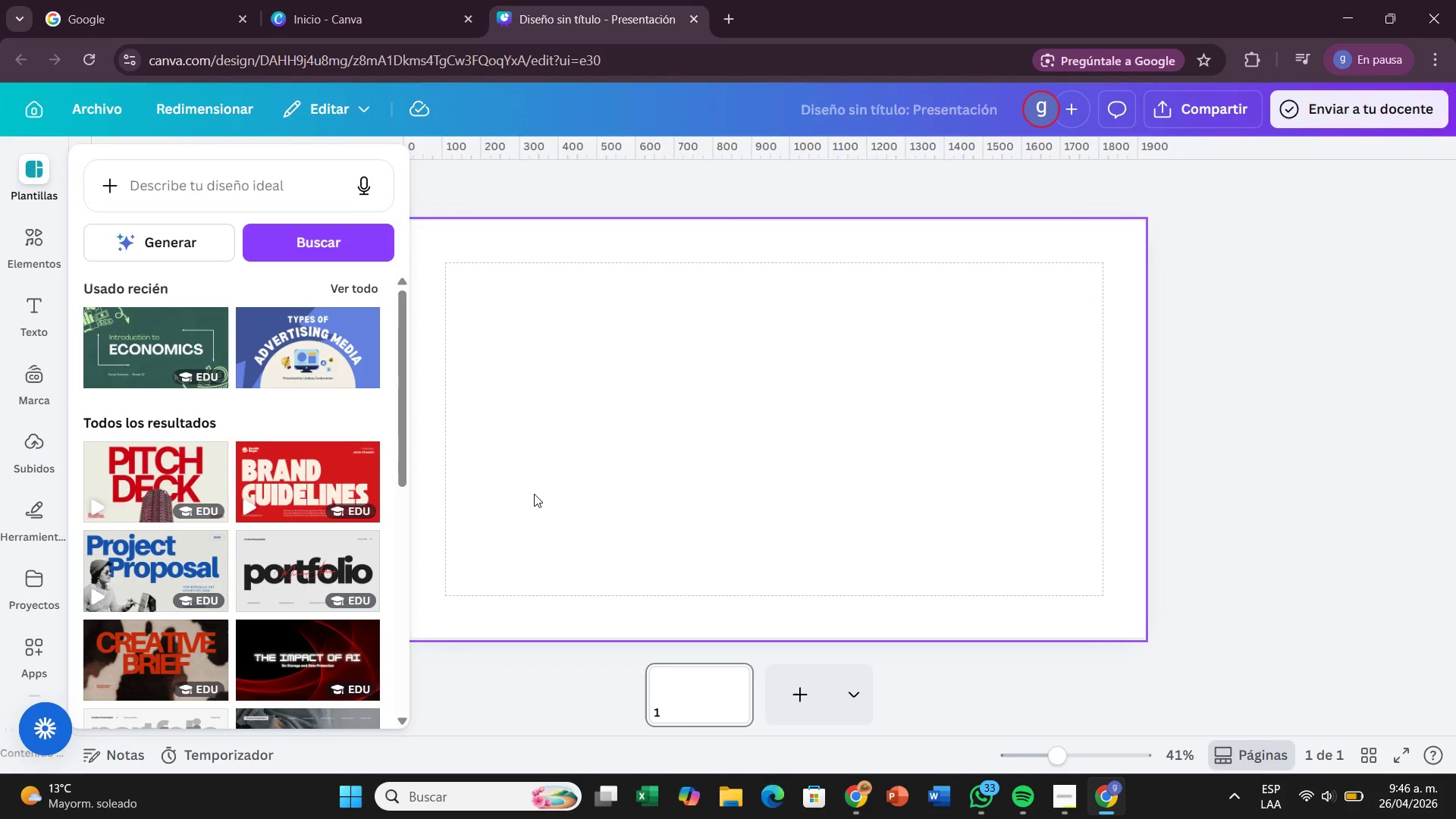 
left_click([52, 249])
 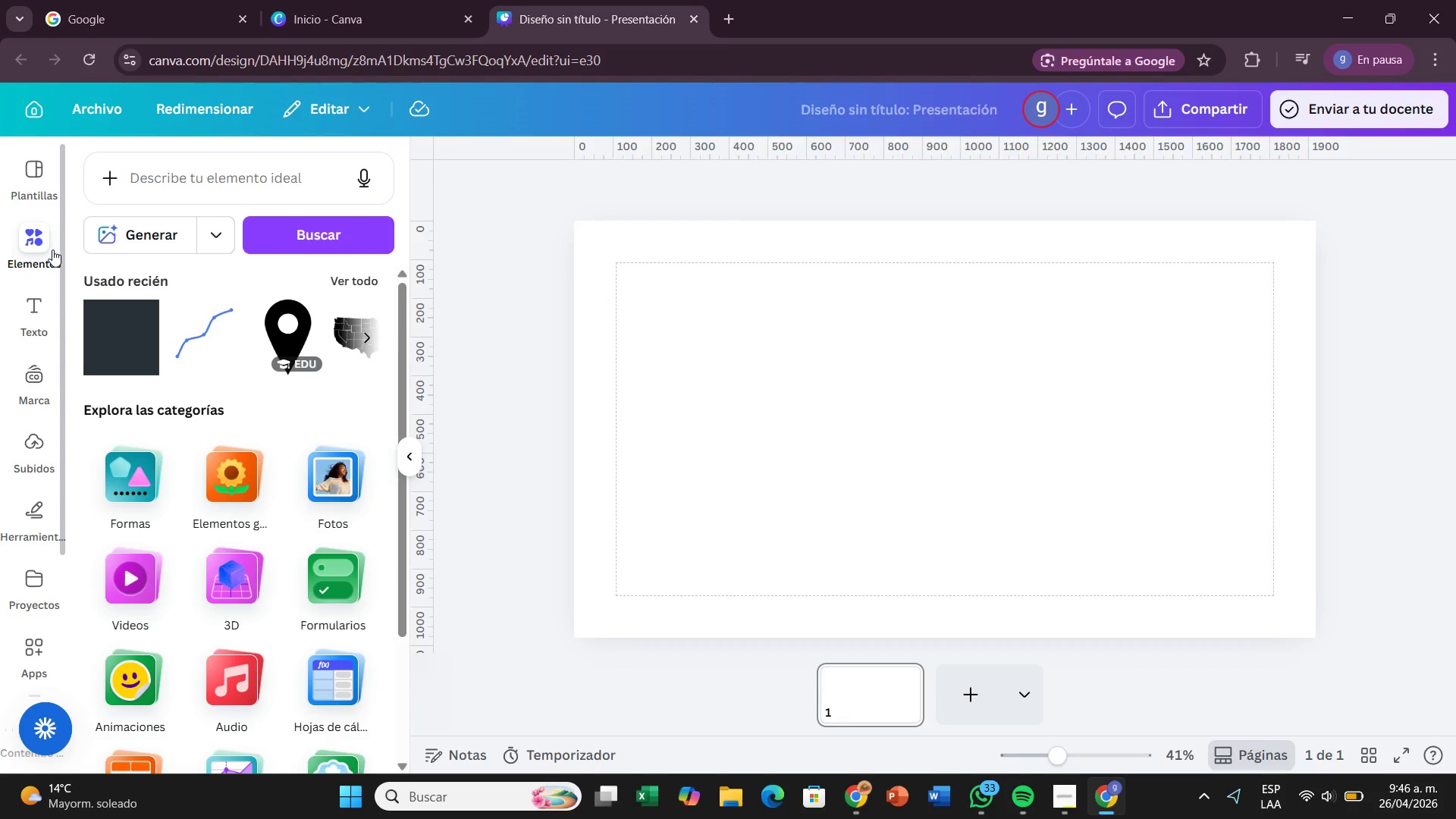 
wait(37.34)
 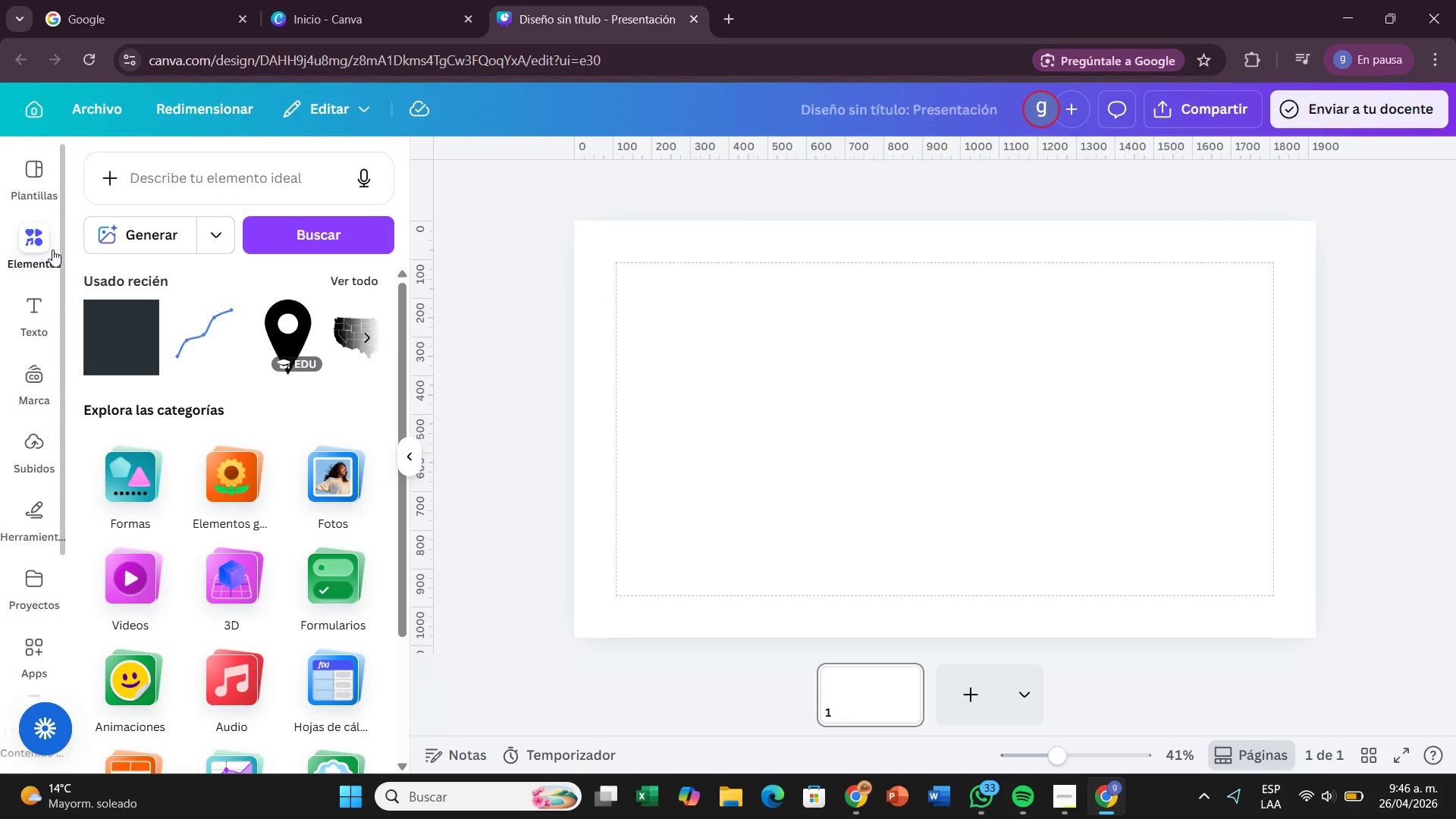 
left_click([581, 414])
 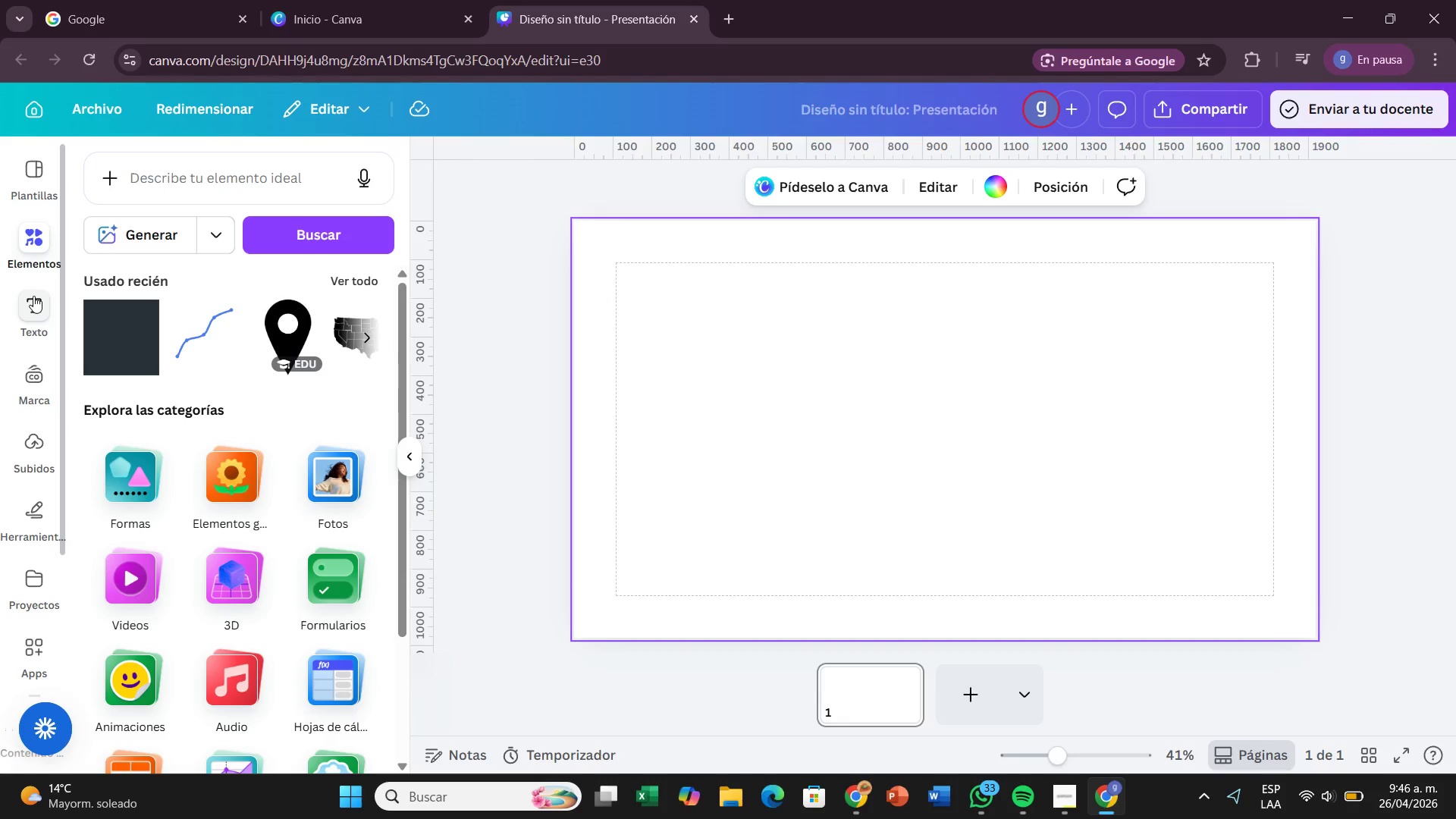 
wait(5.59)
 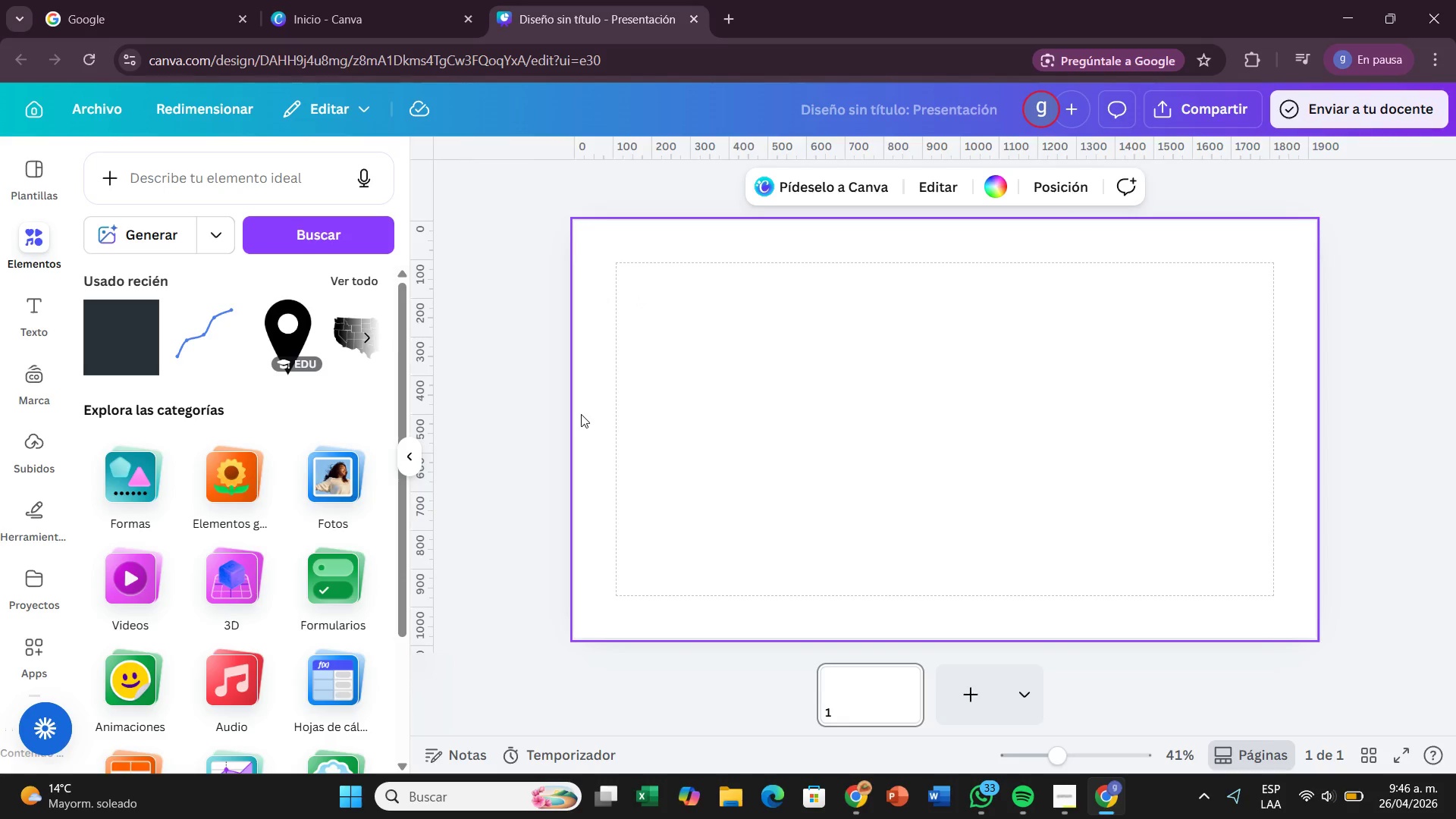 
left_click([989, 189])
 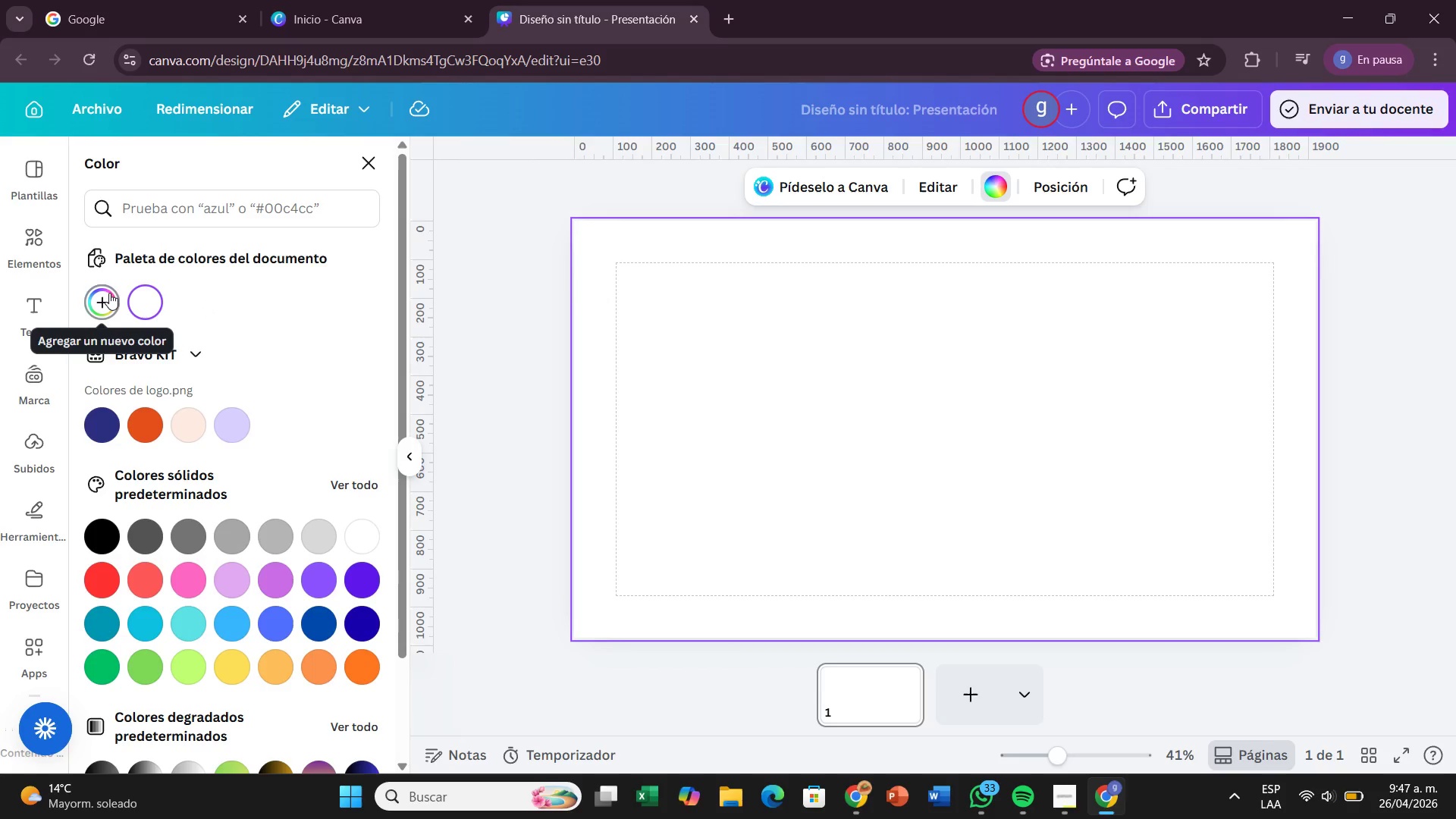 
wait(6.8)
 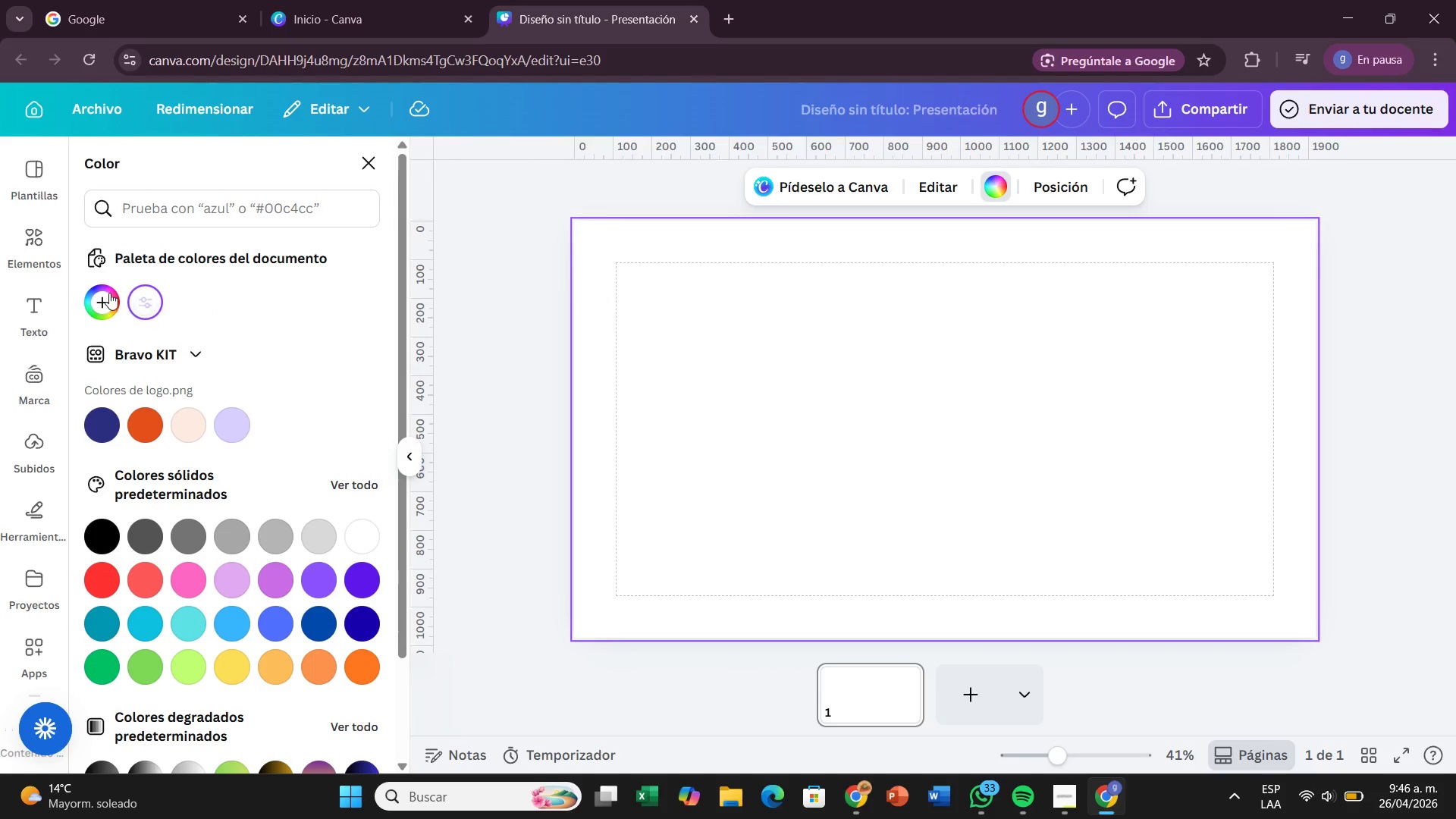 
left_click([109, 293])
 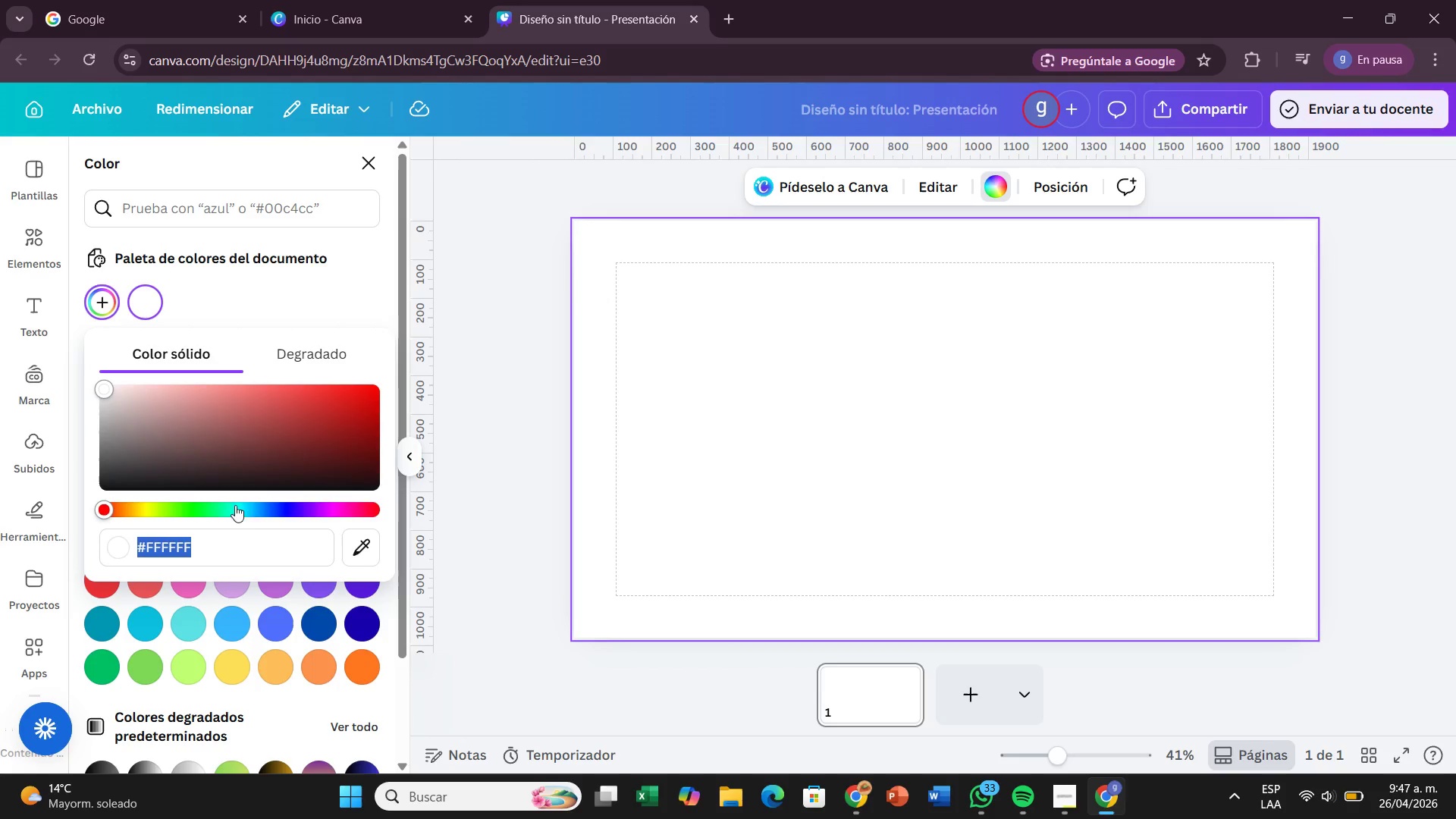 
key(Backspace)
 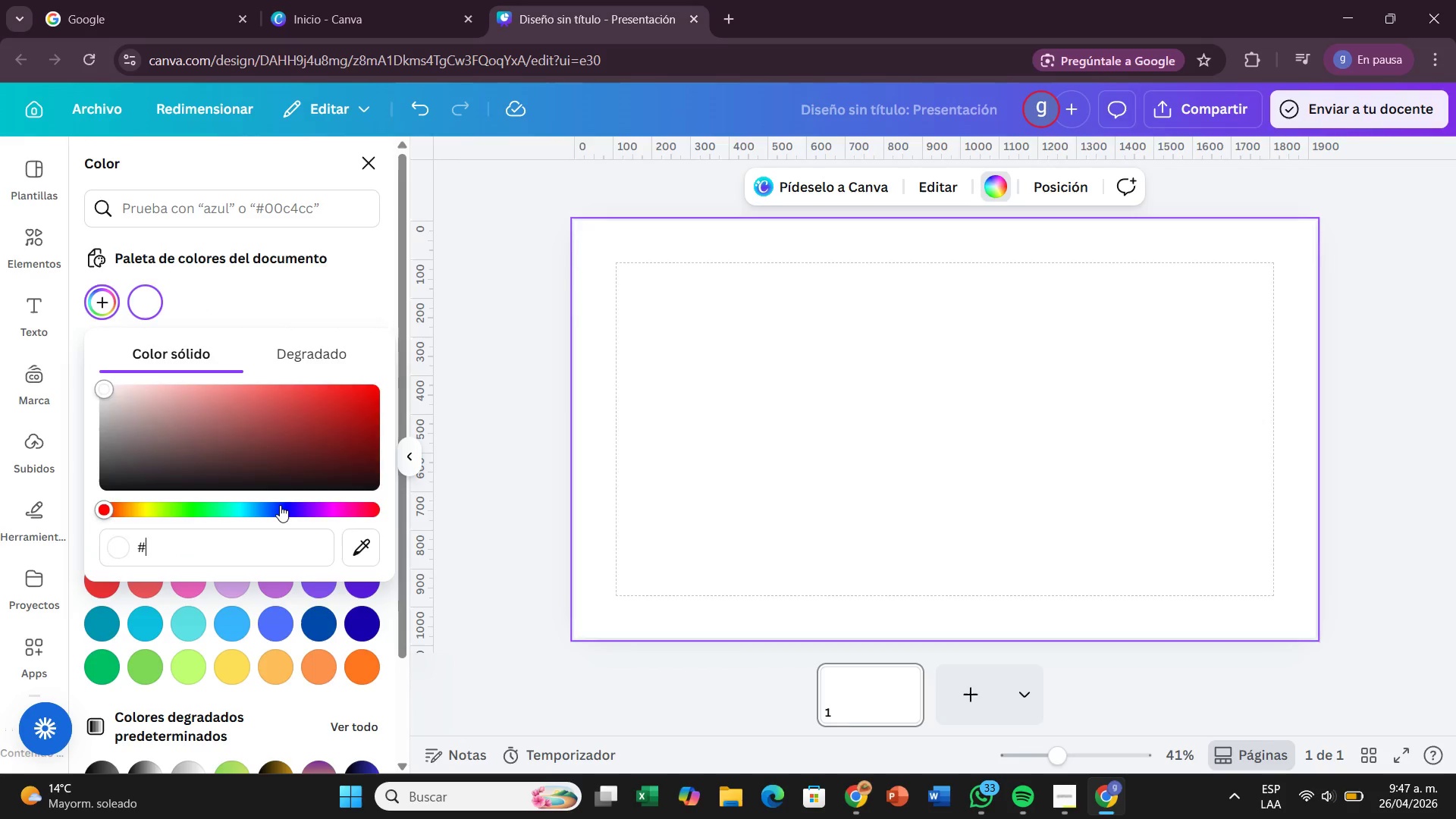 
key(4)
 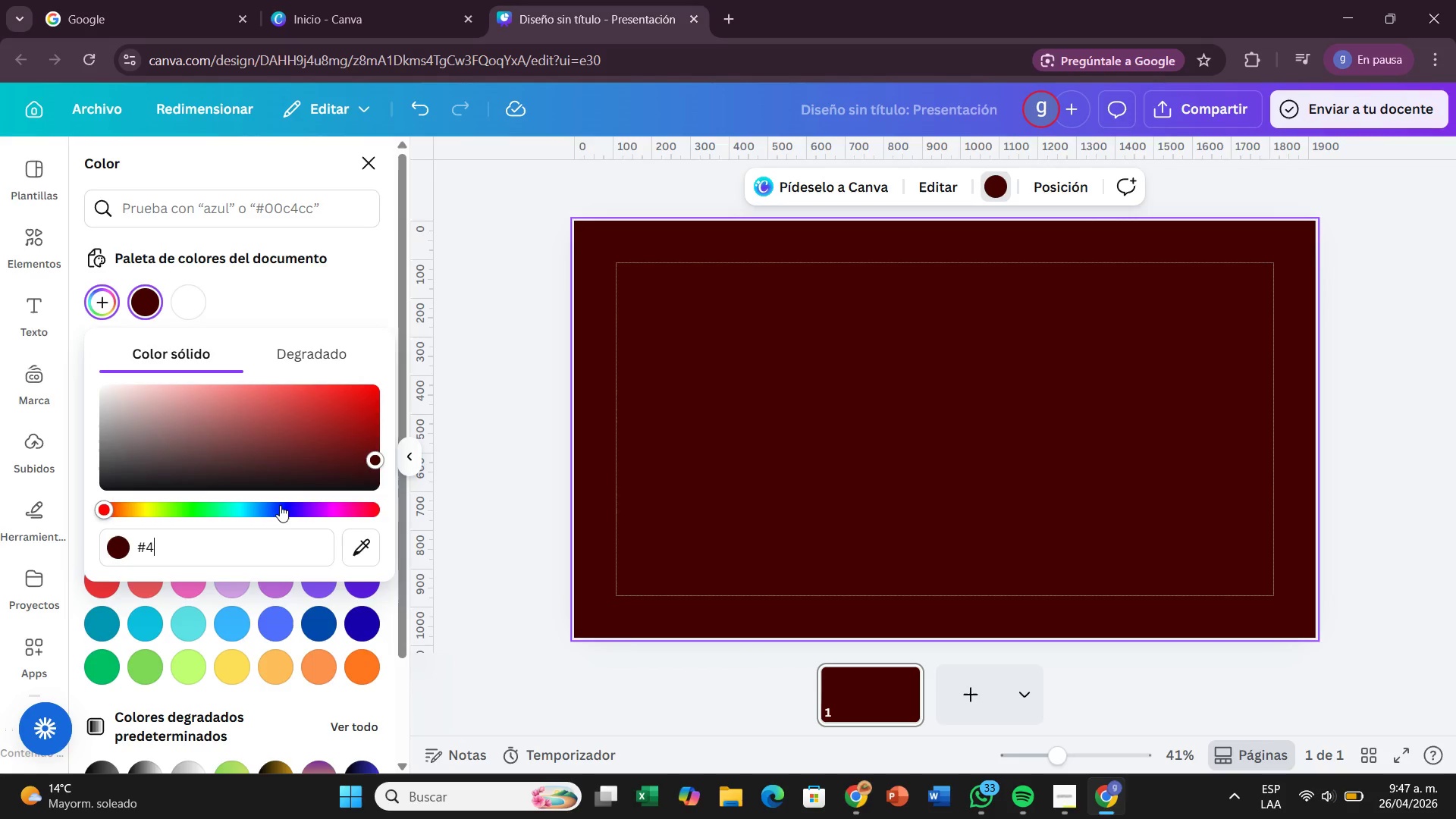 
type(14A)
 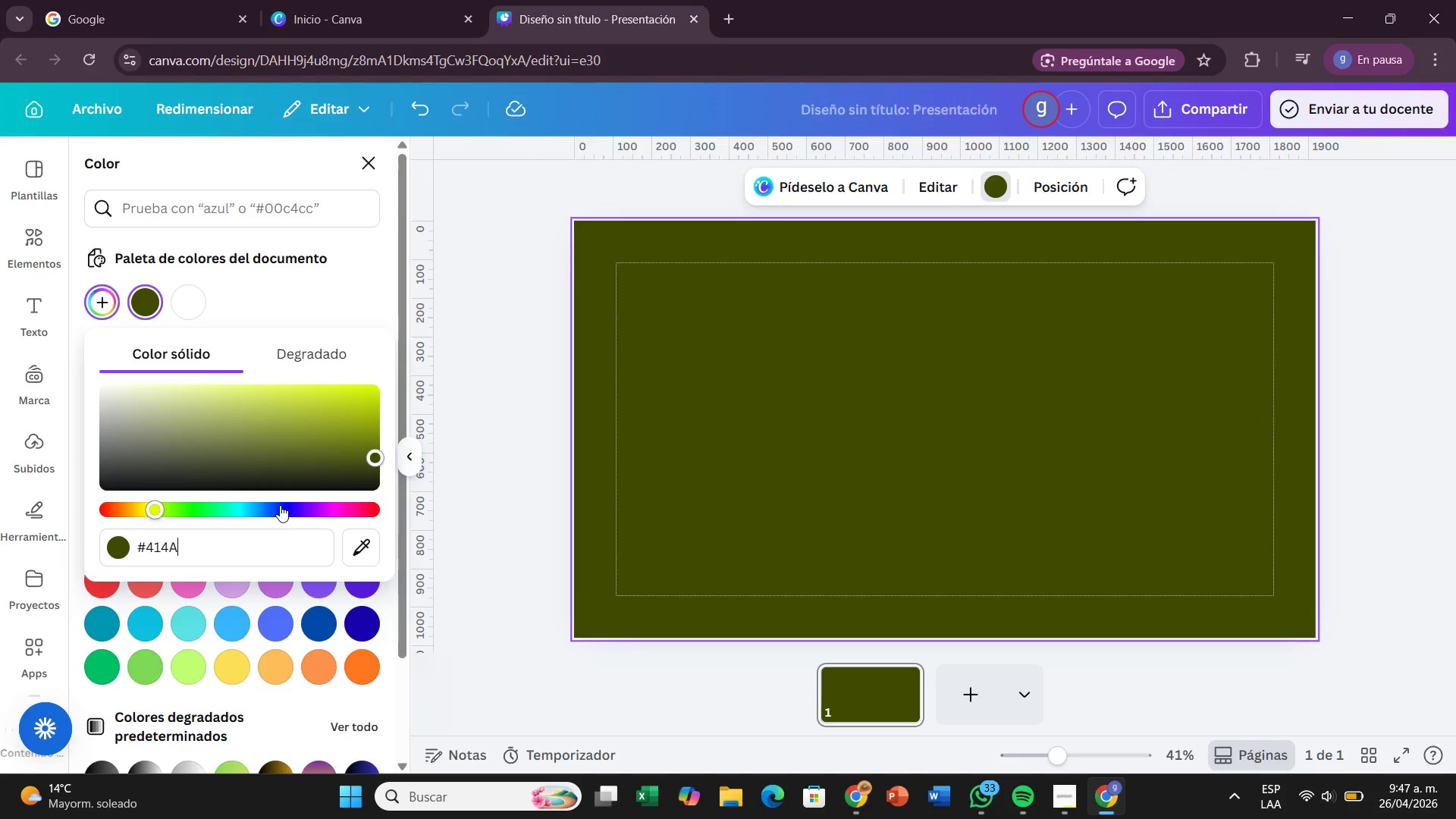 
type(4C)
 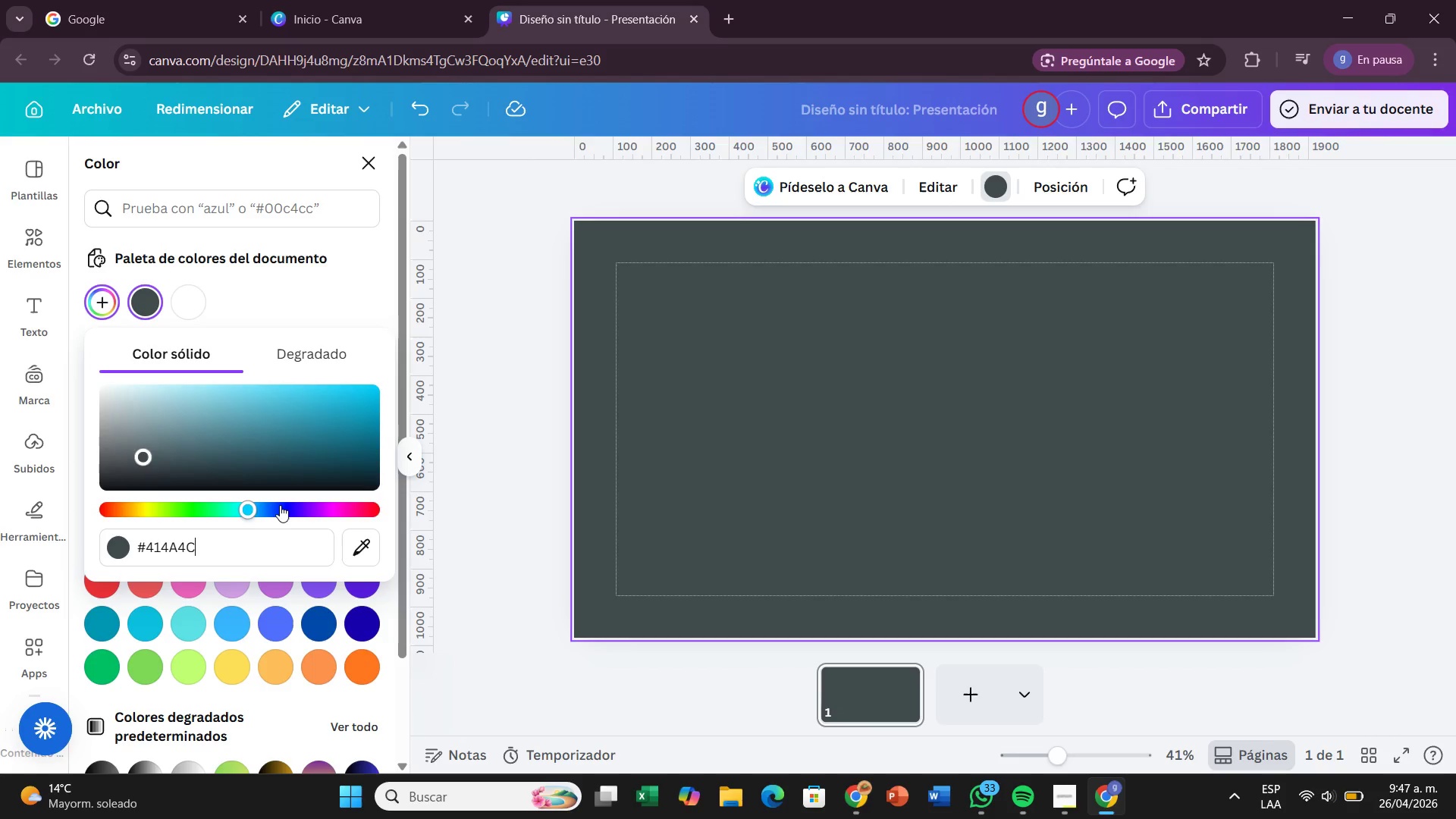 
key(Enter)
 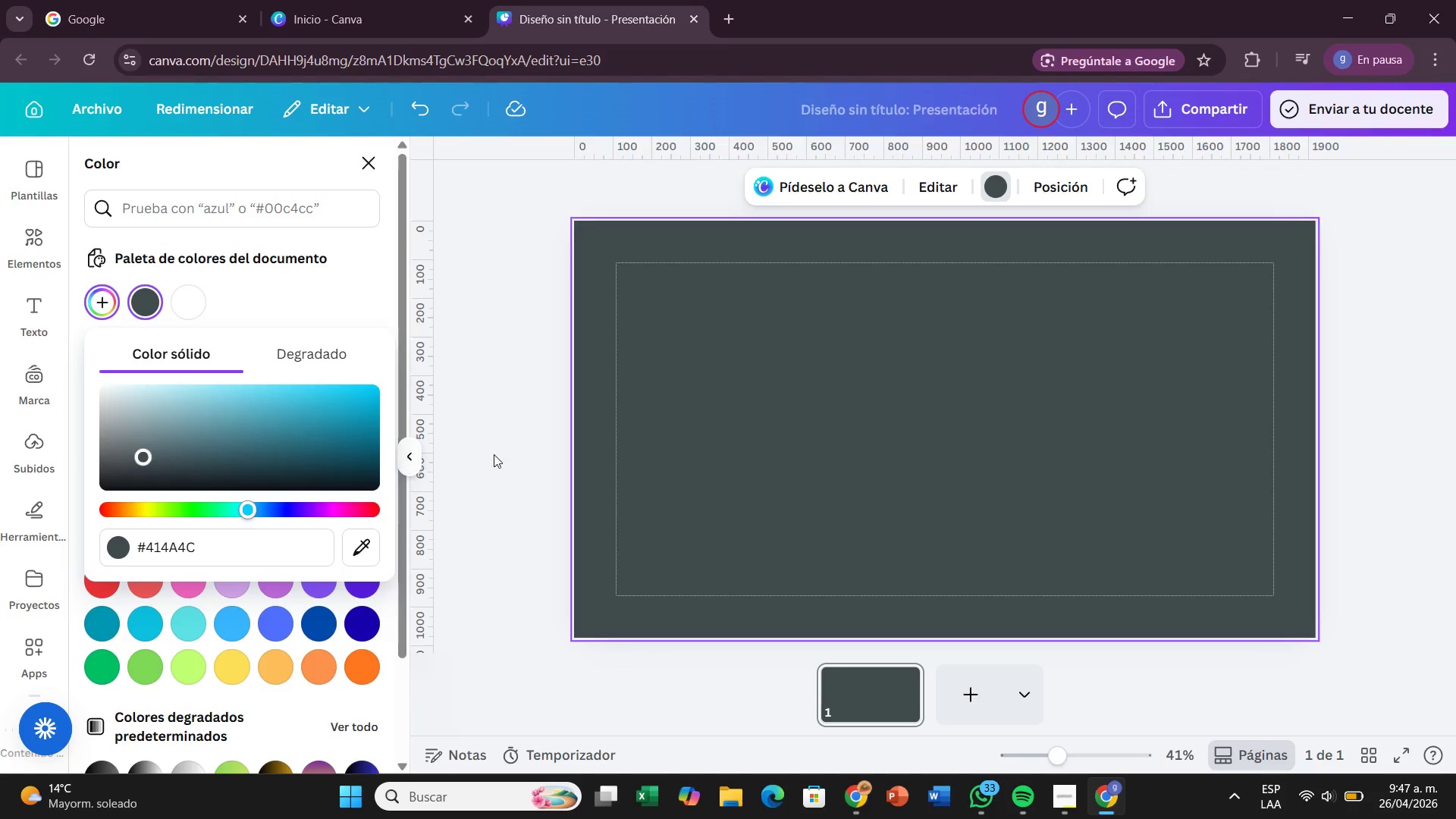 
left_click([483, 452])
 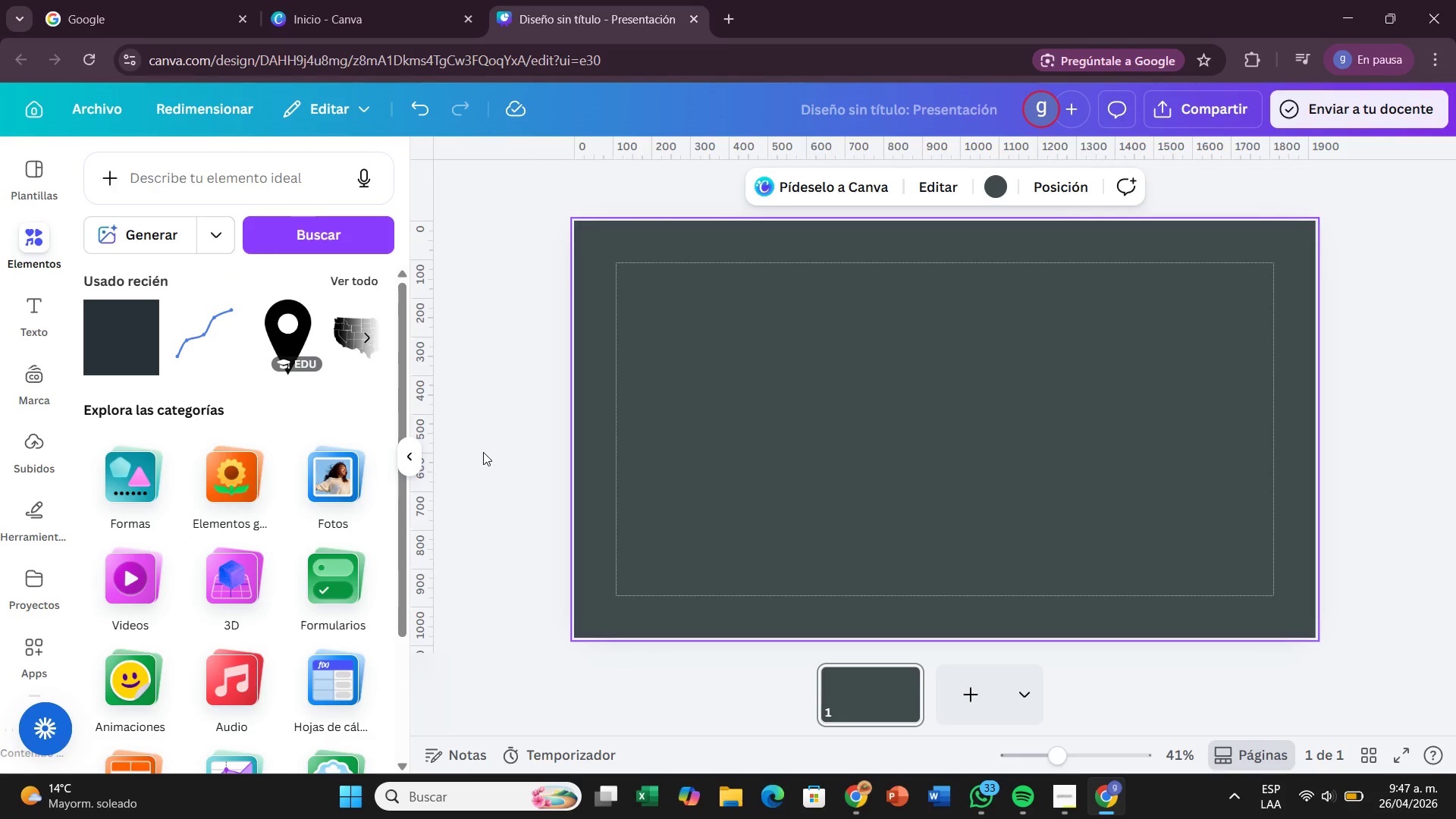 
wait(20.84)
 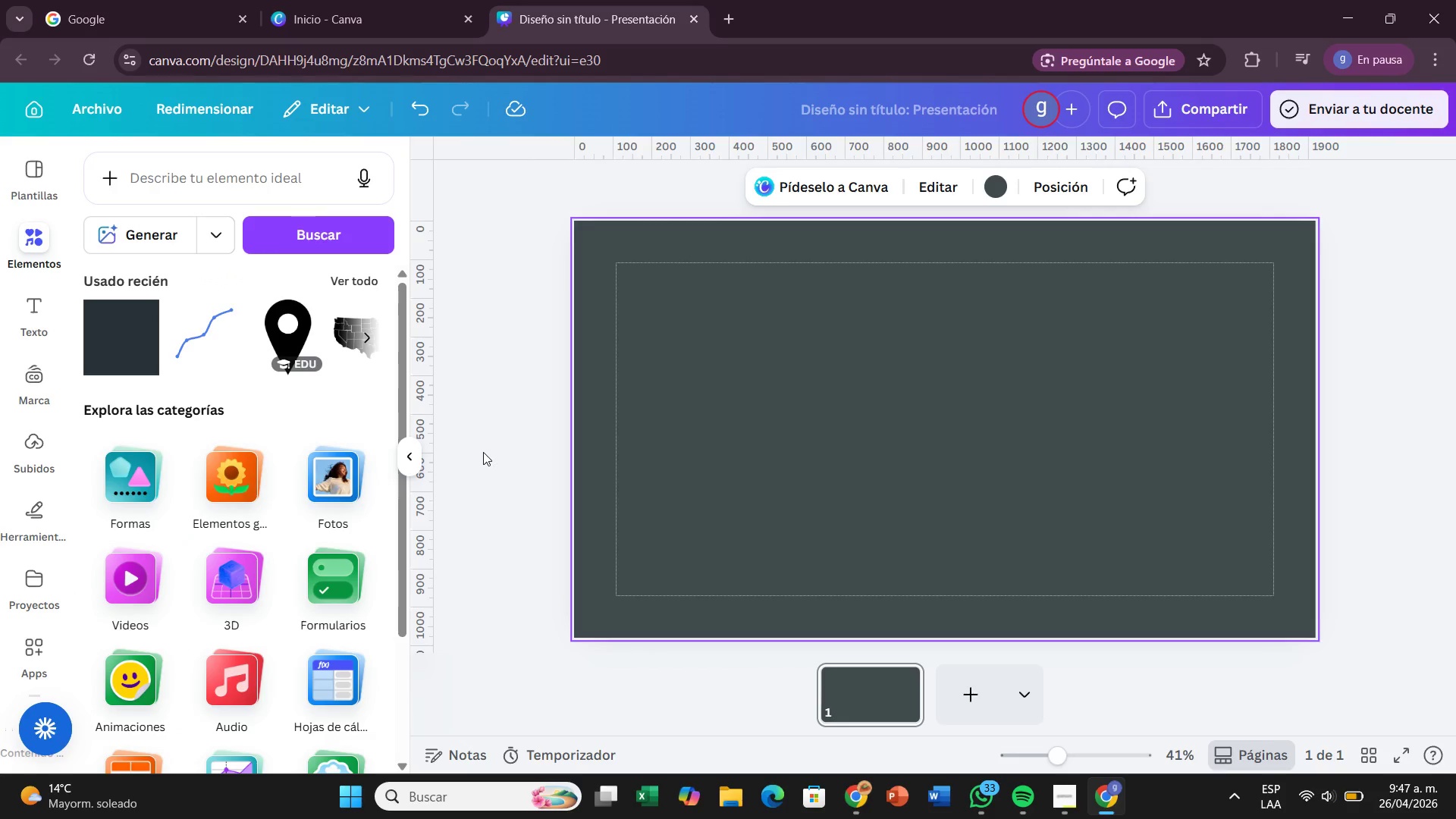 
left_click([155, 181])
 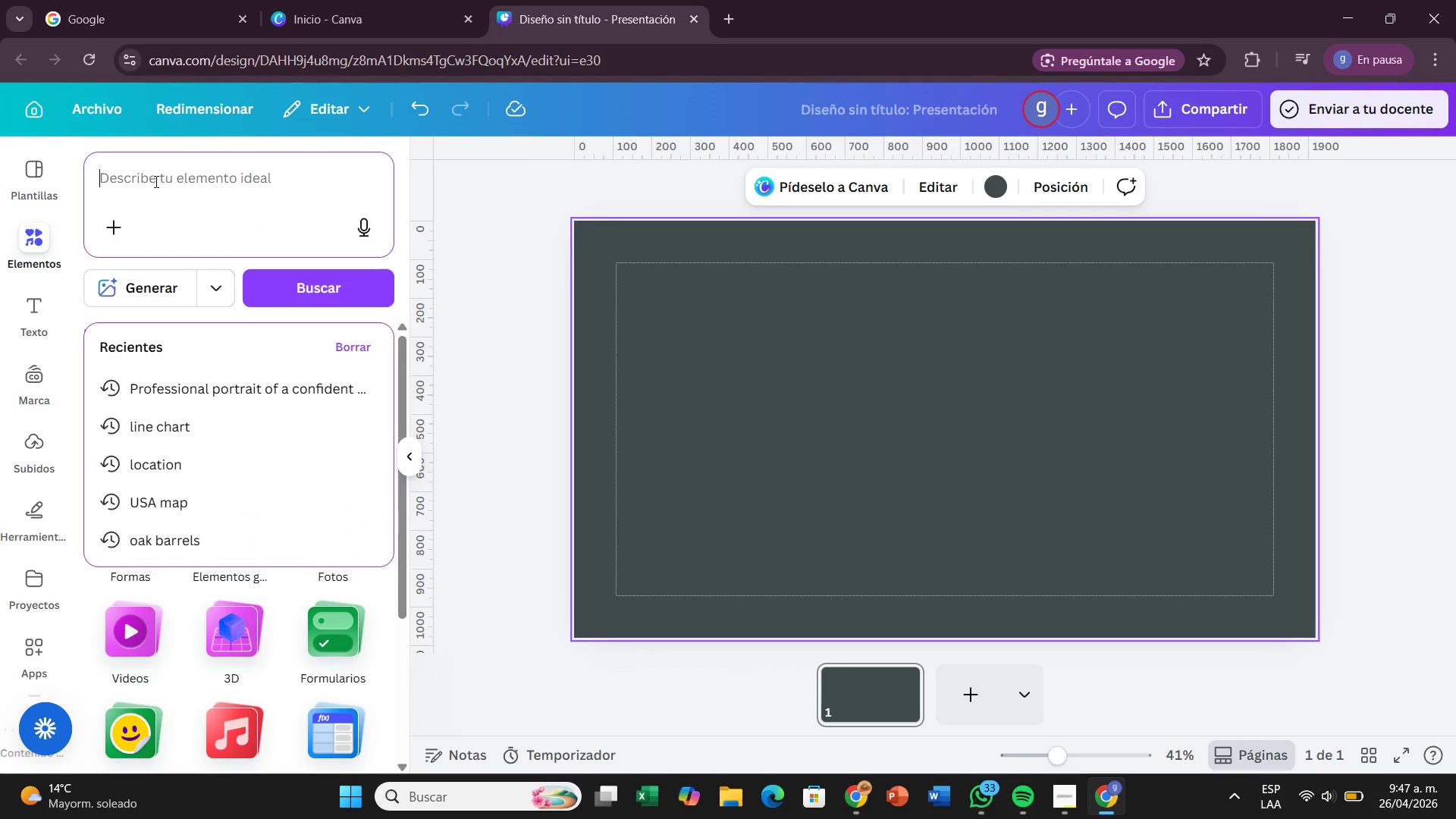 
type(MURO)
 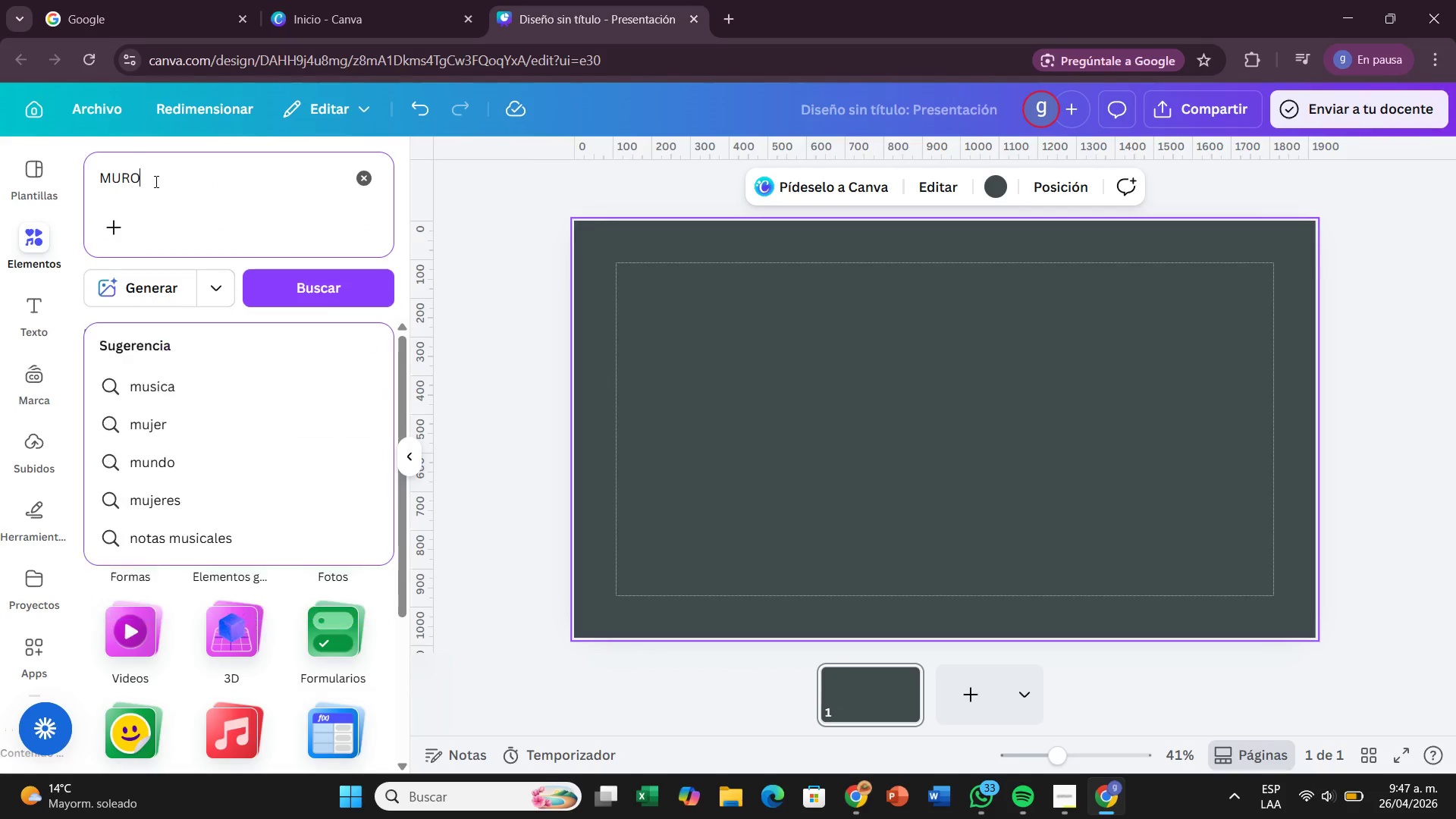 
key(Enter)
 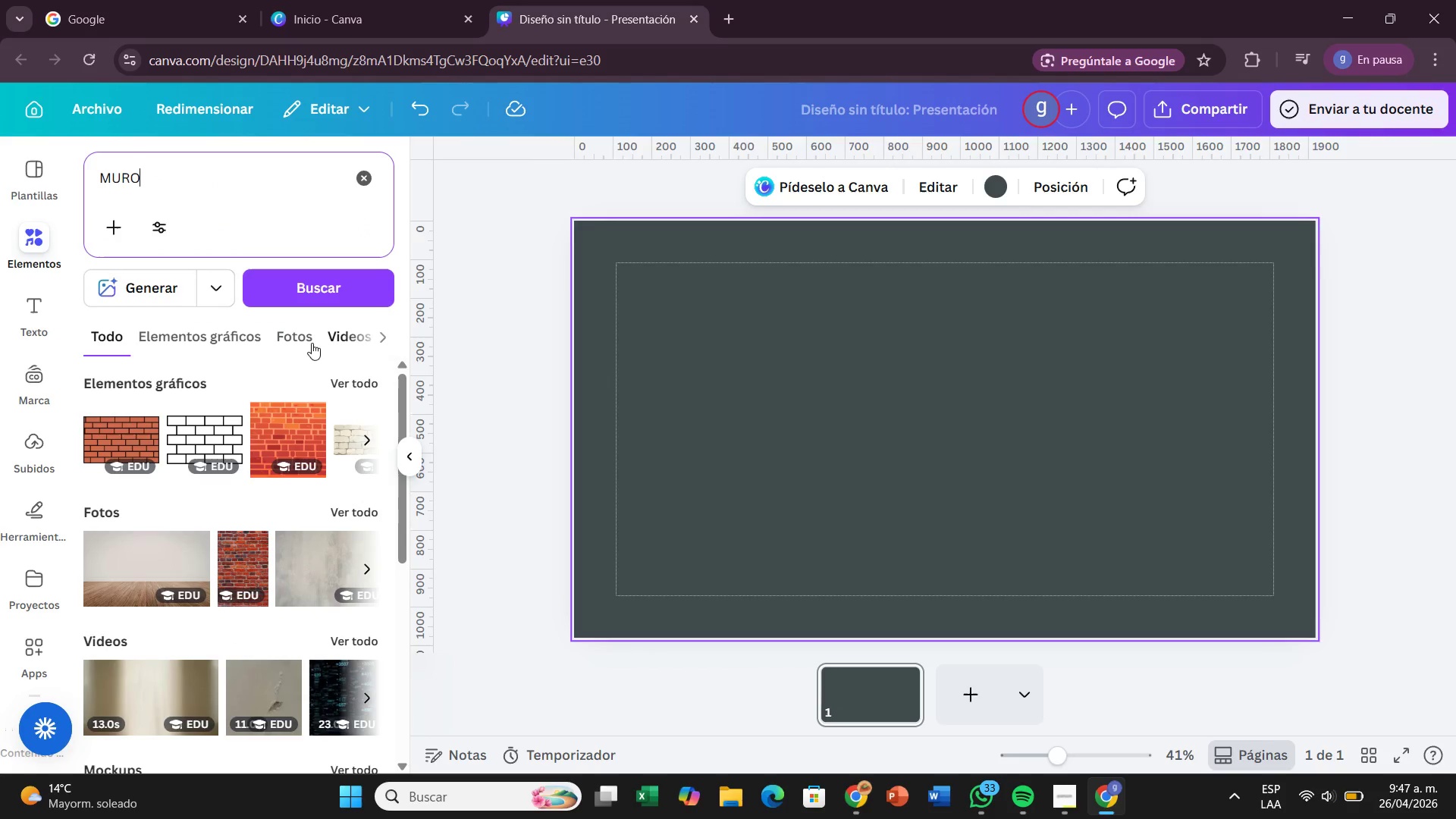 
left_click([291, 331])
 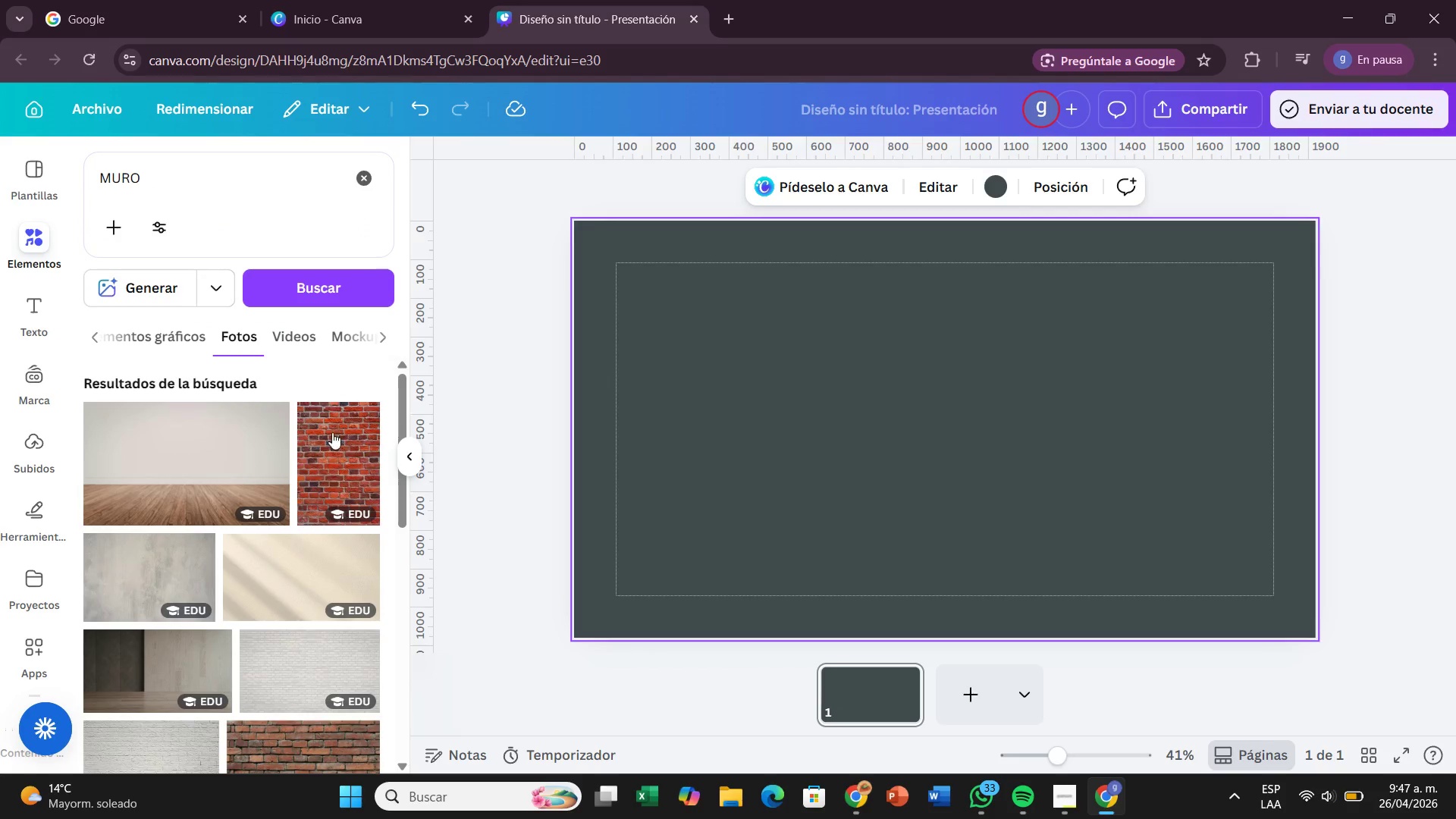 
scroll: coordinate [240, 428], scroll_direction: down, amount: 11.0
 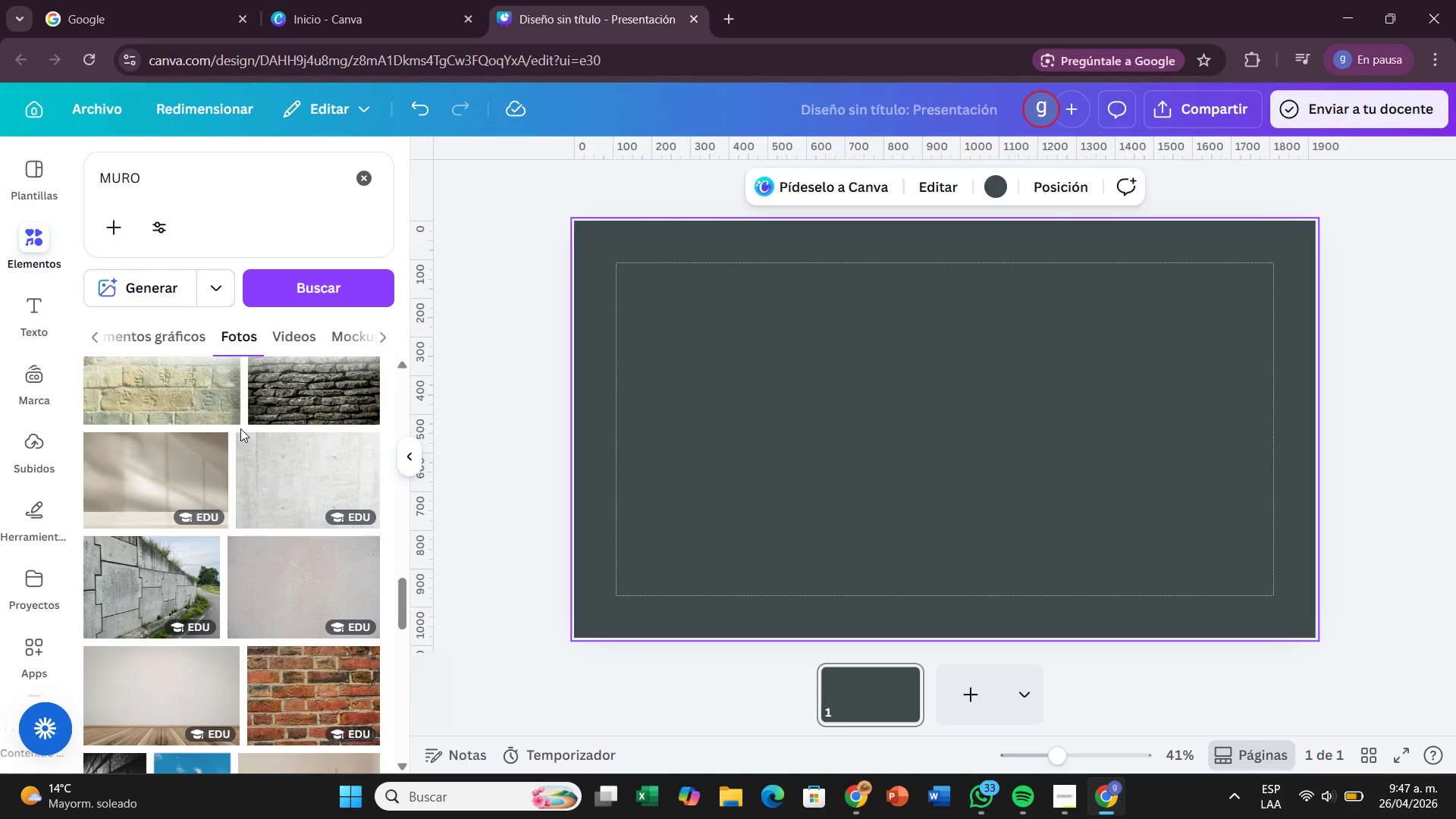 
scroll: coordinate [240, 428], scroll_direction: up, amount: 1.0
 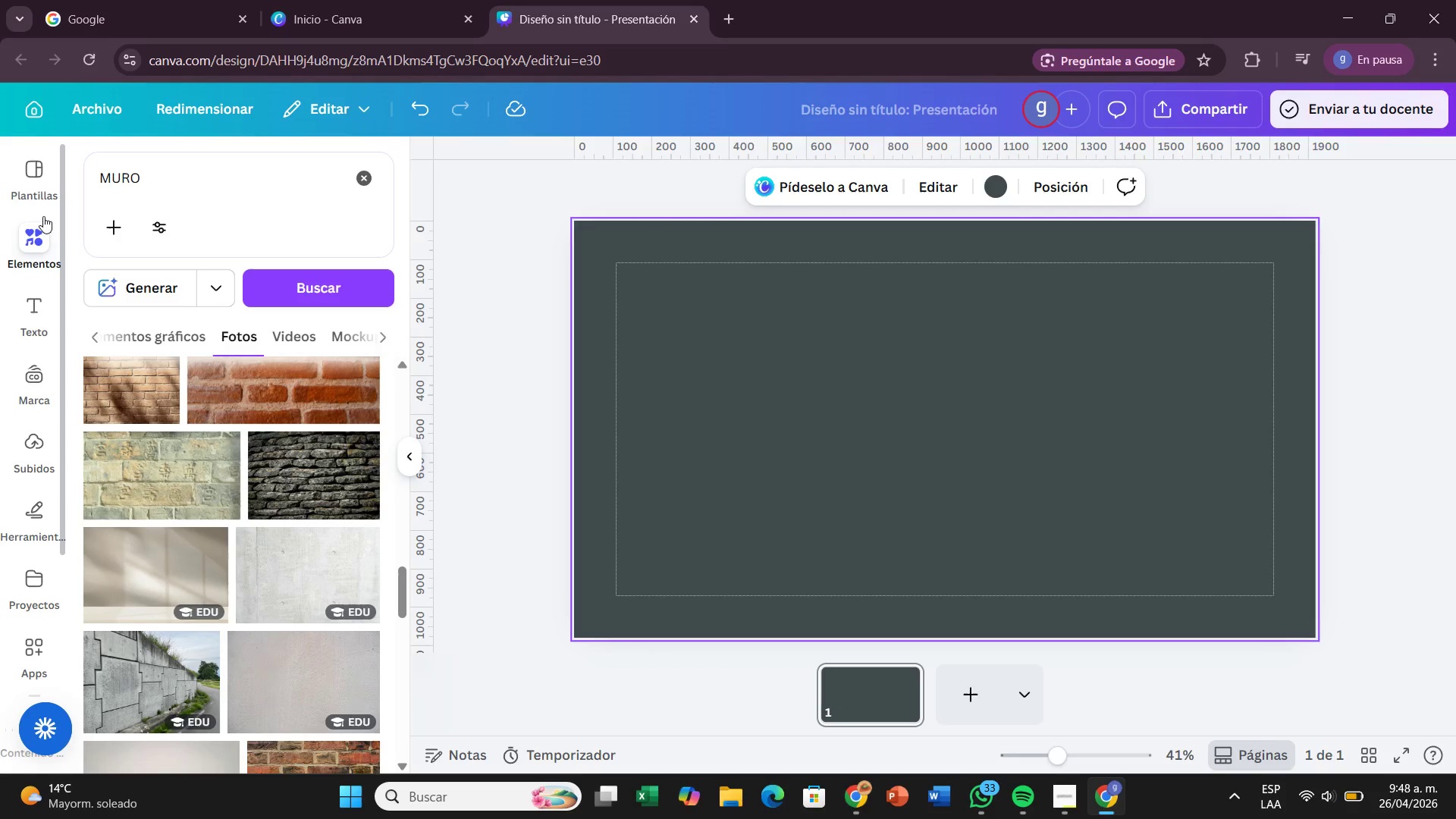 
left_click_drag(start_coordinate=[173, 444], to_coordinate=[745, 337])
 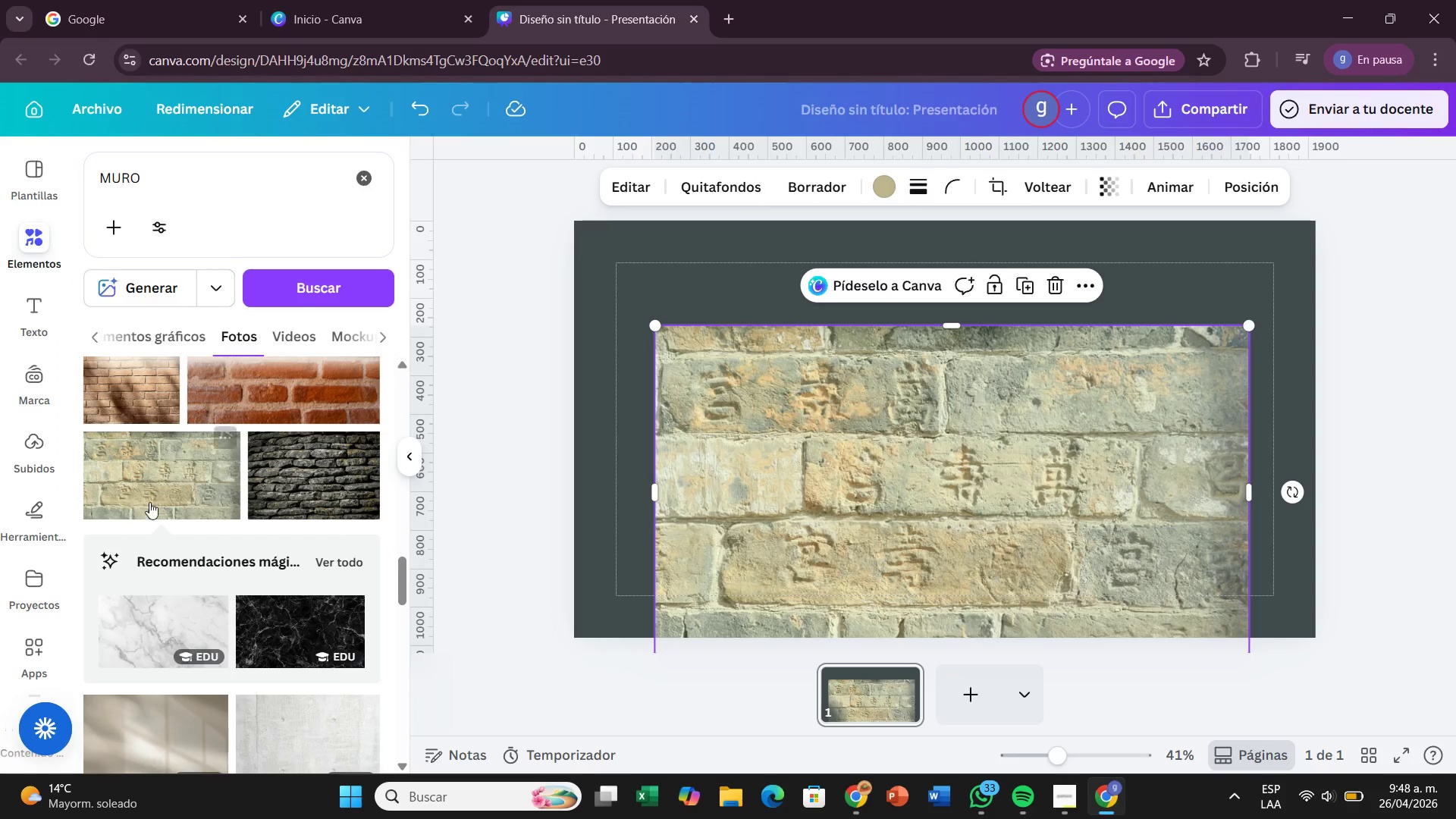 
left_click_drag(start_coordinate=[290, 483], to_coordinate=[606, 377])
 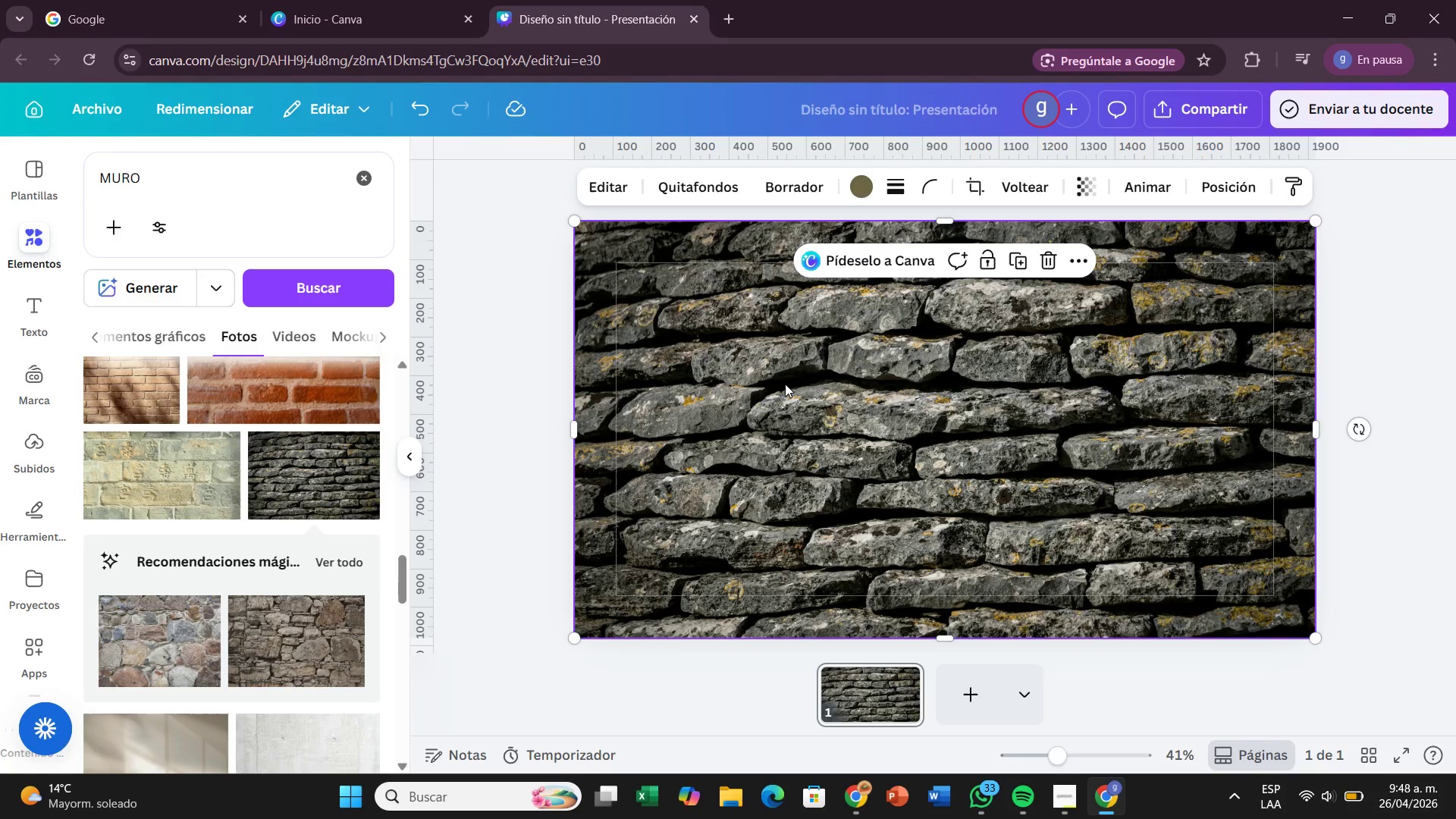 
left_click([785, 384])
 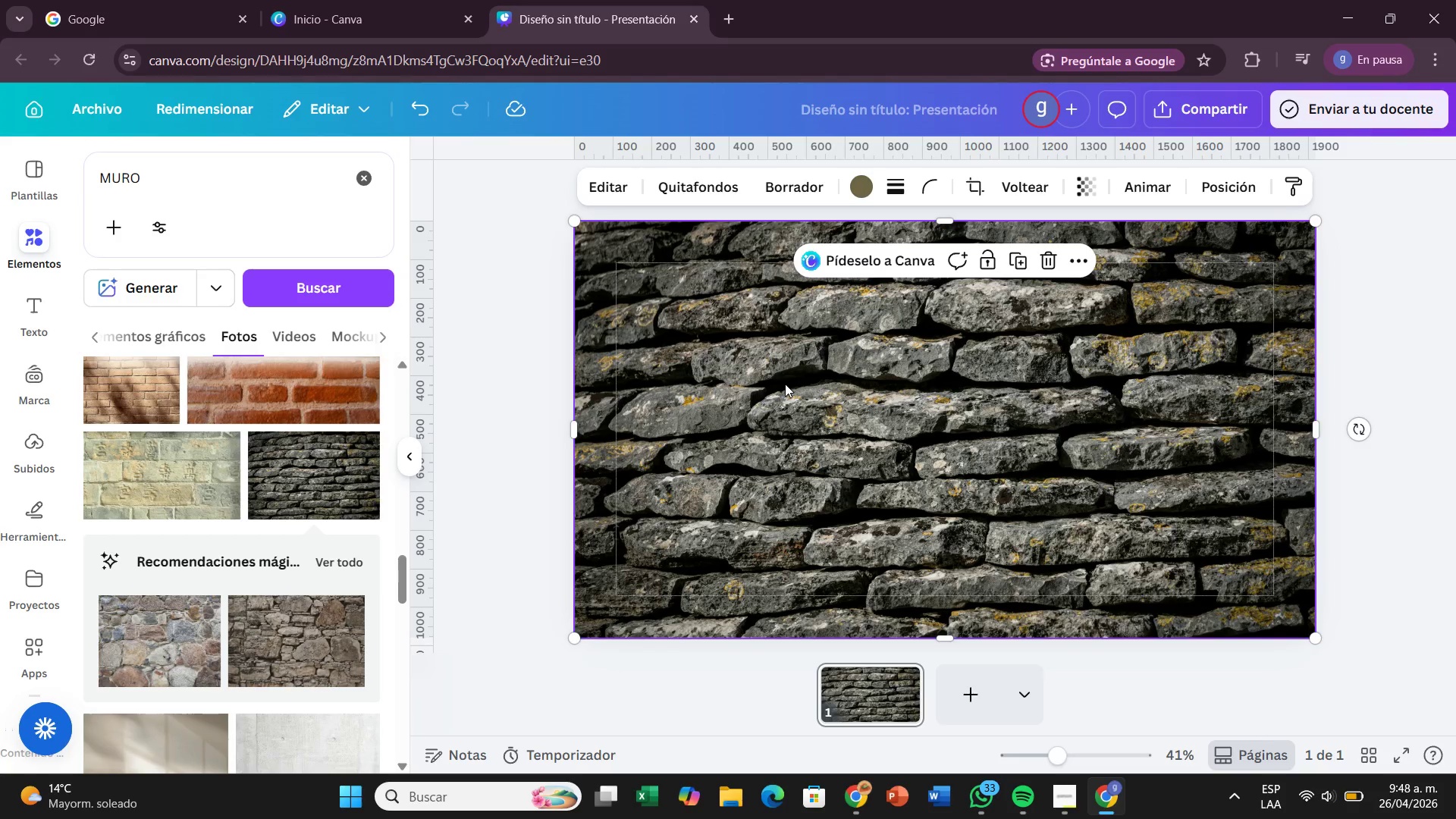 
key(Backspace)
 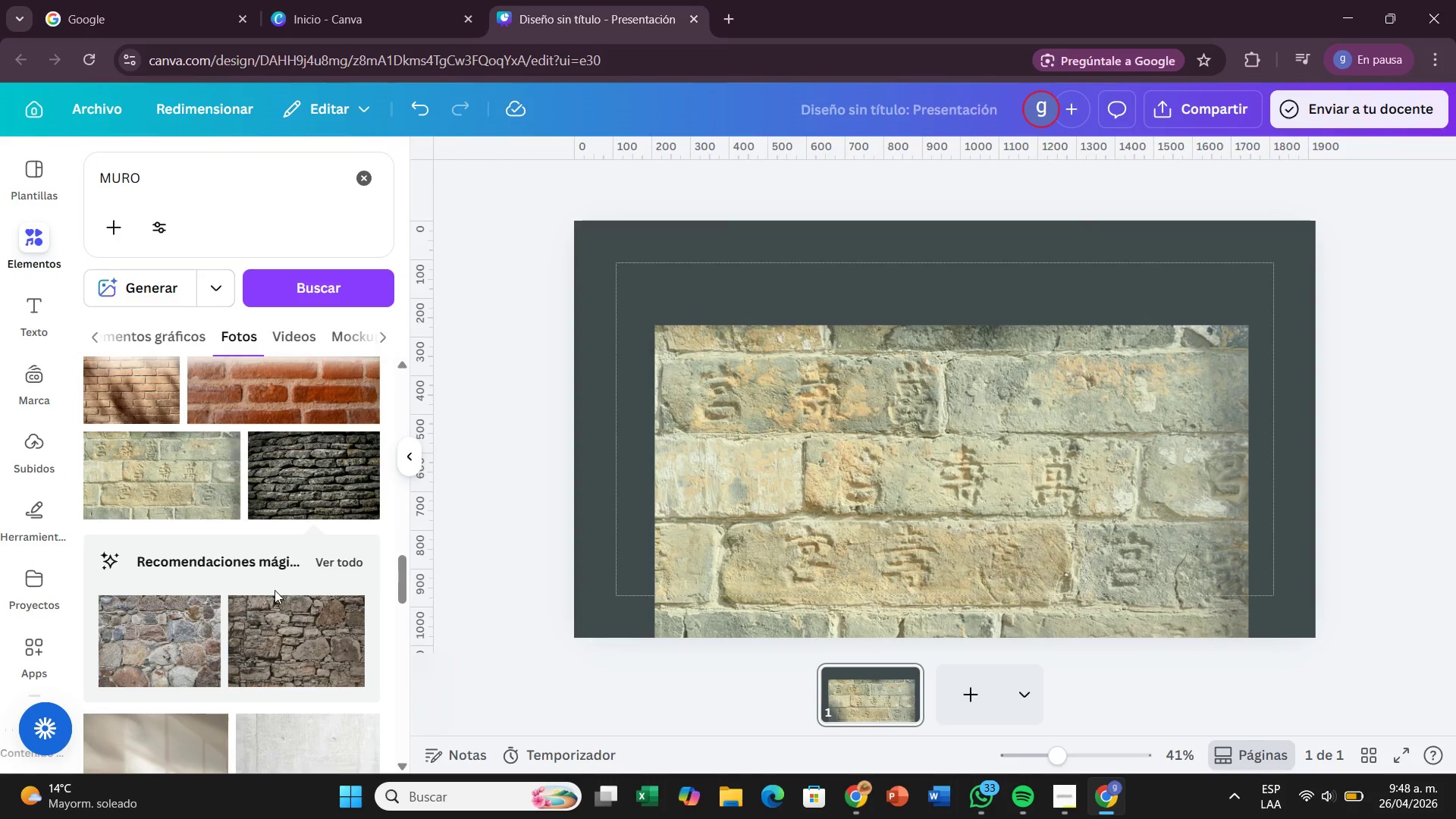 
left_click_drag(start_coordinate=[286, 612], to_coordinate=[686, 365])
 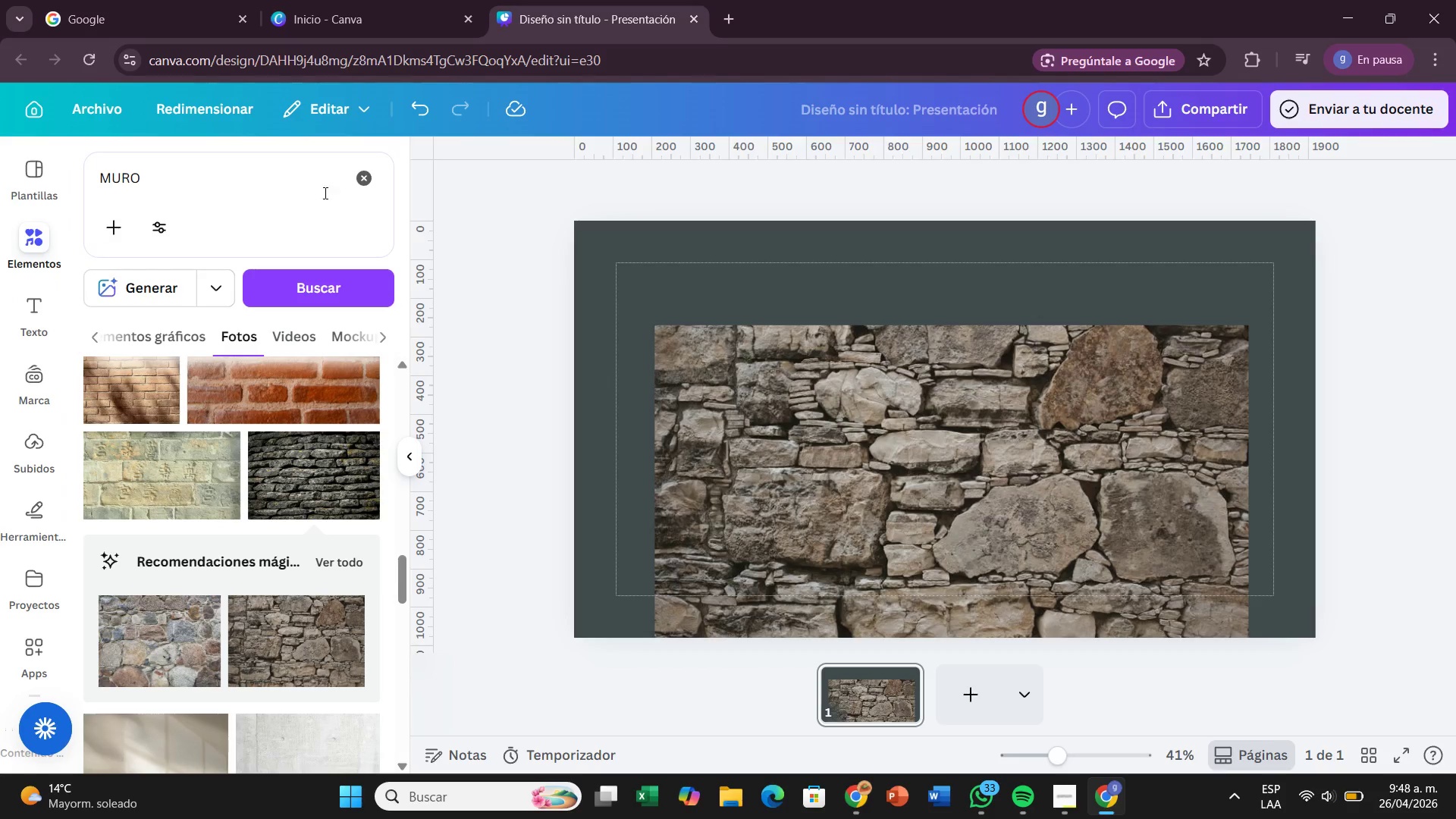 
left_click([364, 188])
 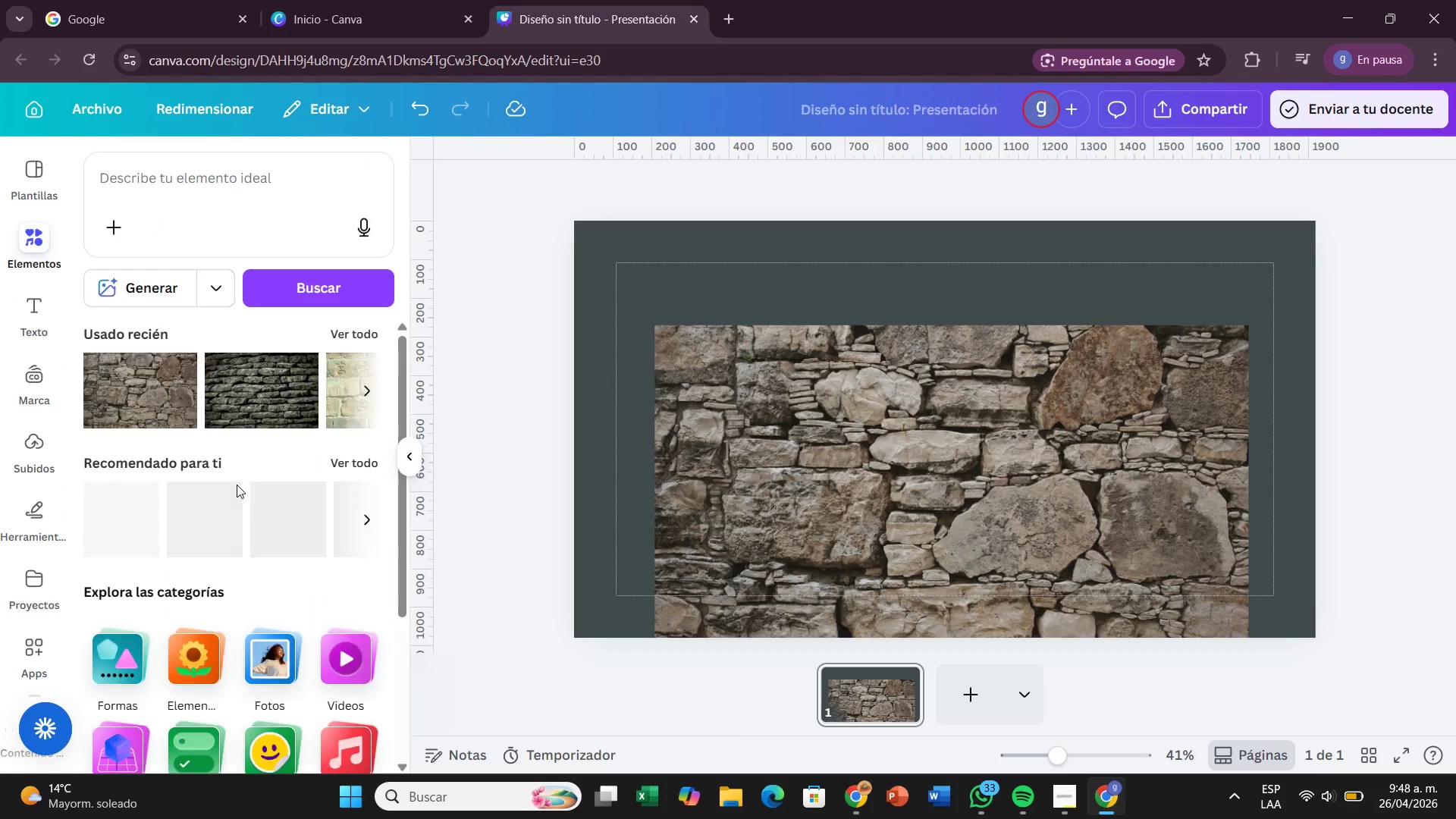 
scroll: coordinate [262, 551], scroll_direction: down, amount: 6.0
 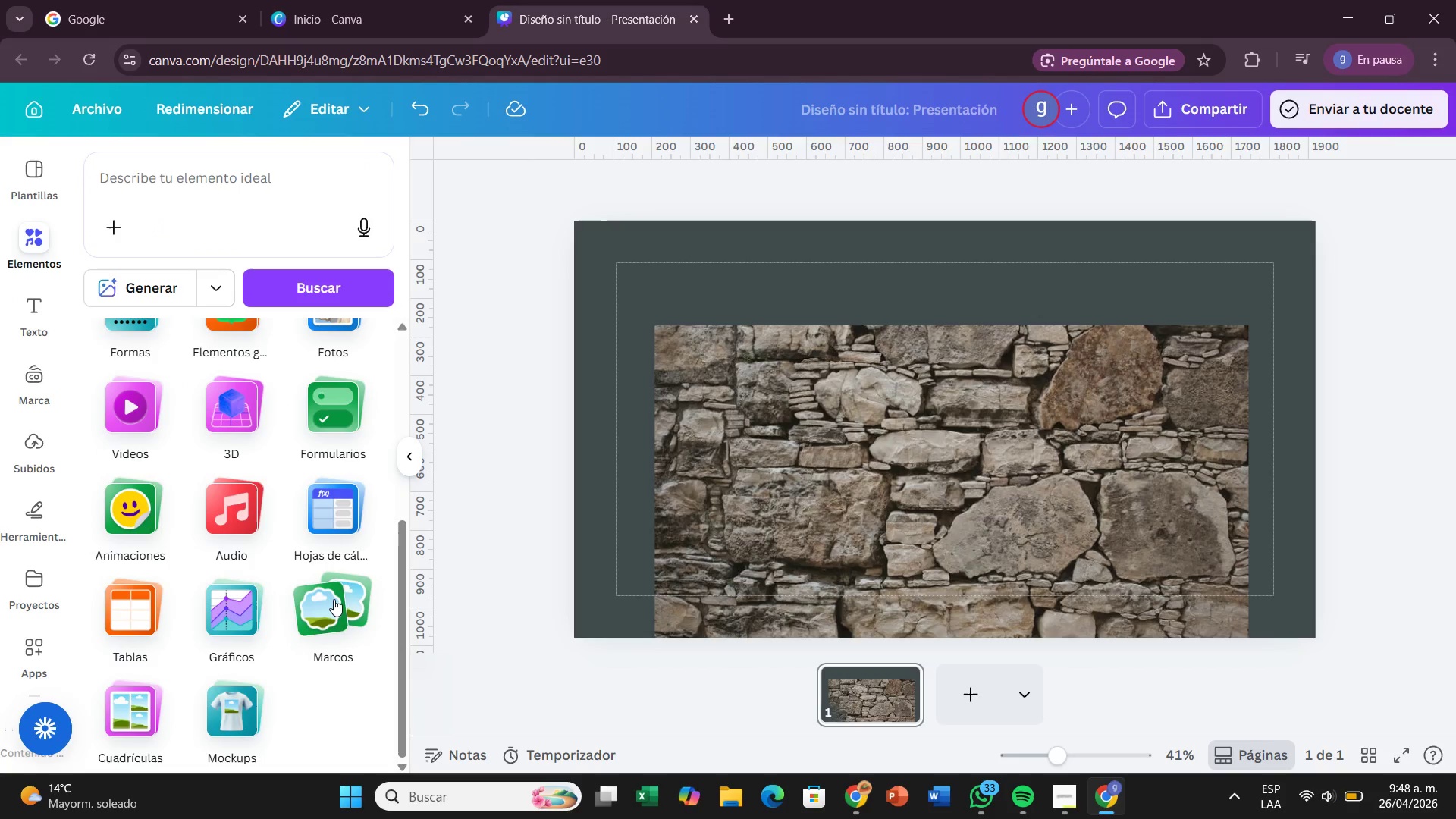 
left_click([334, 599])
 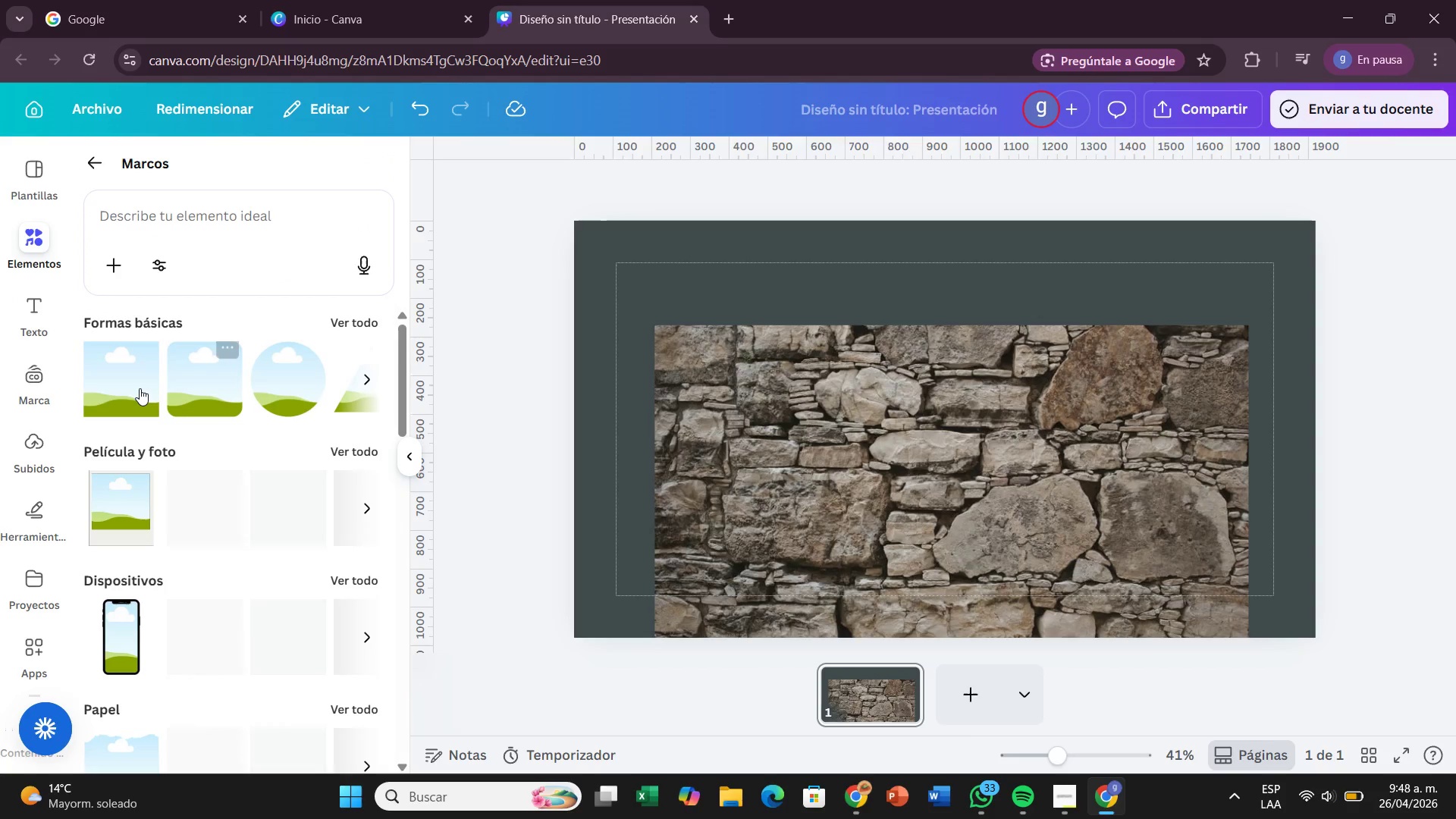 
left_click_drag(start_coordinate=[140, 388], to_coordinate=[627, 267])
 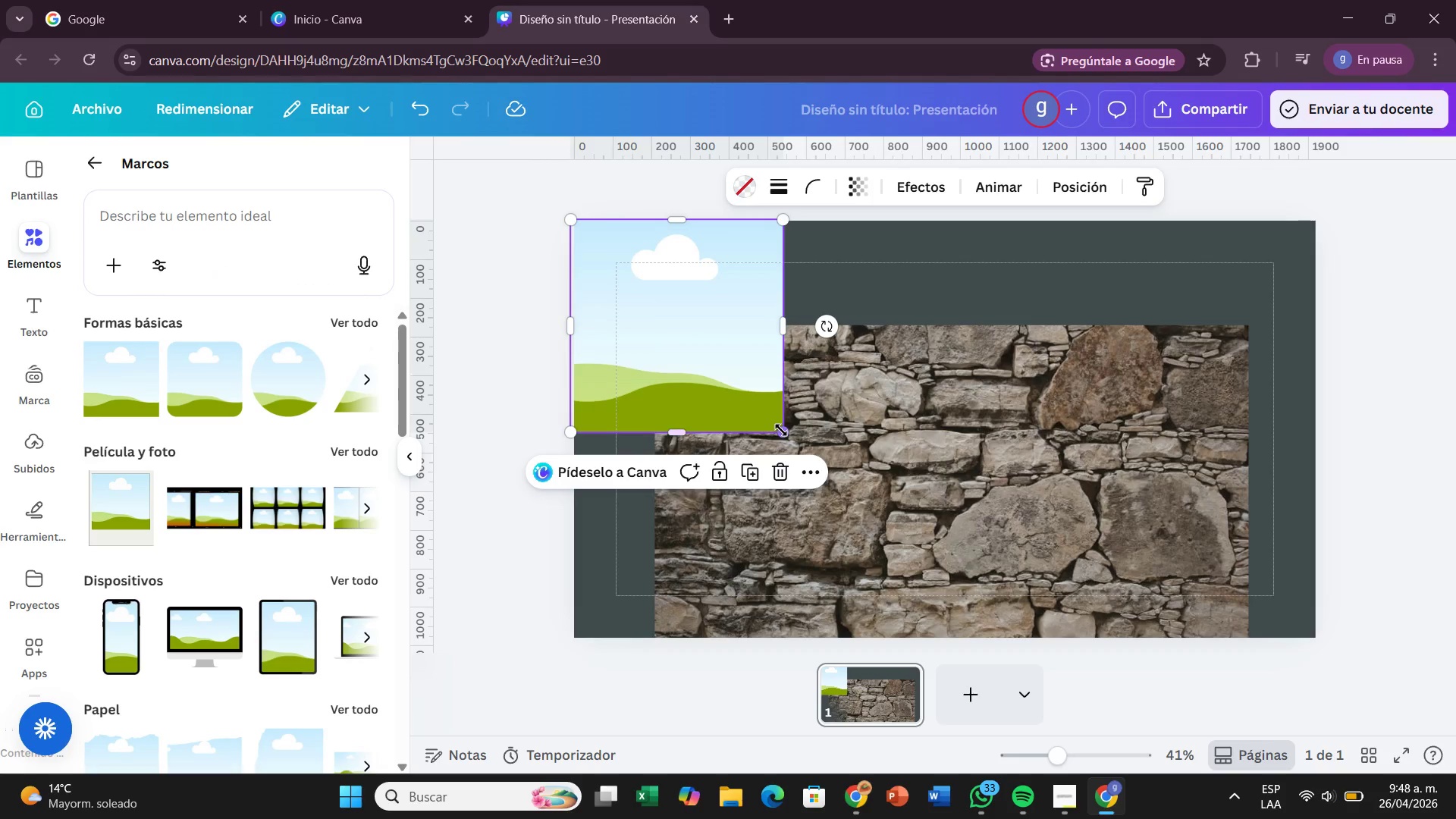 
left_click_drag(start_coordinate=[783, 430], to_coordinate=[1012, 469])
 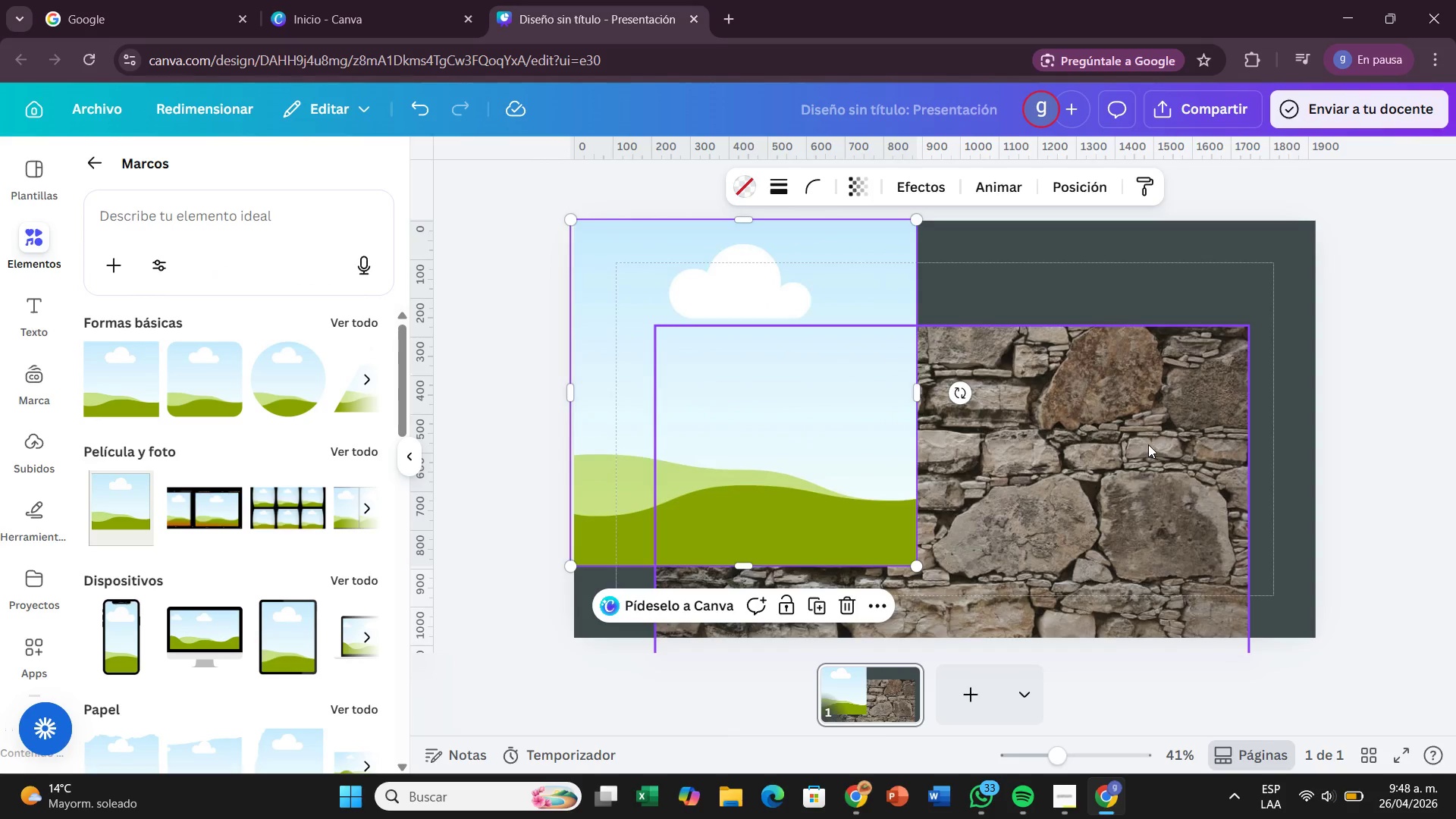 
left_click_drag(start_coordinate=[1147, 444], to_coordinate=[885, 339])
 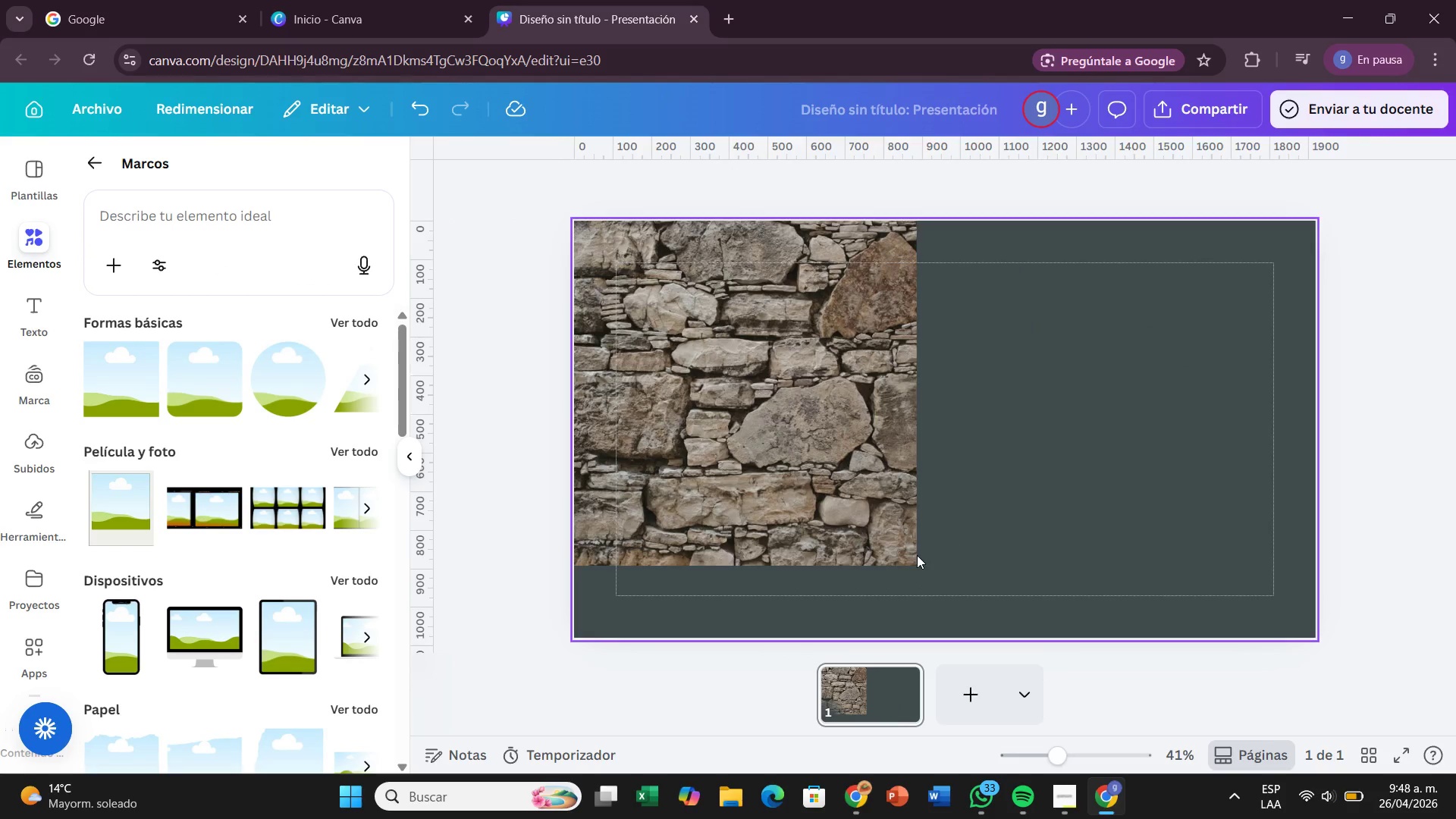 
left_click([903, 556])
 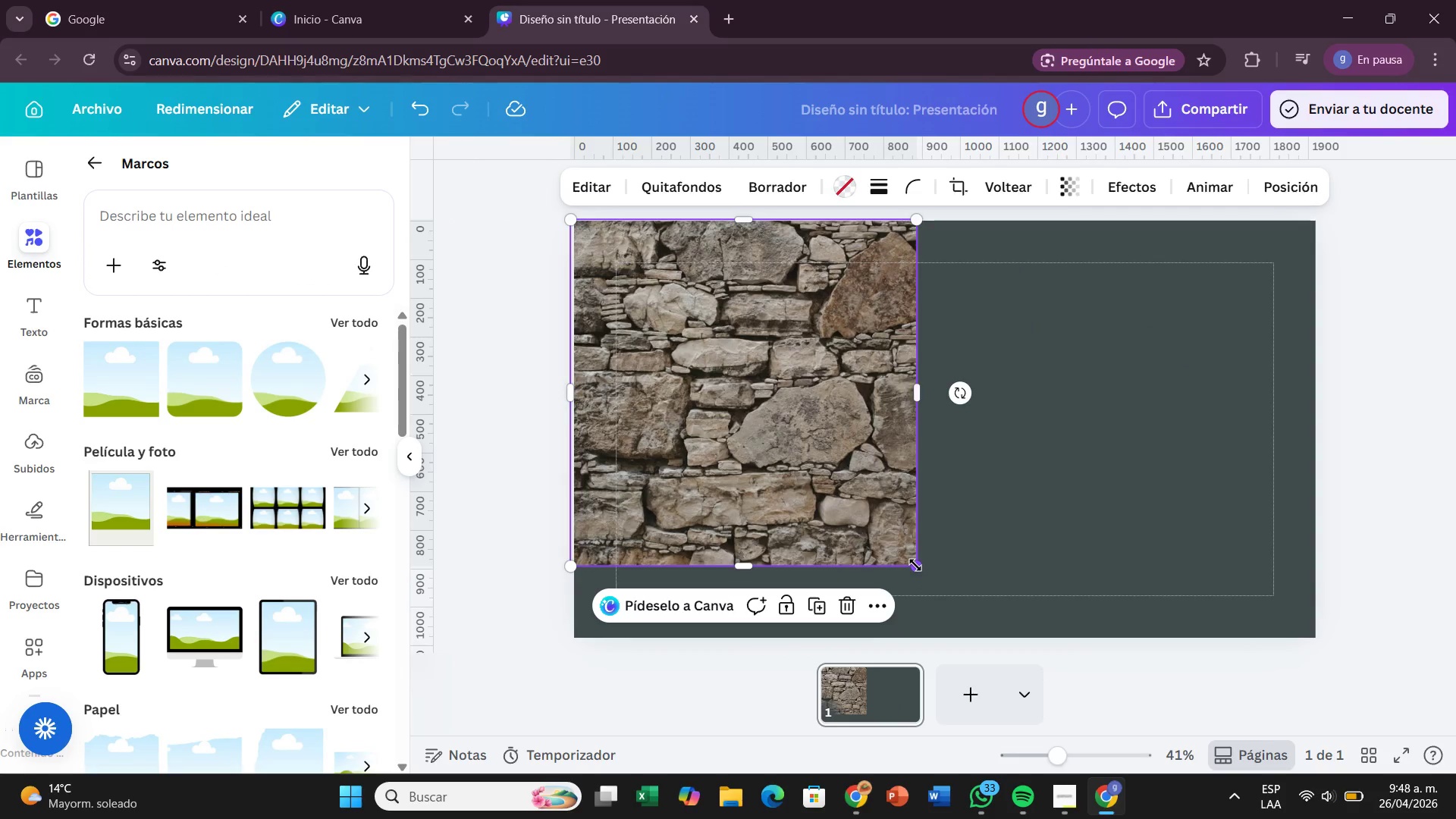 
left_click_drag(start_coordinate=[915, 565], to_coordinate=[1036, 584])
 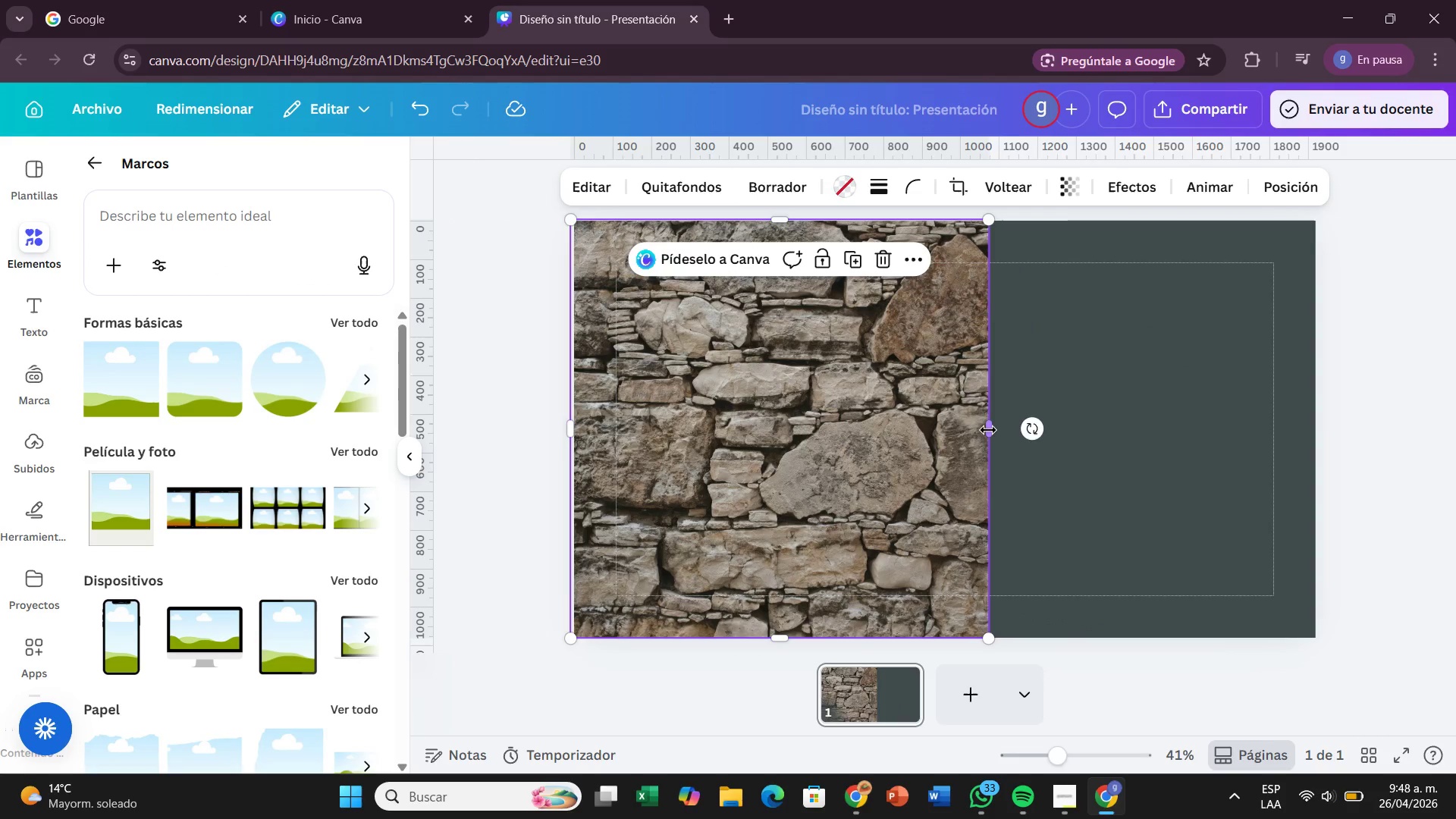 
left_click_drag(start_coordinate=[988, 430], to_coordinate=[1313, 419])
 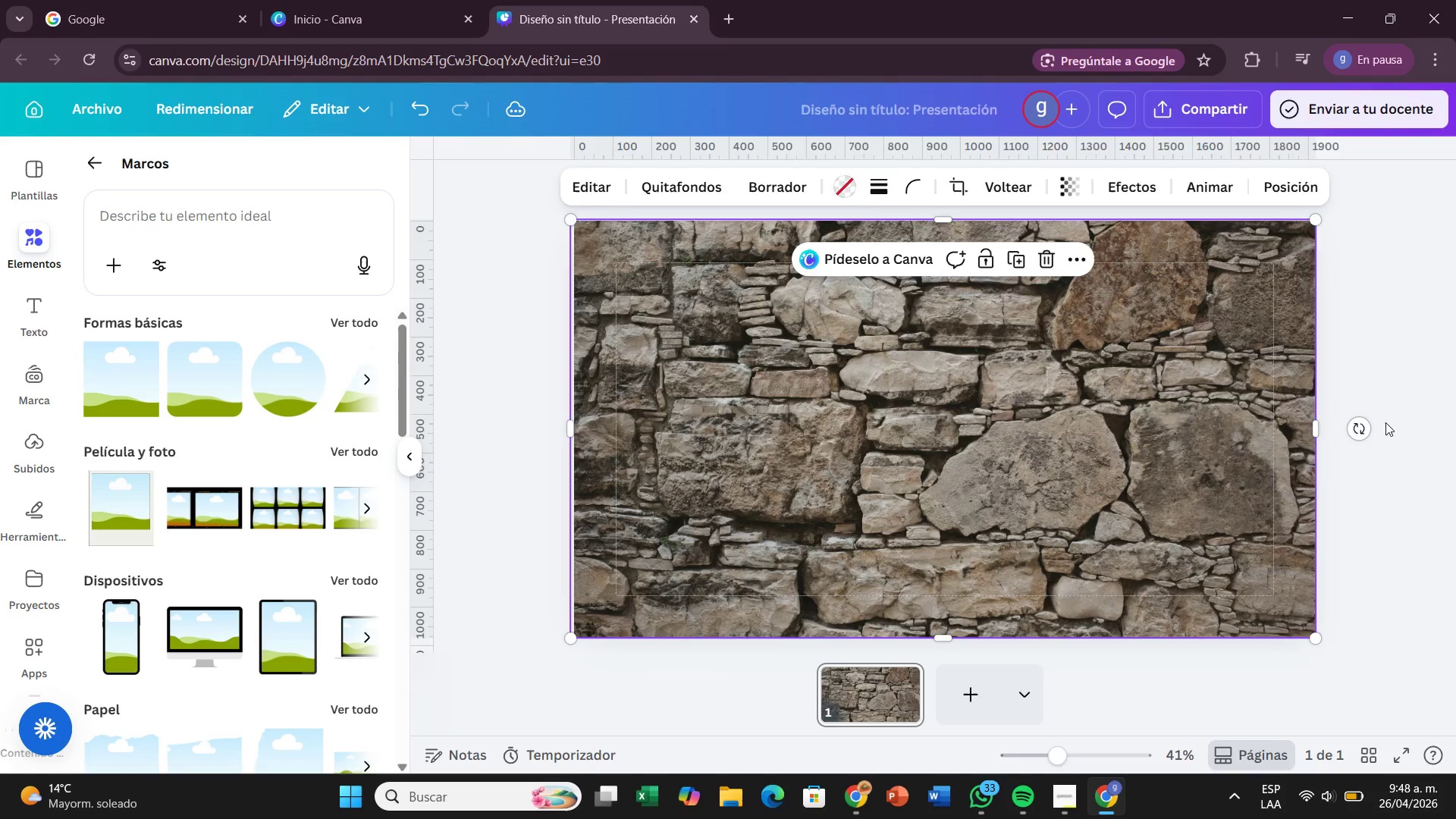 
left_click([1385, 422])
 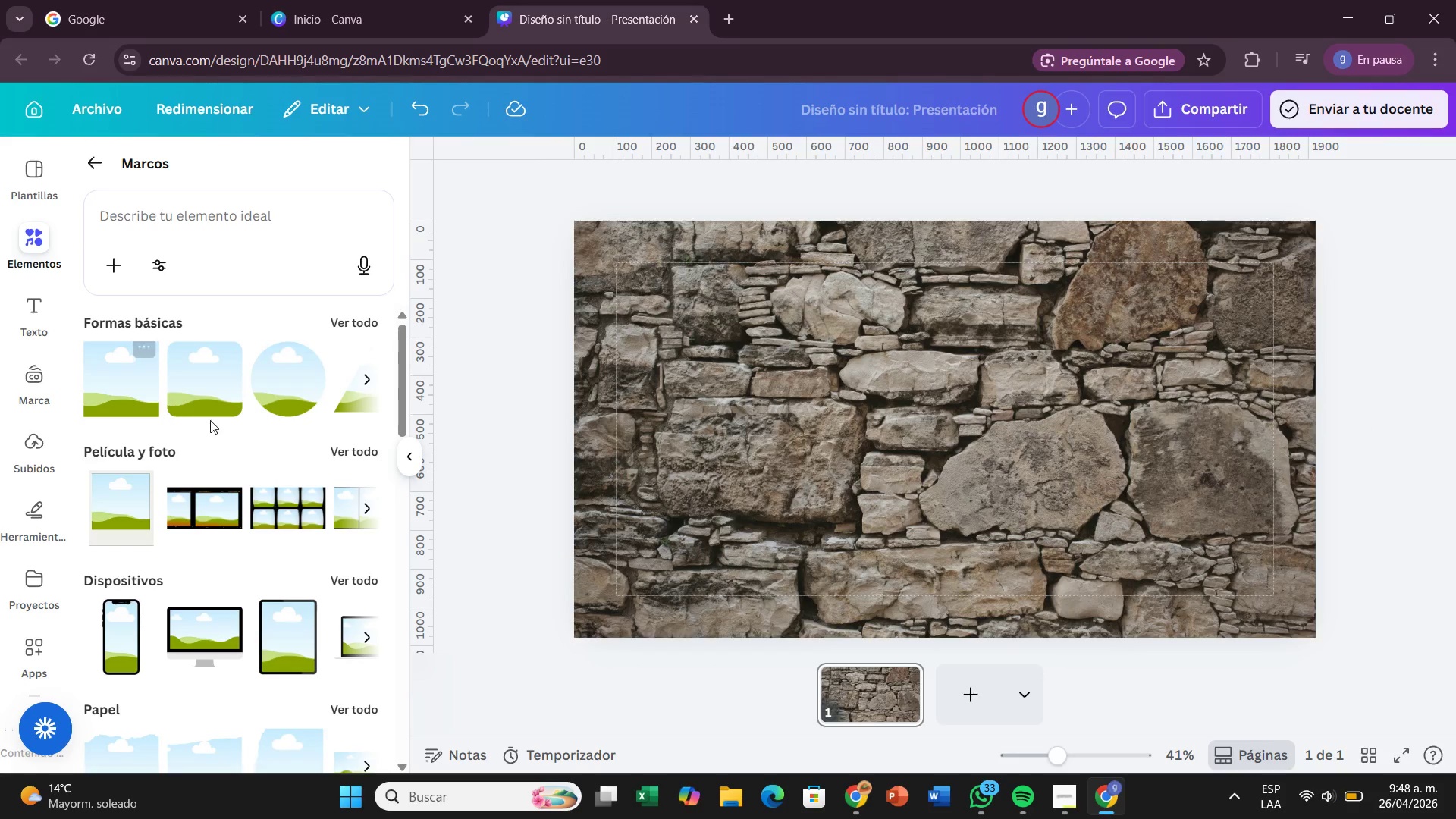 
left_click([101, 171])
 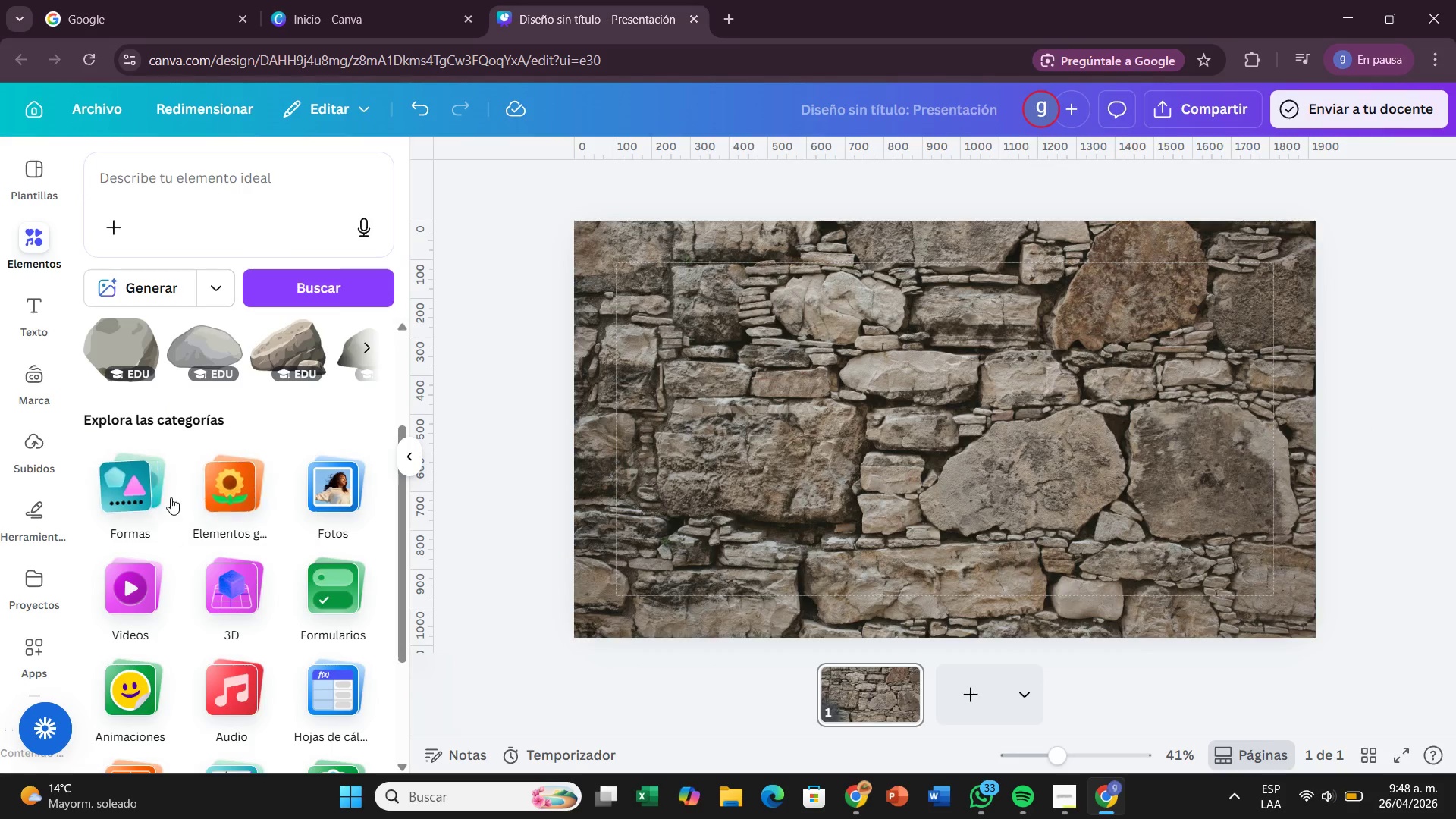 
left_click([163, 497])
 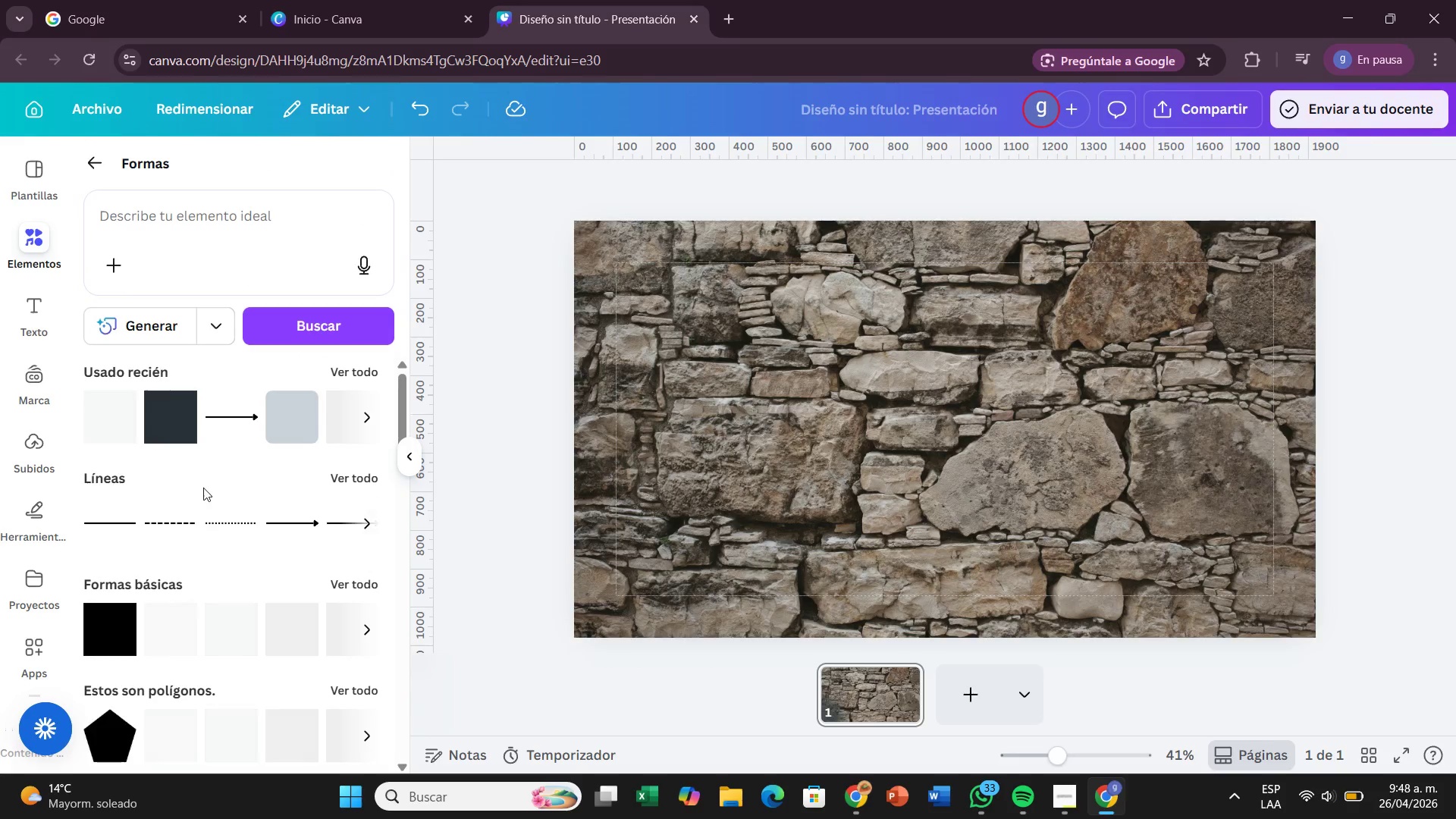 
left_click_drag(start_coordinate=[181, 422], to_coordinate=[608, 358])
 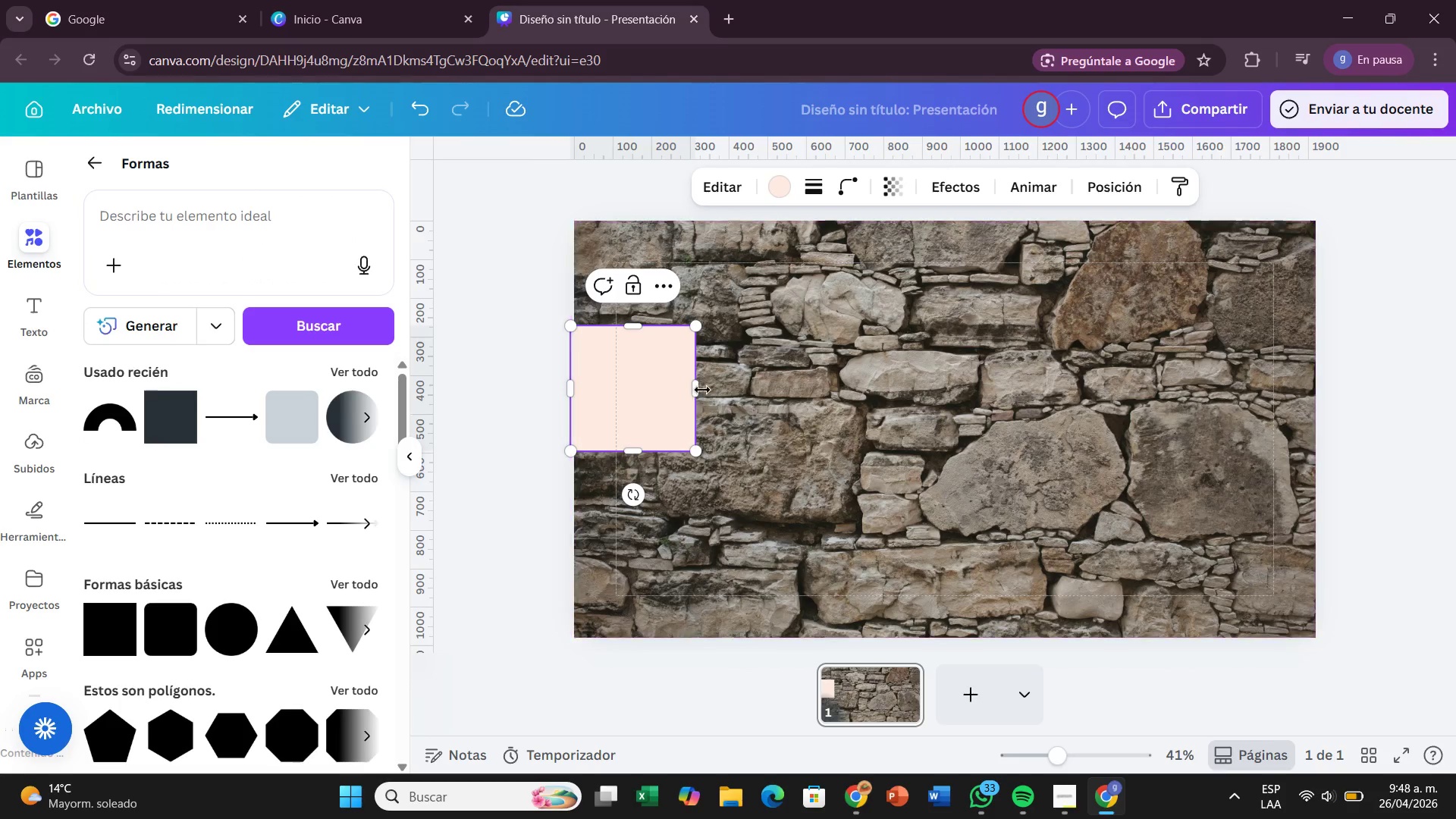 
left_click_drag(start_coordinate=[692, 385], to_coordinate=[1311, 393])
 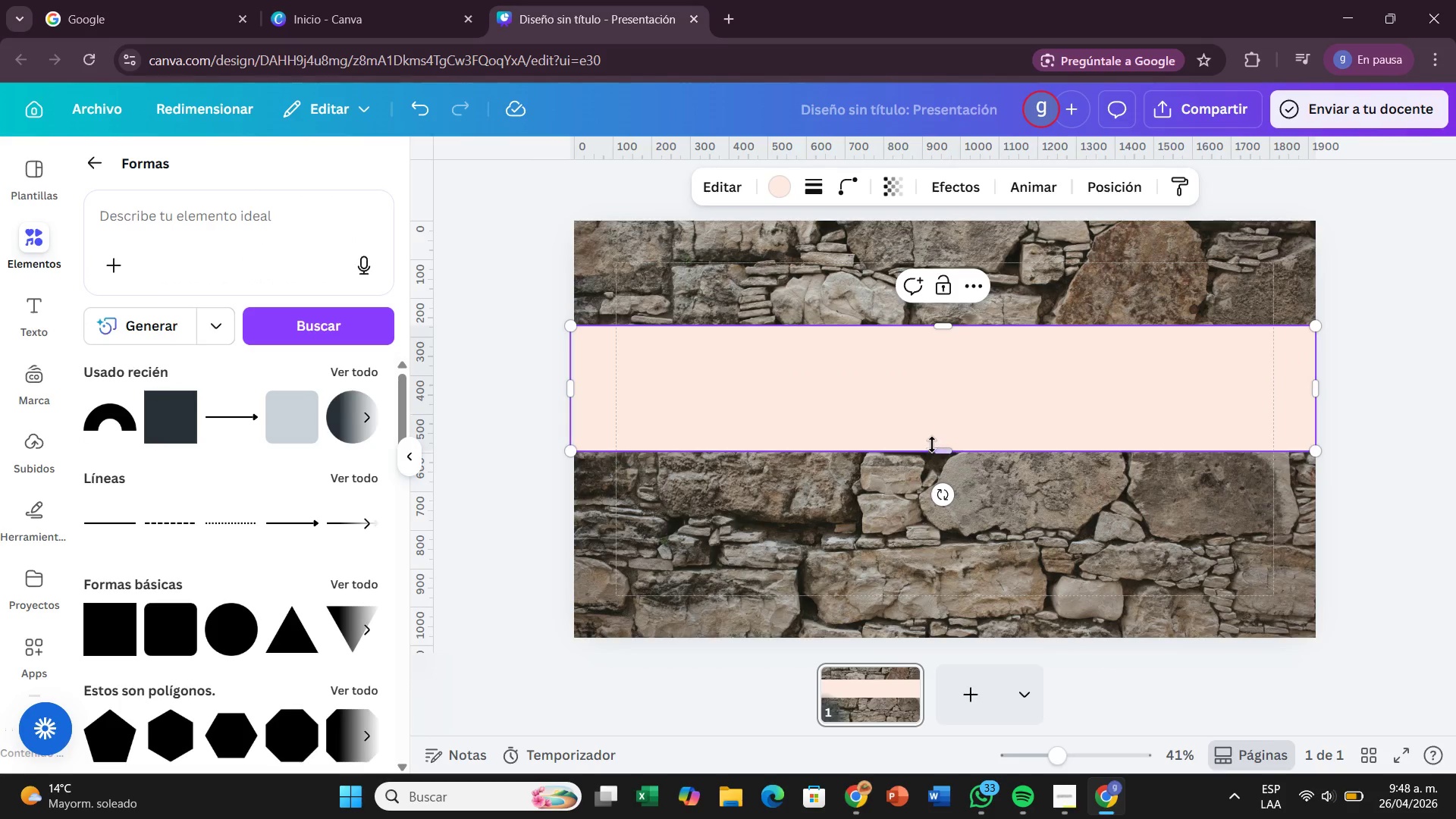 
left_click_drag(start_coordinate=[935, 449], to_coordinate=[946, 463])
 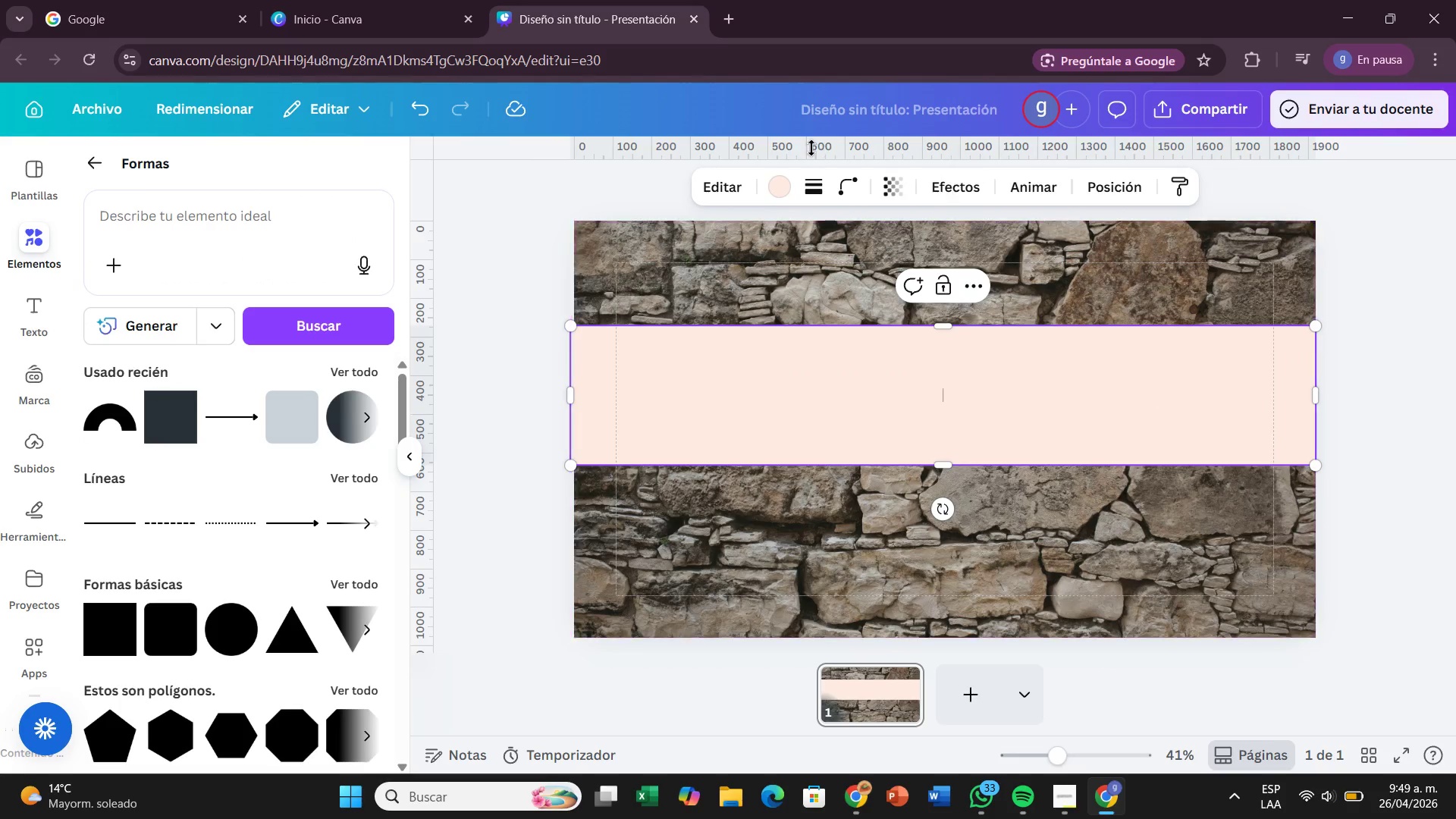 
left_click([764, 184])
 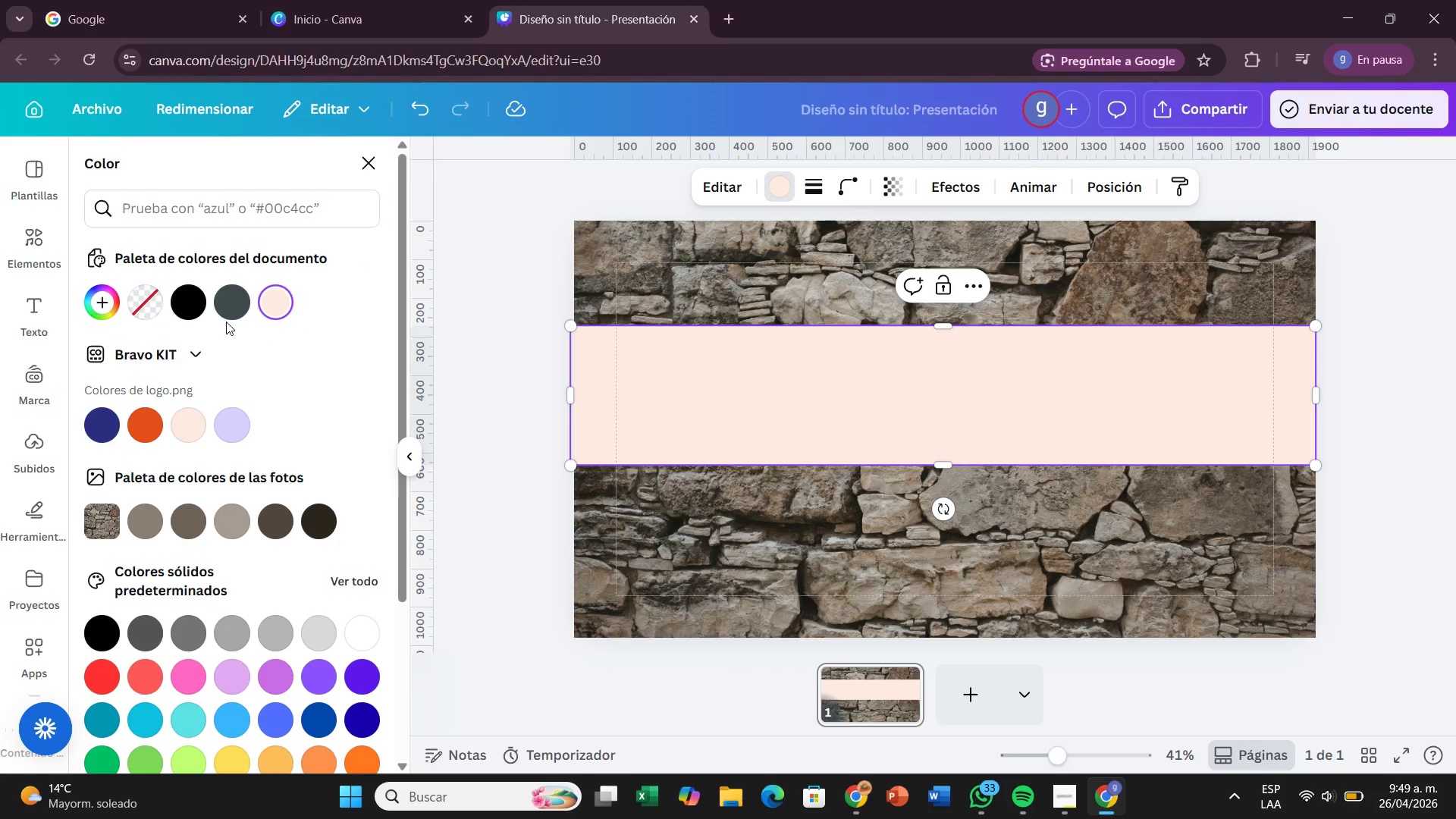 
left_click([228, 316])
 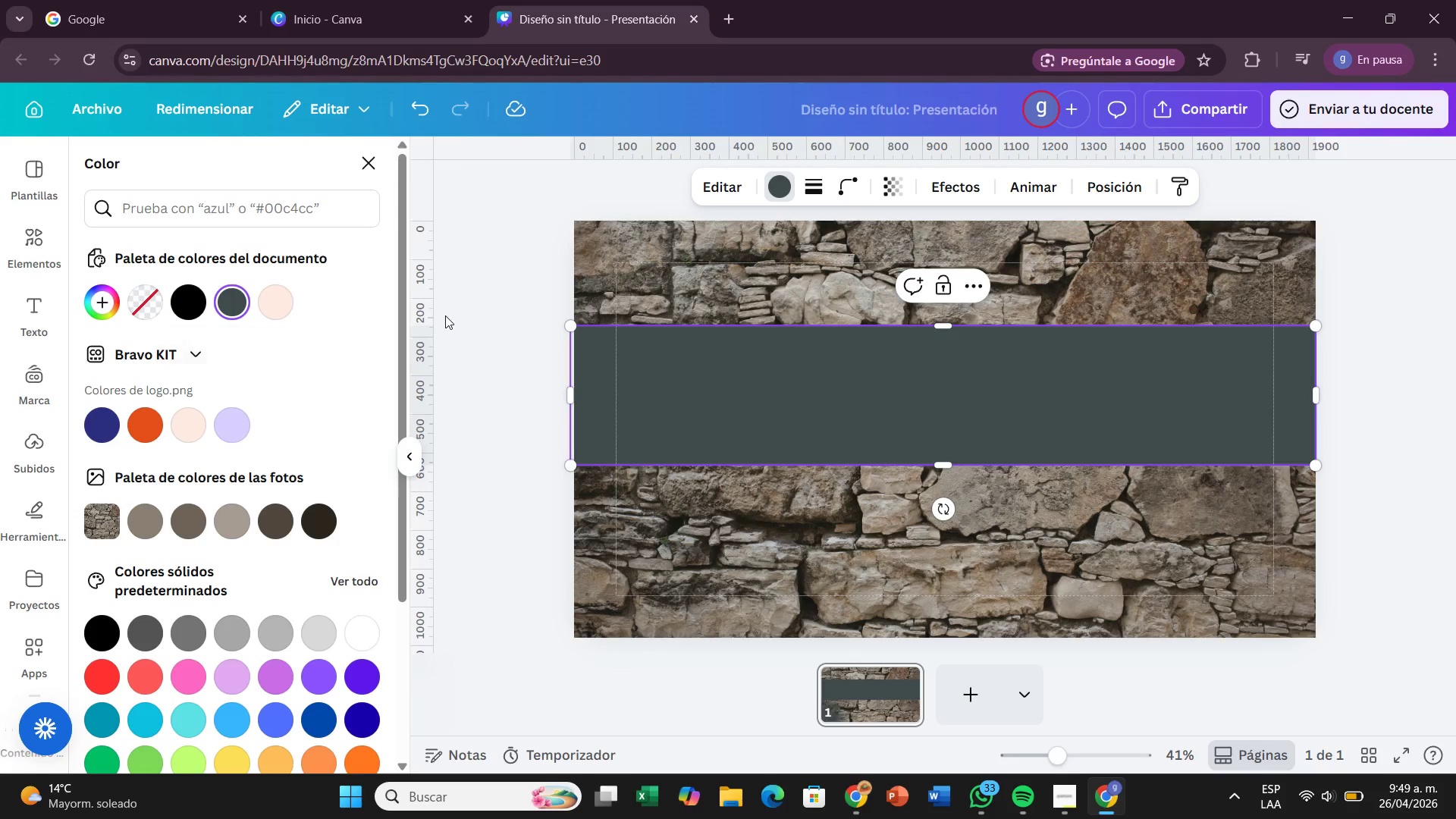 
left_click([445, 315])
 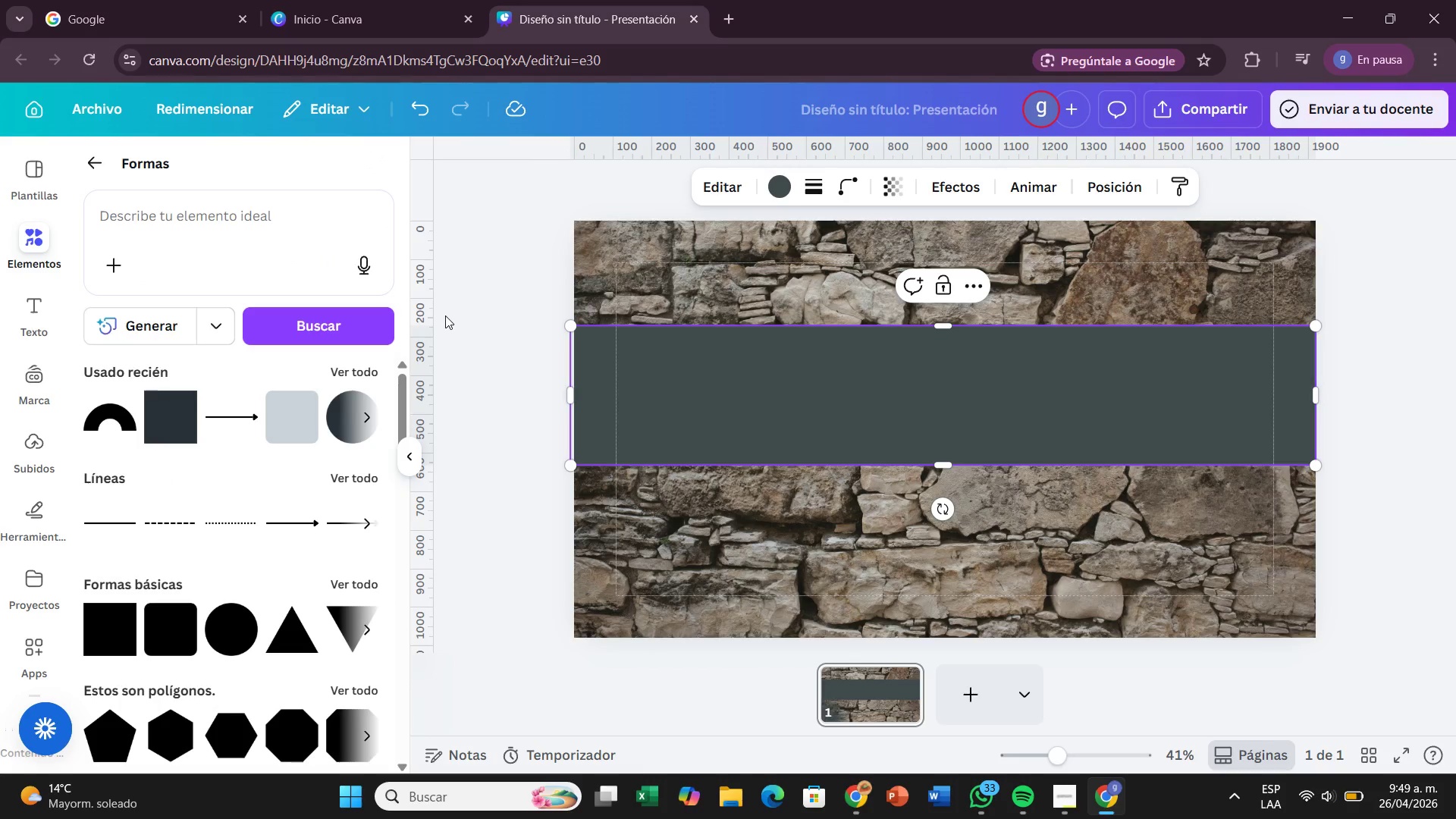 
left_click([445, 315])
 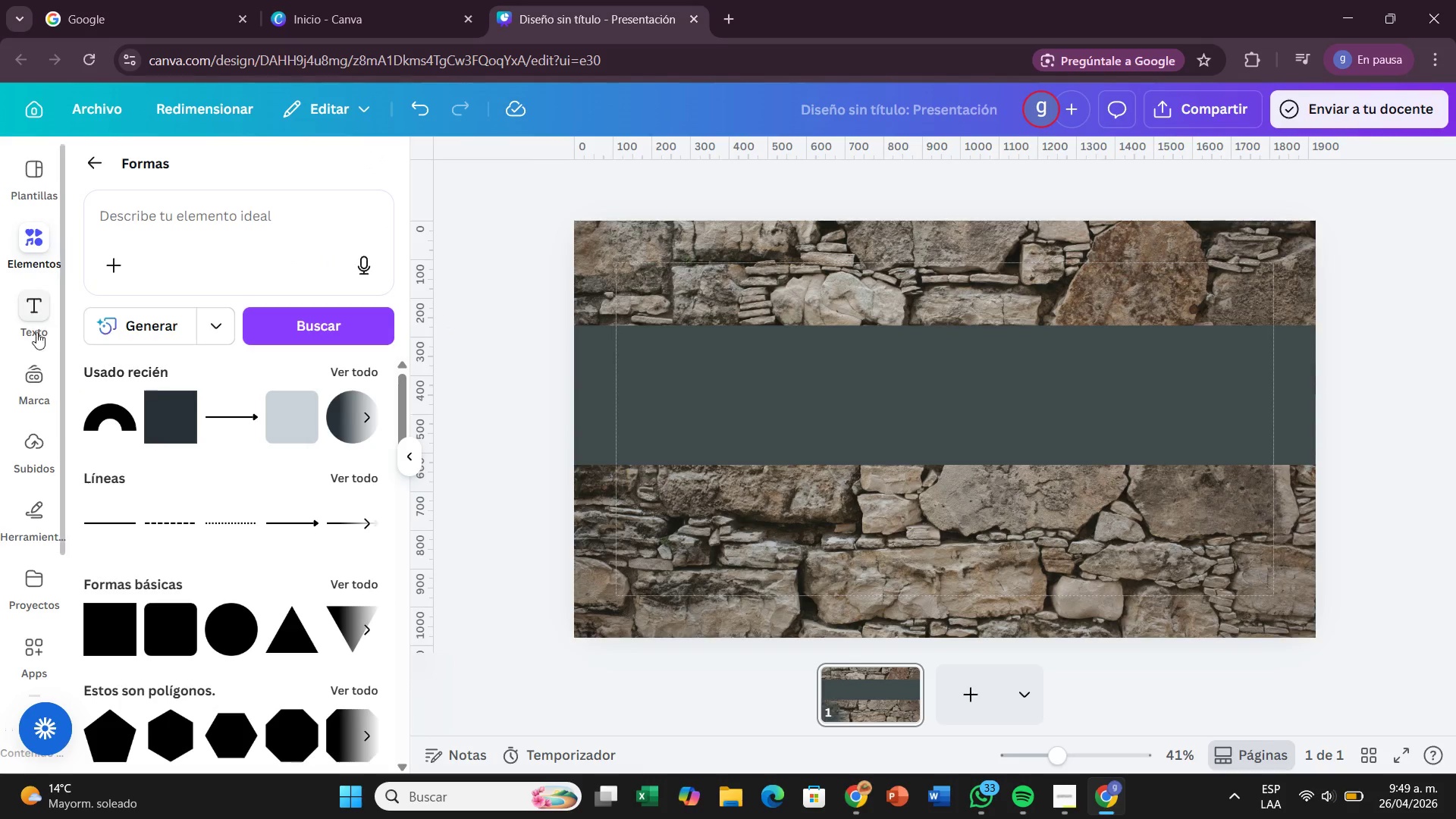 
left_click([32, 328])
 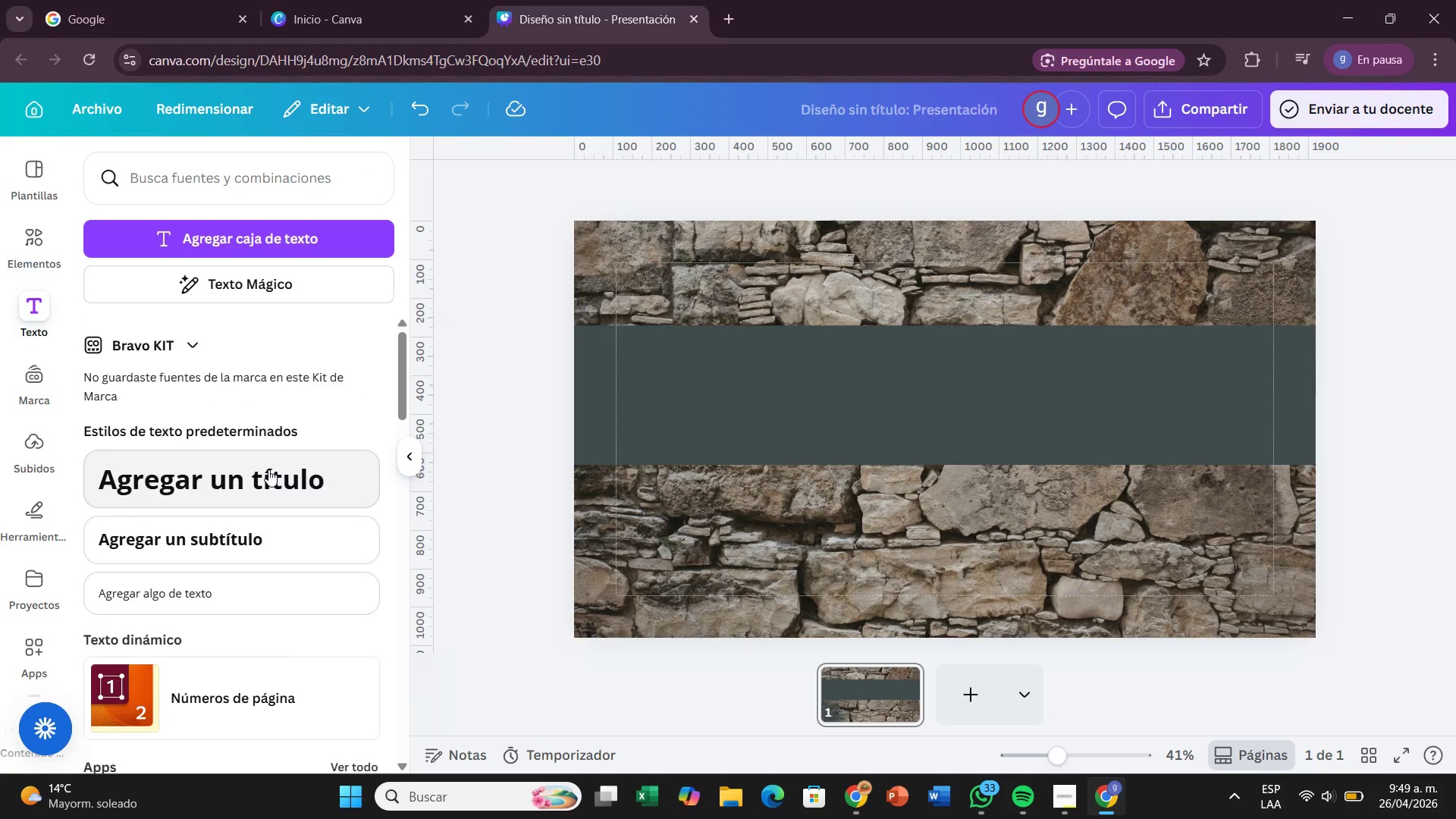 
wait(5.09)
 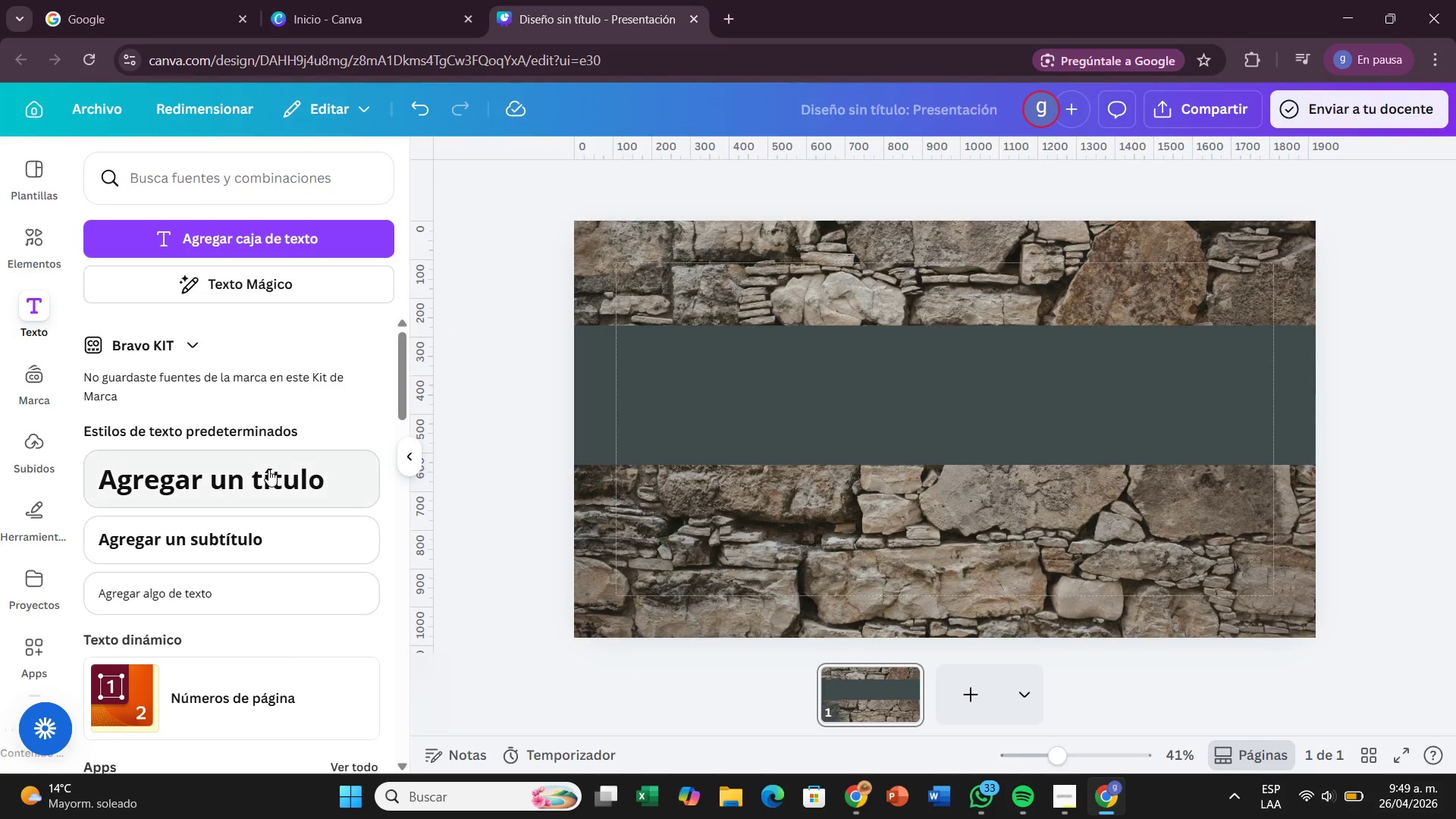 
left_click([268, 469])
 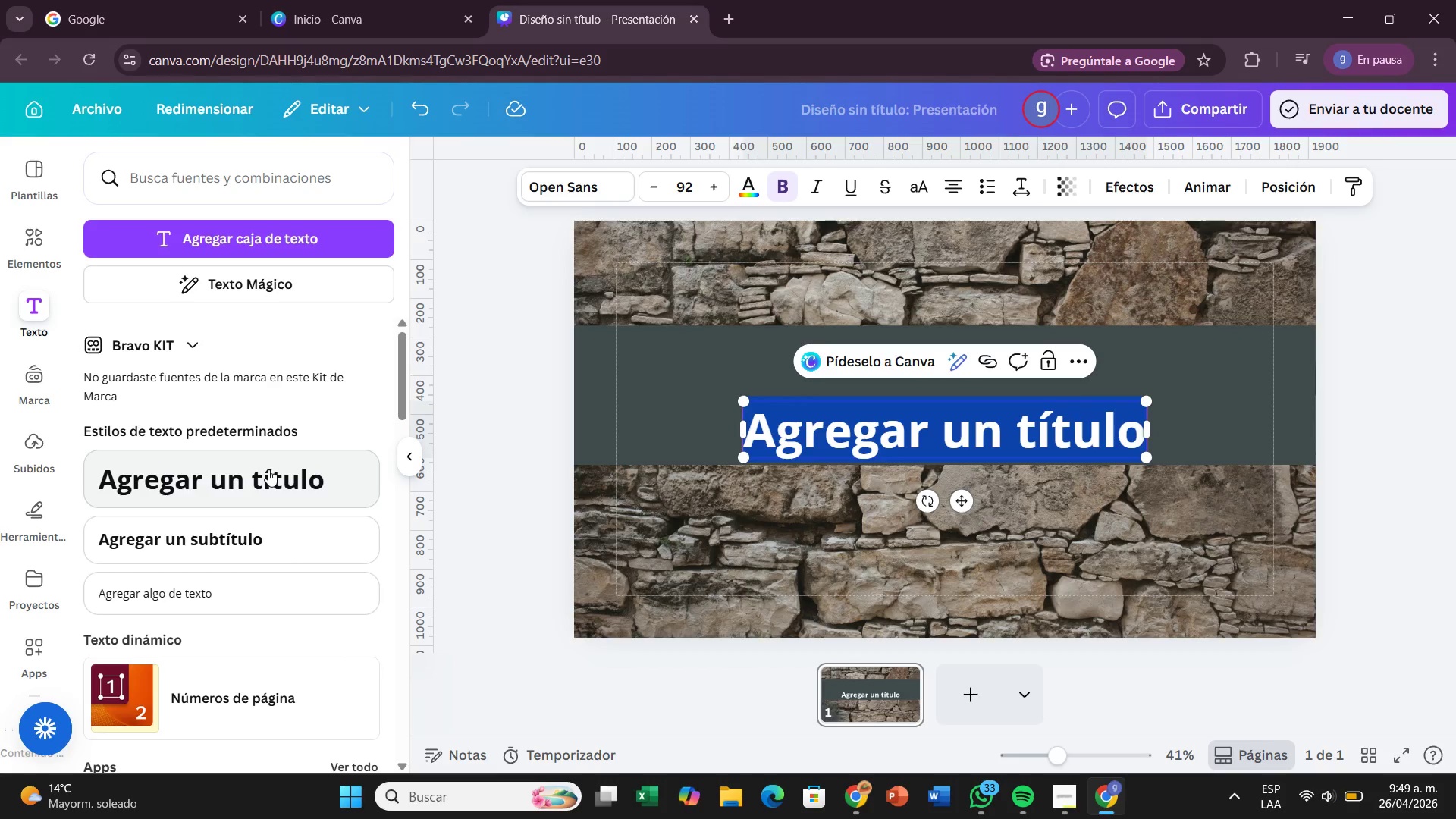 
wait(6.94)
 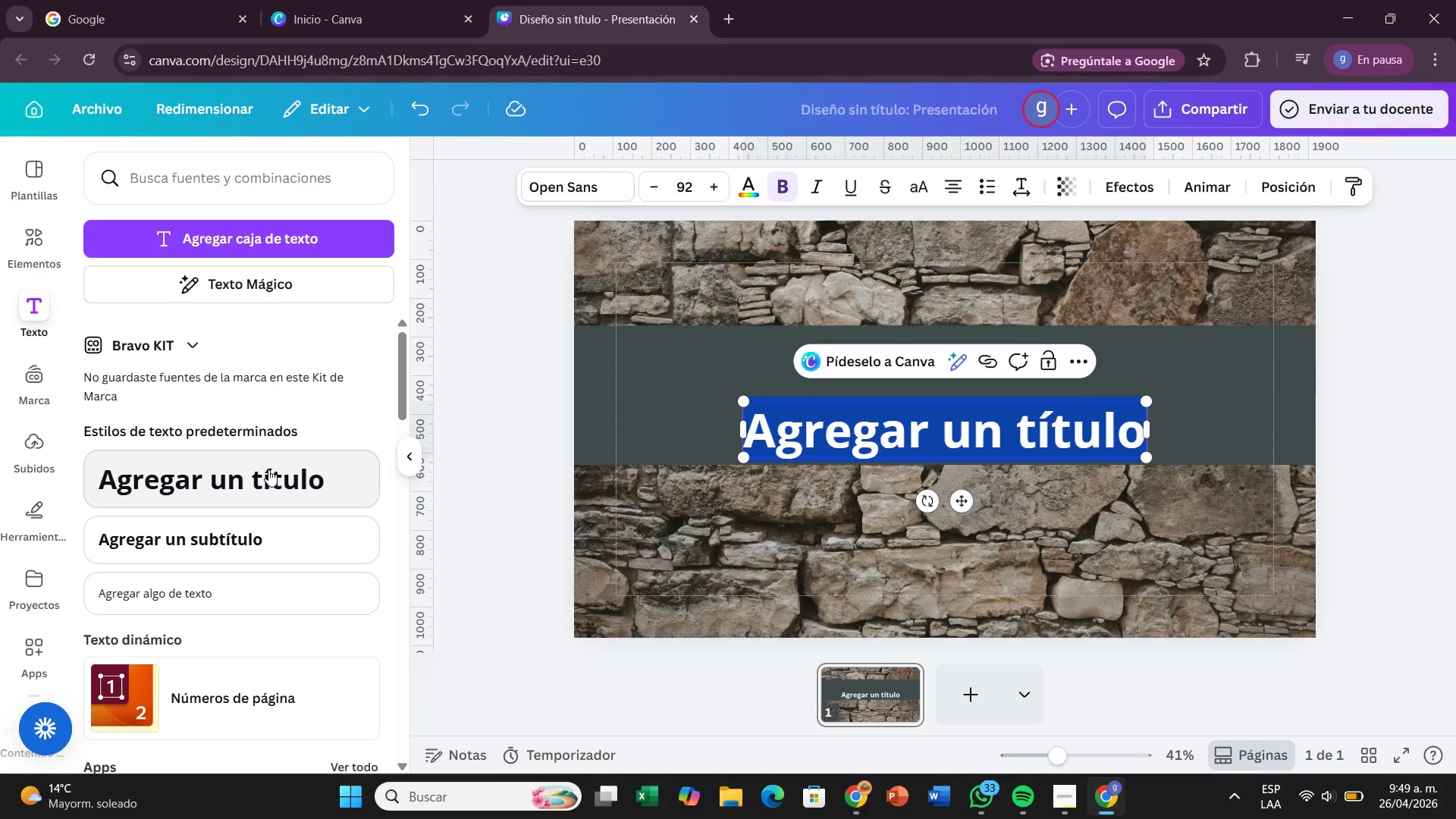 
key(Backspace)
type(THE EPR)
 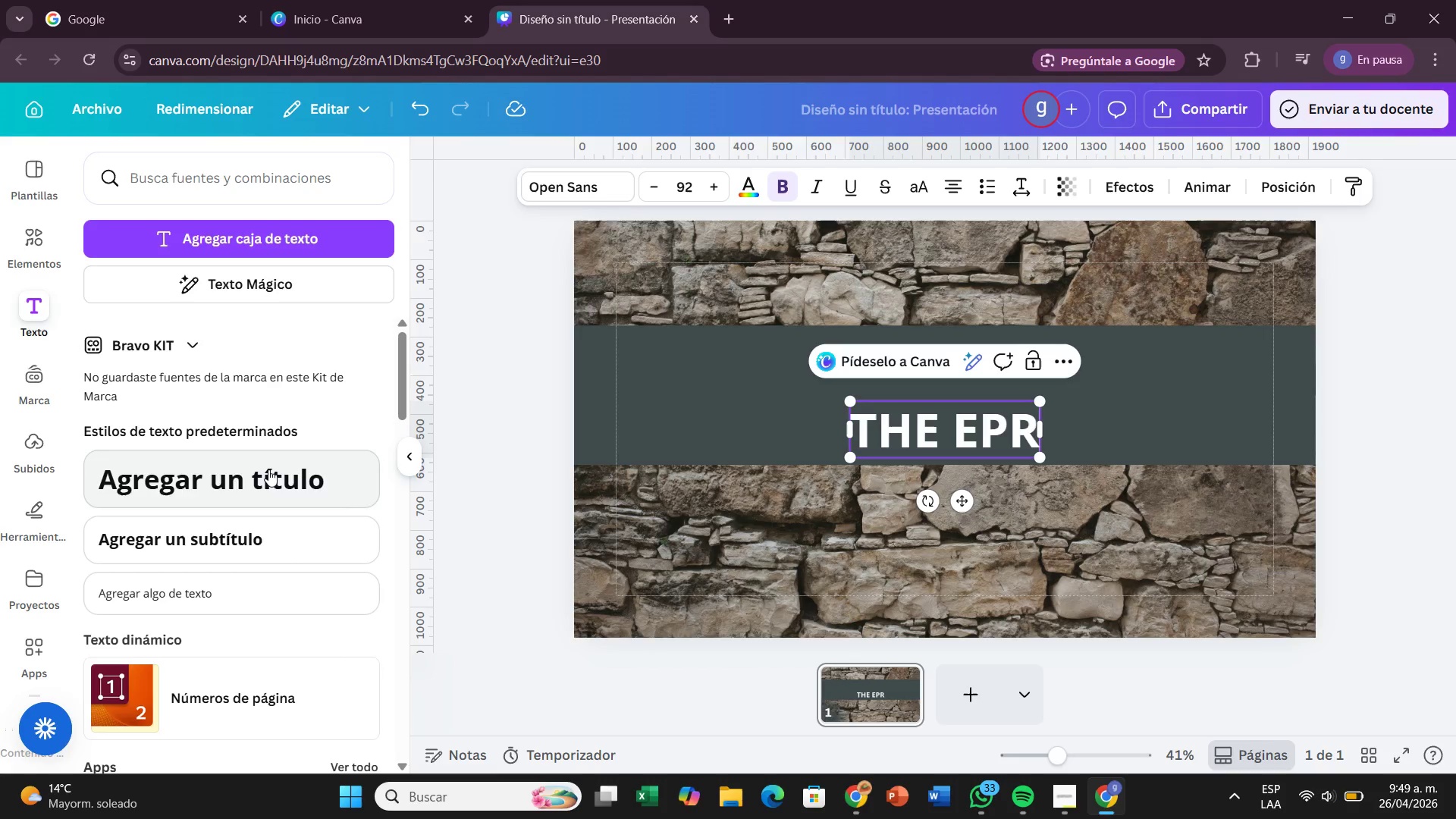 
wait(6.03)
 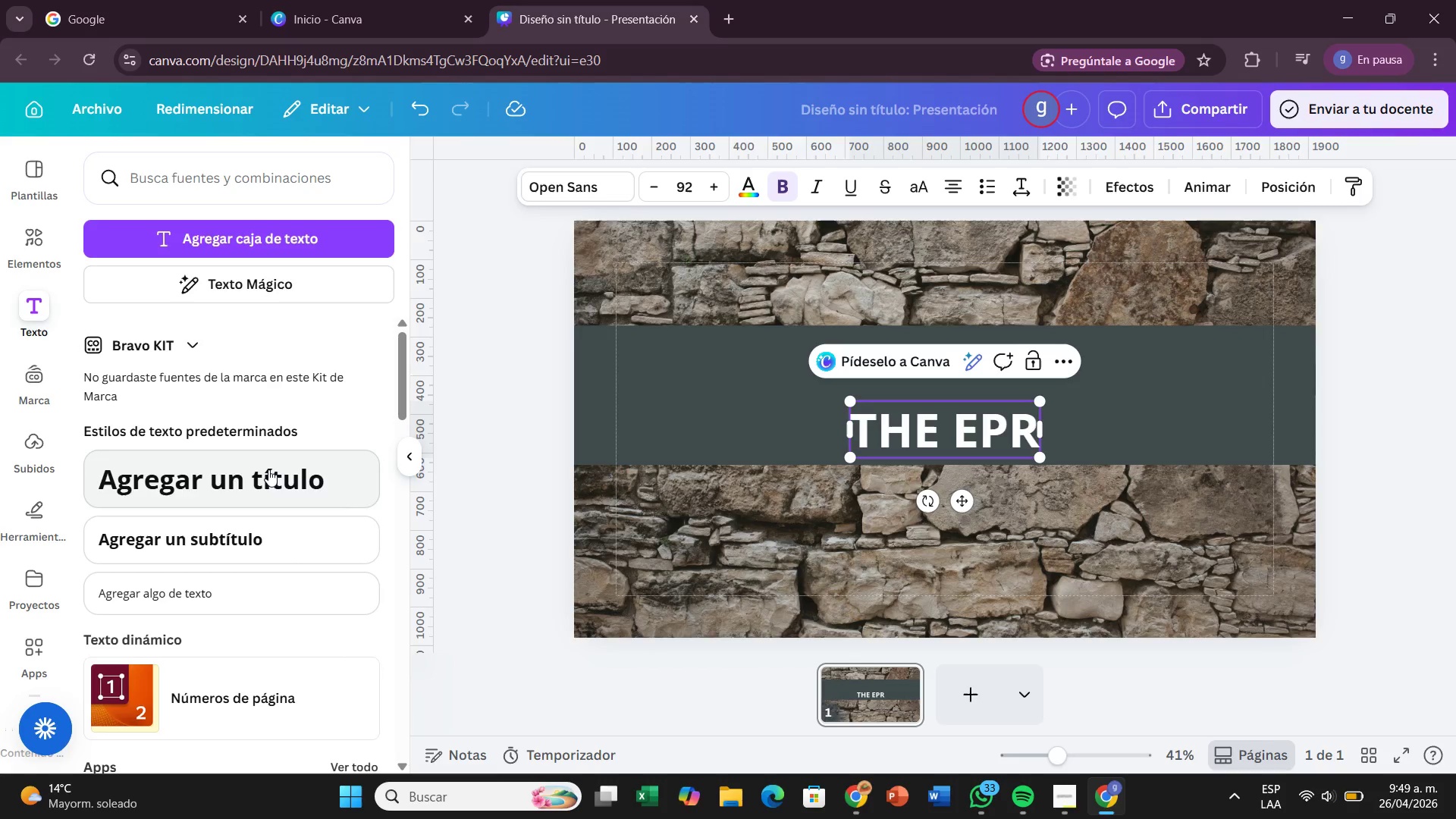 
key(Backspace)
key(Backspace)
key(Backspace)
type(PERFECT PROJECT PORTFOLIO>)
 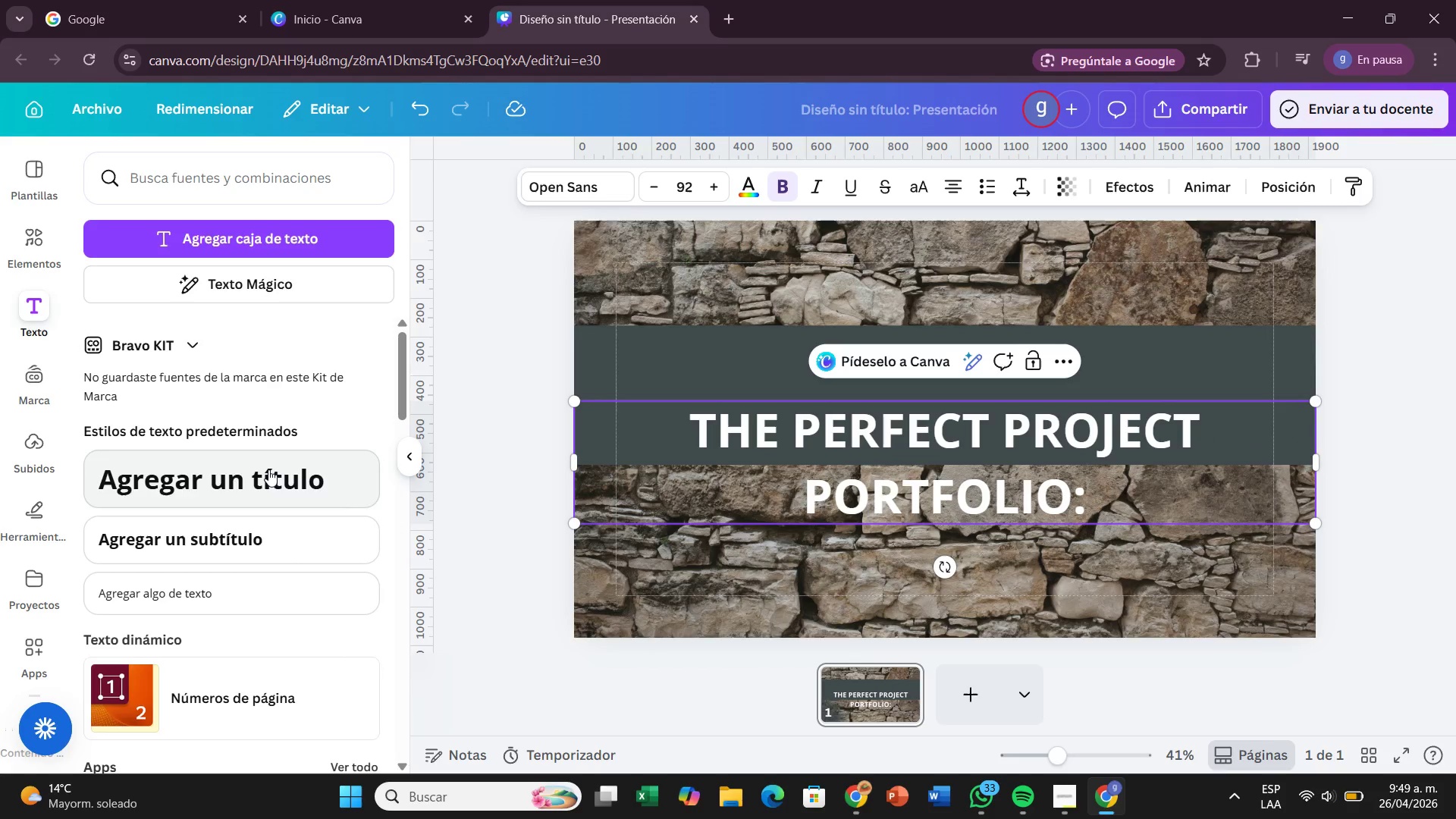 
left_click_drag(start_coordinate=[579, 524], to_coordinate=[772, 438])
 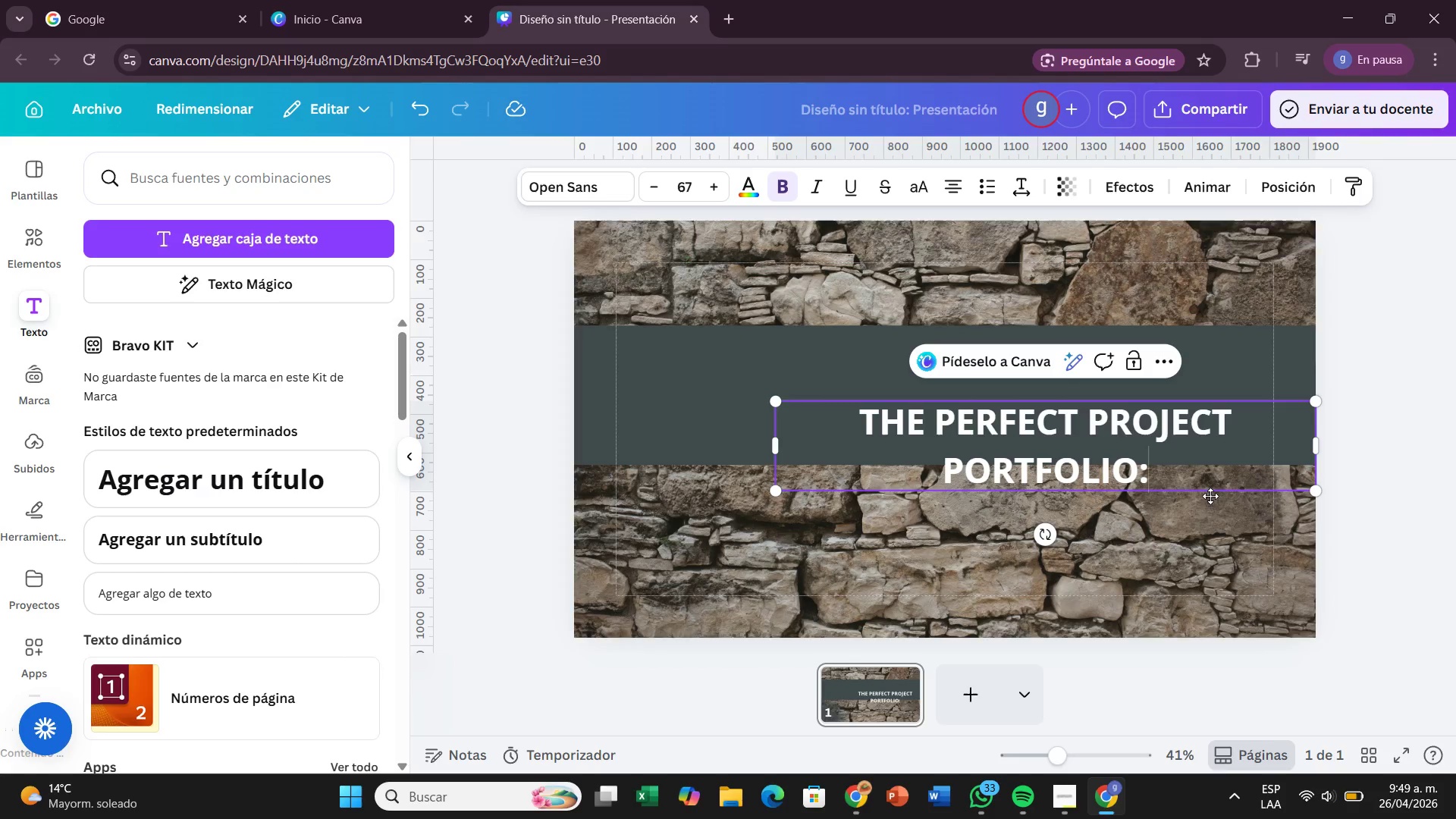 
left_click_drag(start_coordinate=[1340, 513], to_coordinate=[1344, 513])
 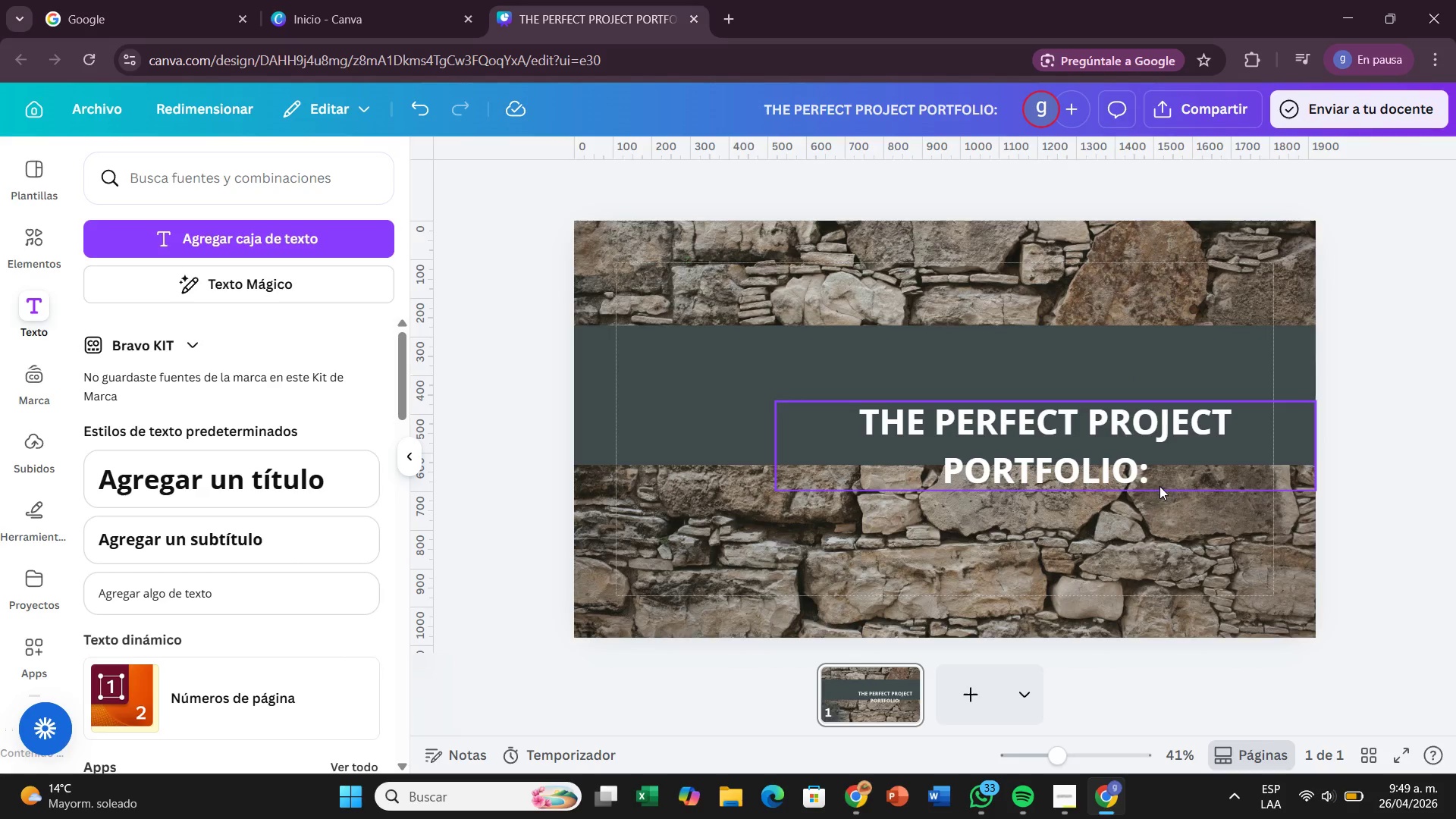 
left_click_drag(start_coordinate=[1159, 486], to_coordinate=[1078, 422])
 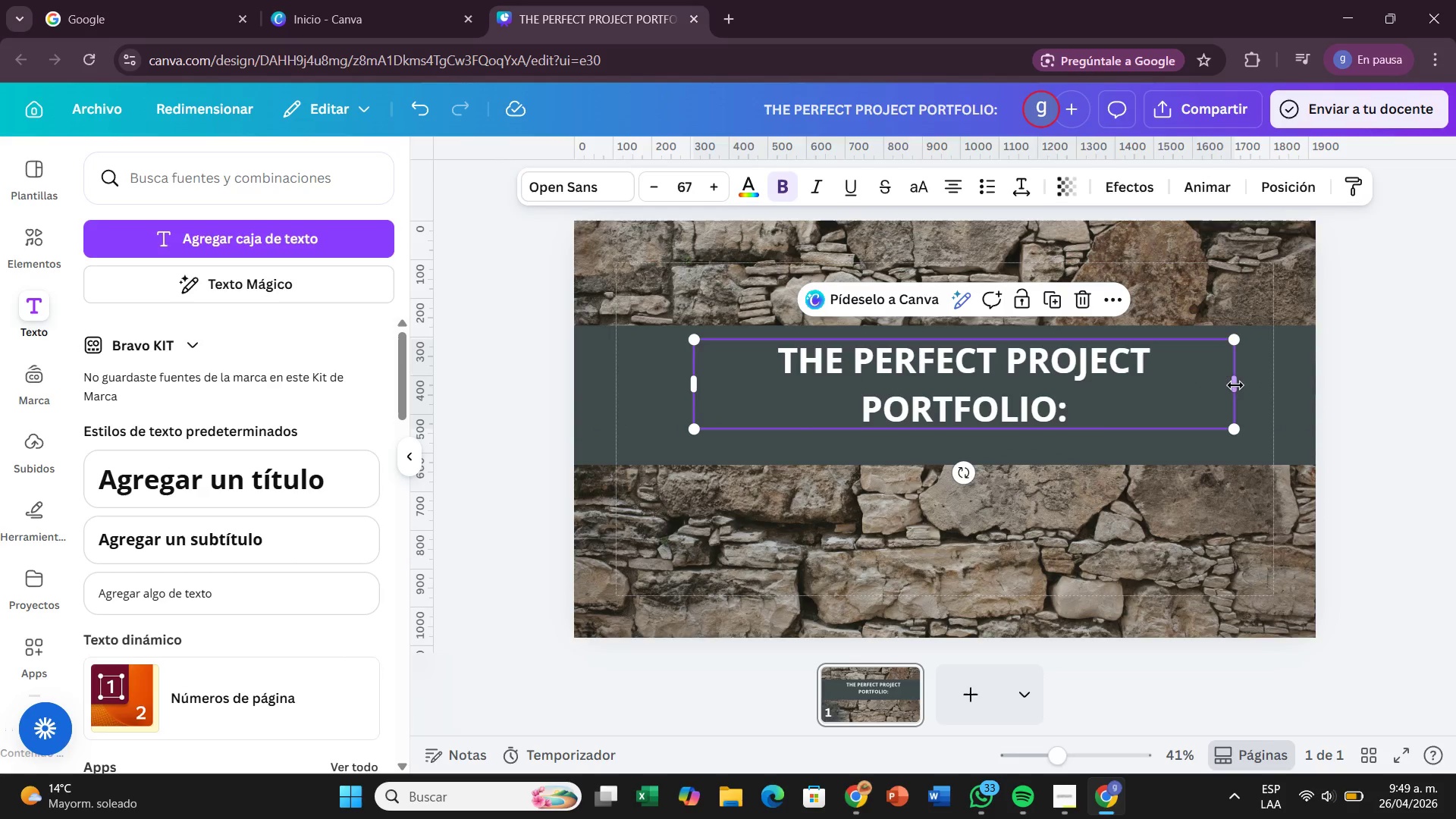 
left_click_drag(start_coordinate=[1239, 384], to_coordinate=[1288, 376])
 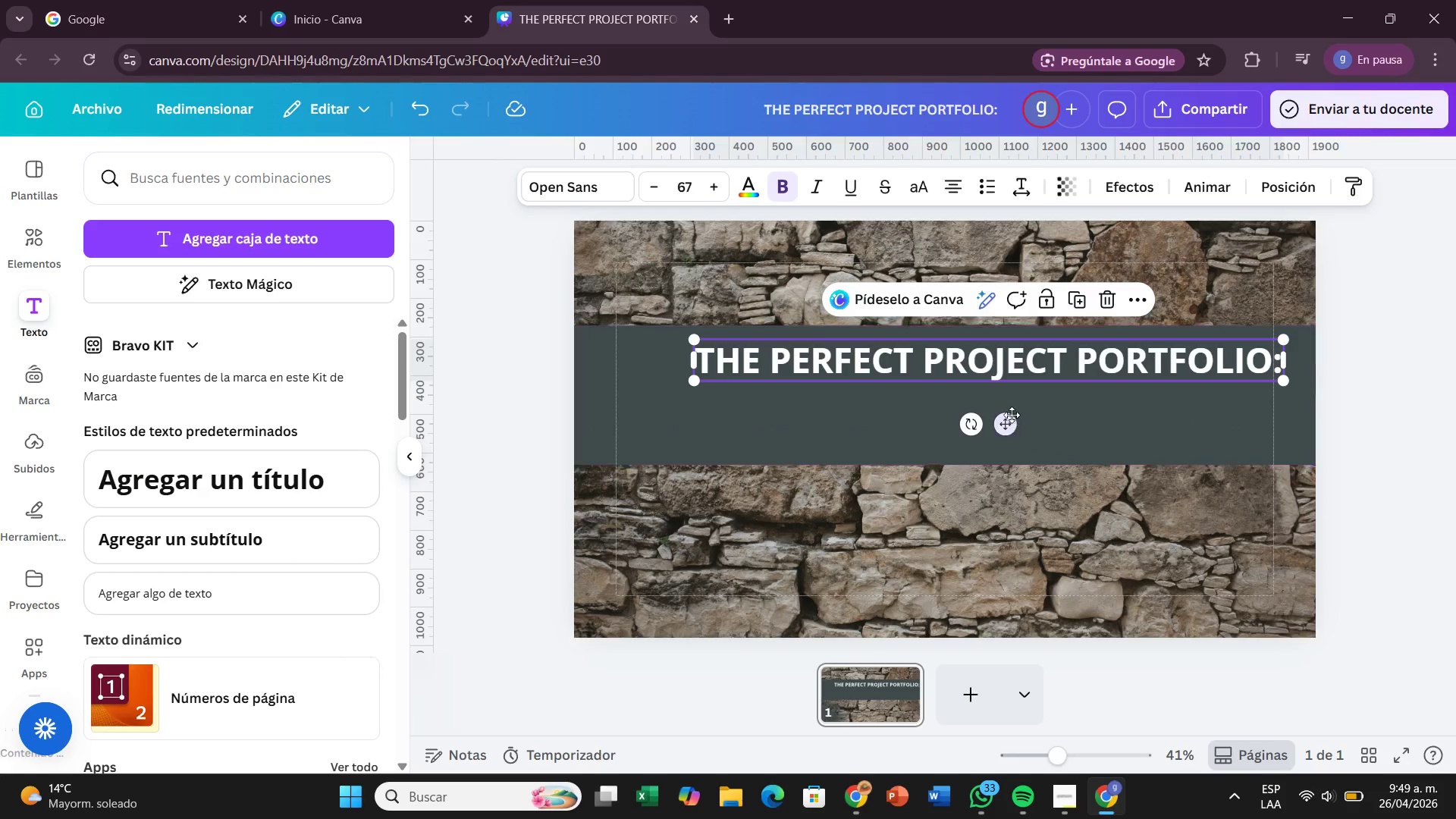 
left_click_drag(start_coordinate=[1011, 415], to_coordinate=[970, 406])
 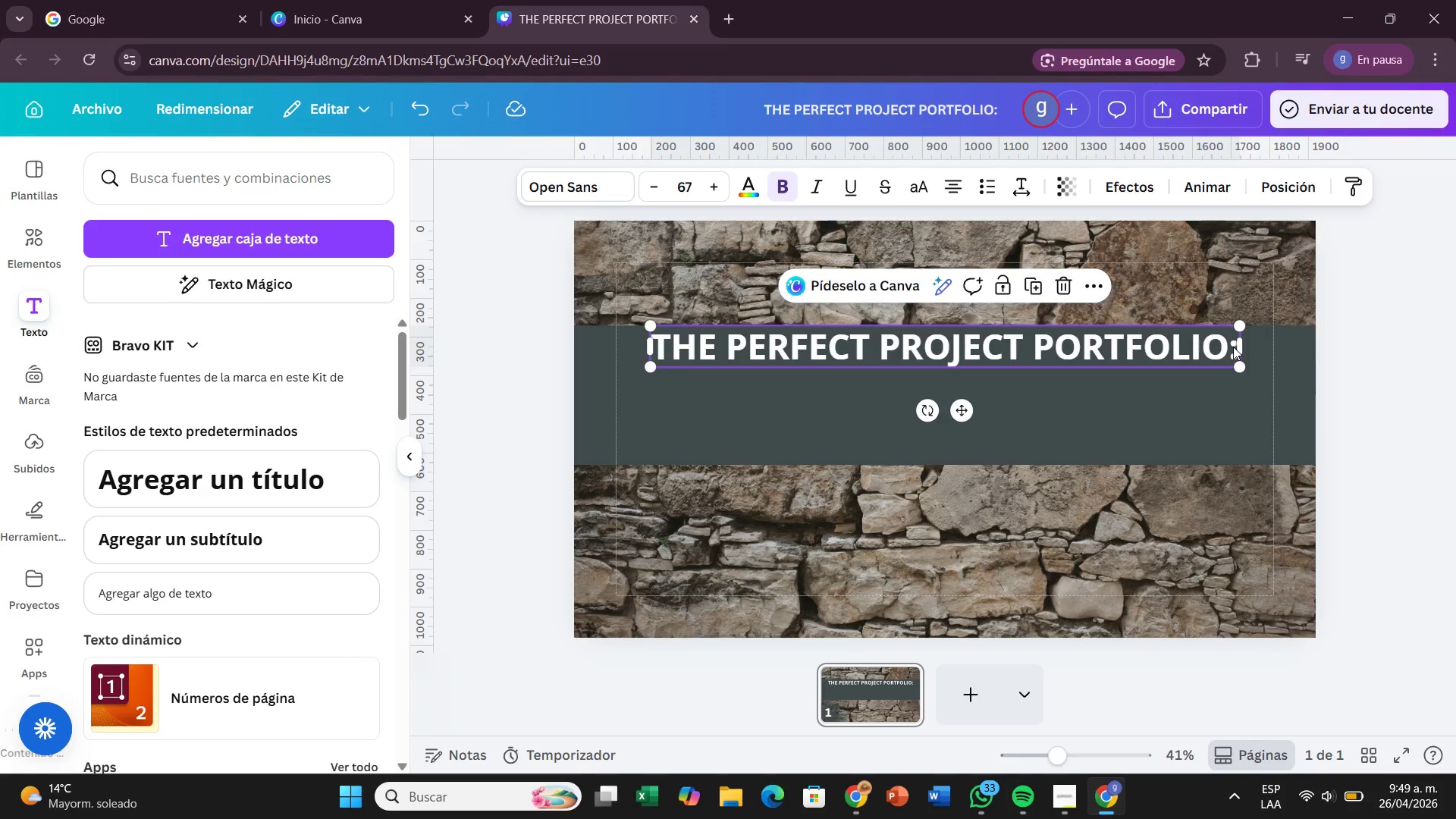 
double_click([1233, 347])
 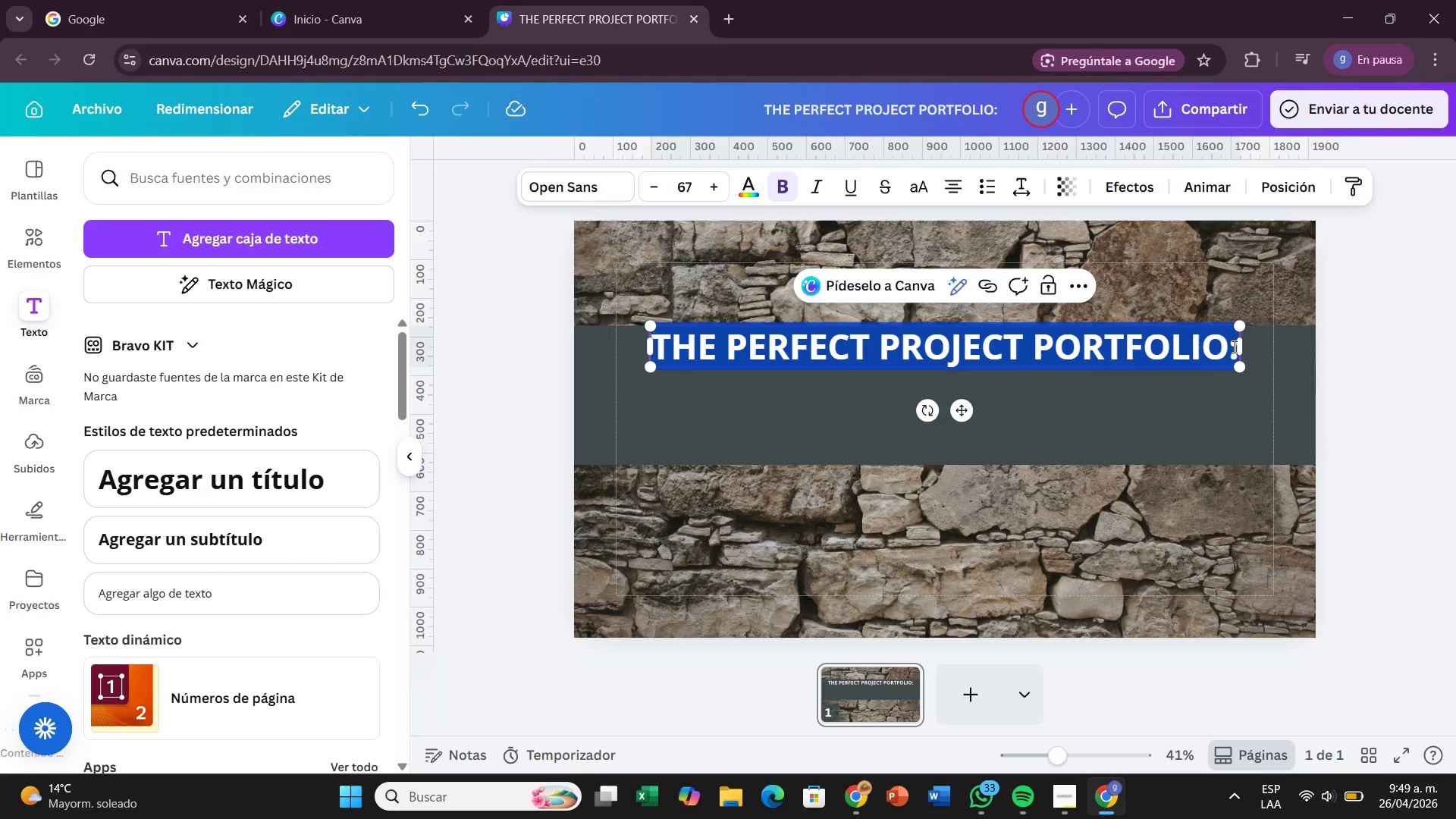 
triple_click([1233, 347])
 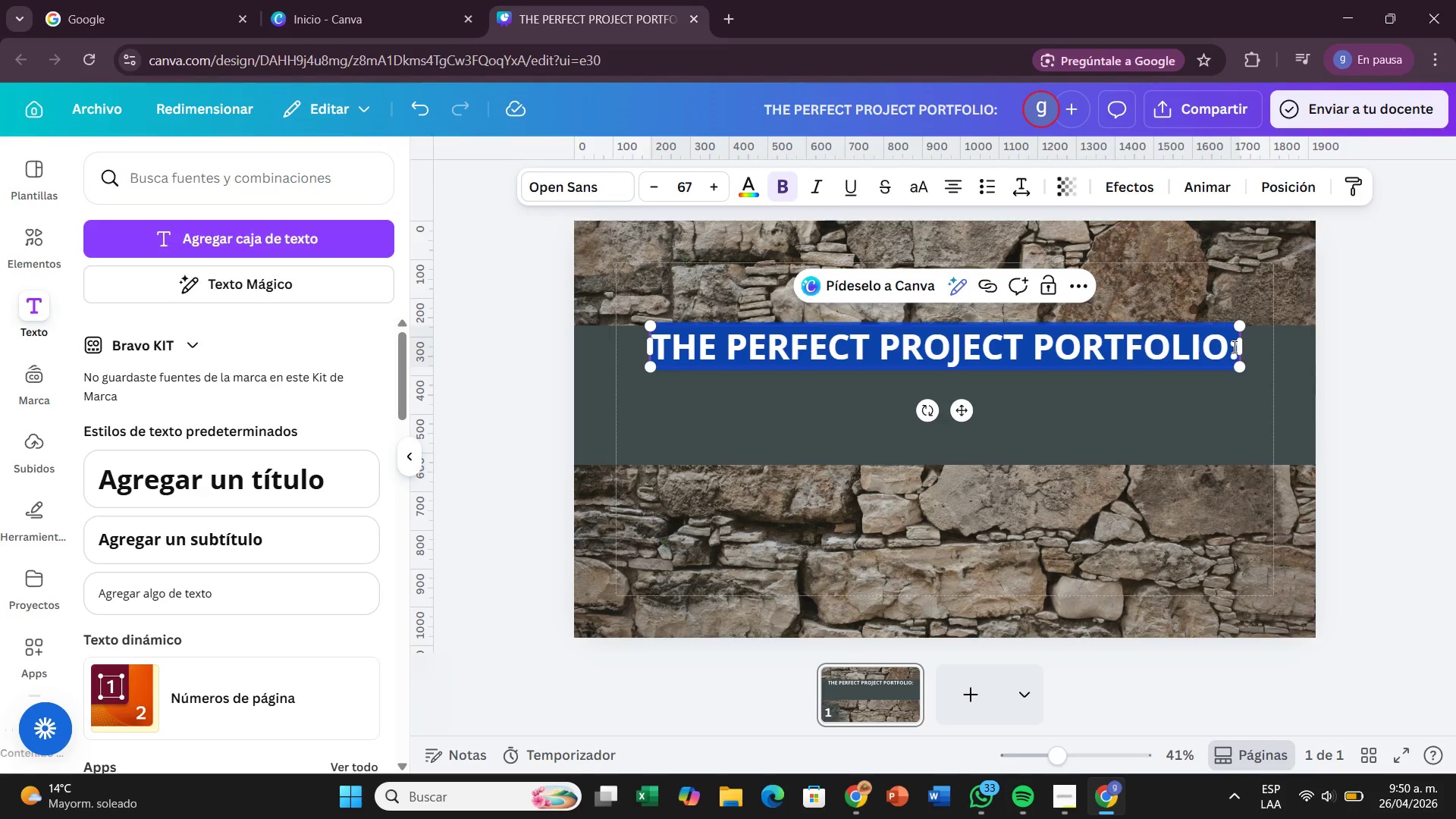 
left_click([1233, 347])
 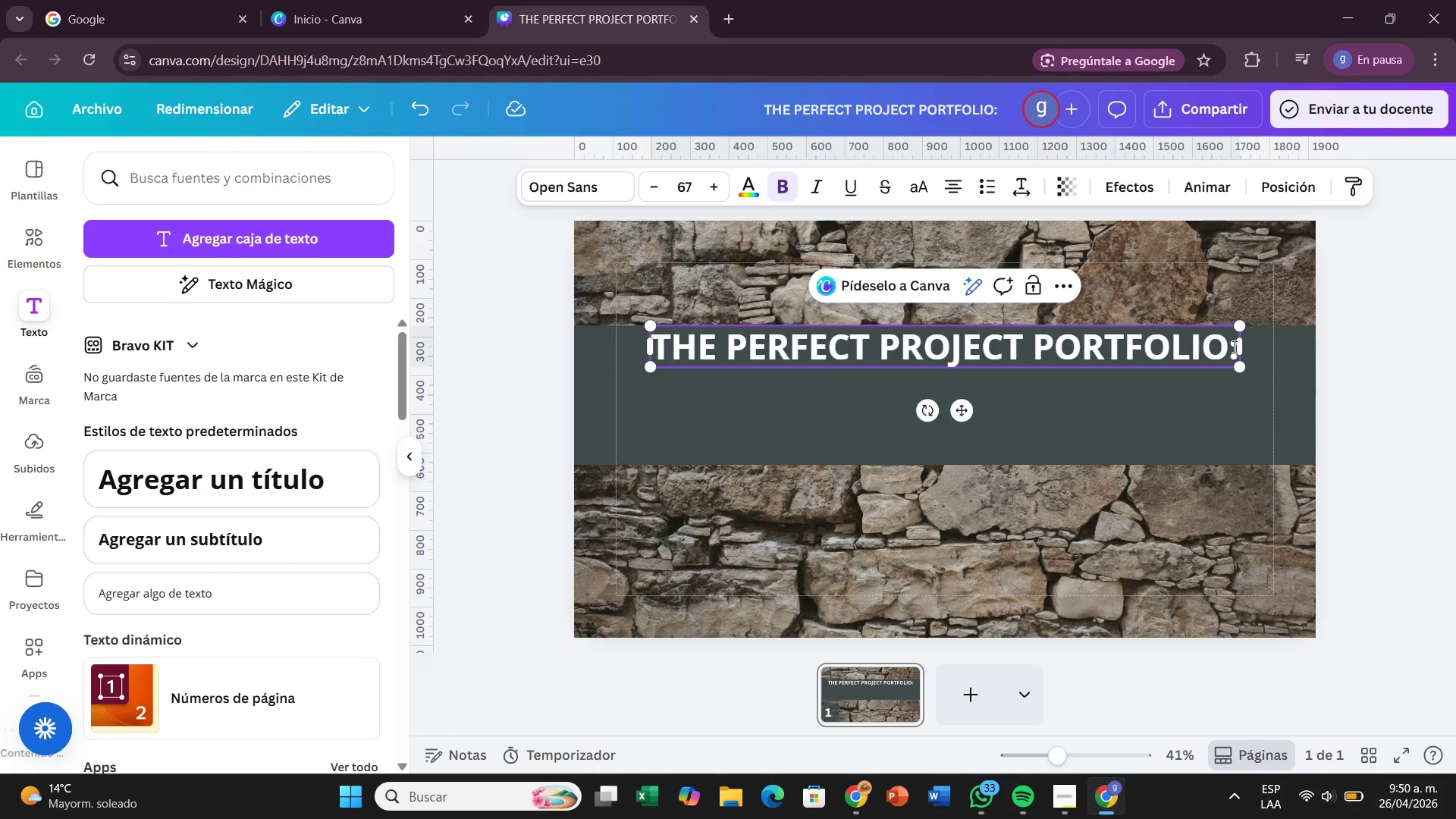 
key(ArrowRight)
 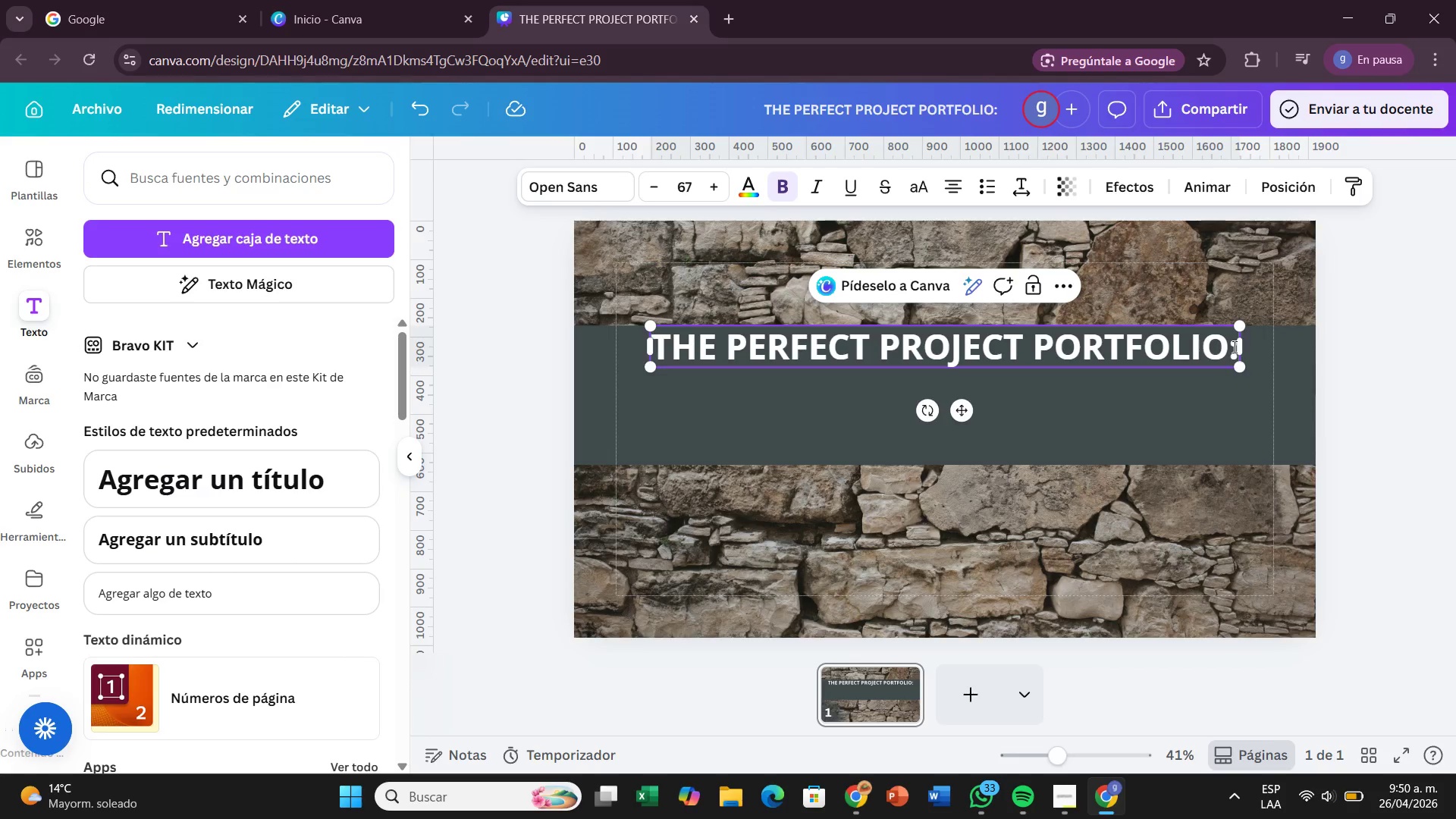 
key(Enter)
 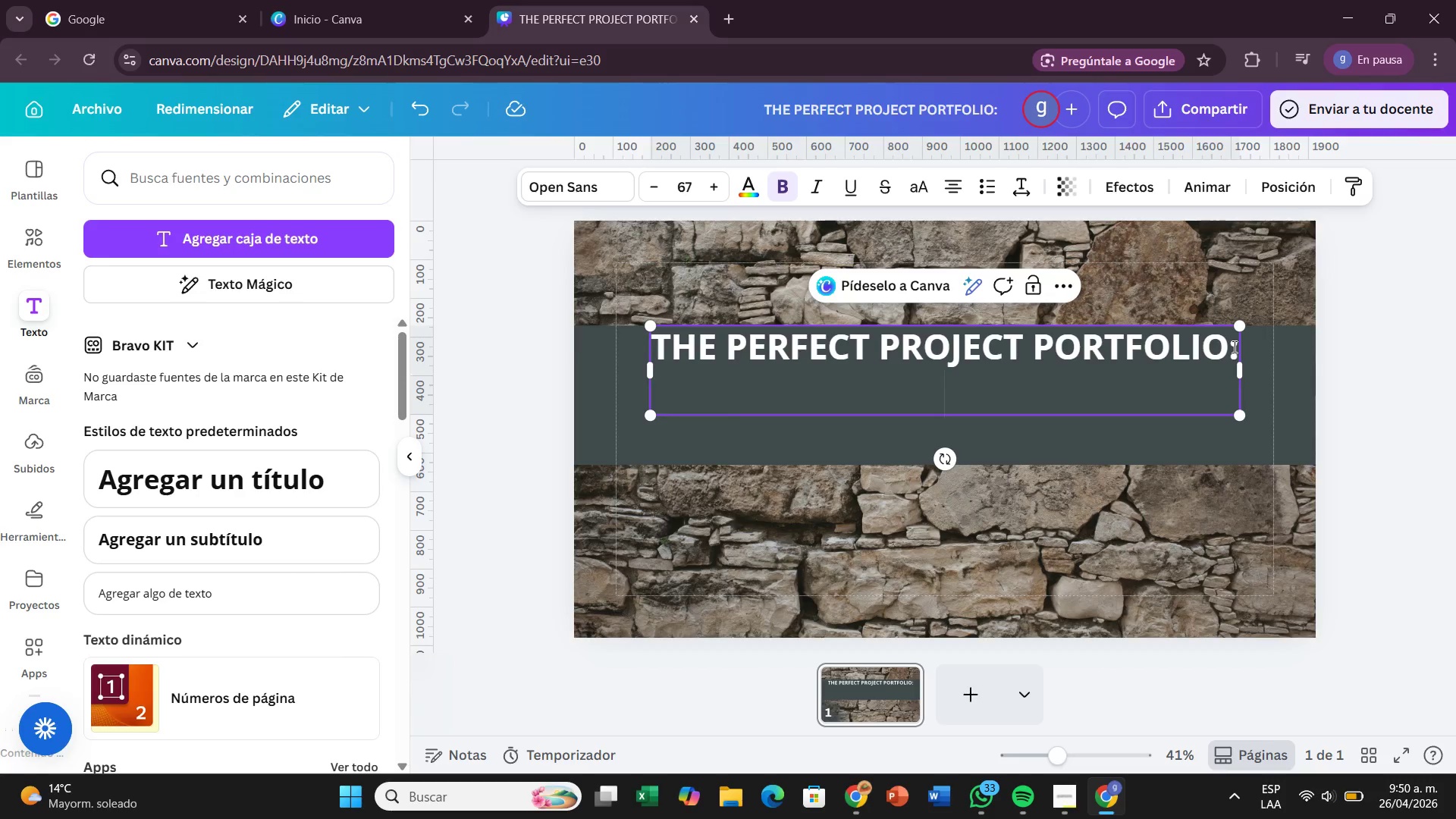 
type(DOCUMENTING EXCELLENCE)
 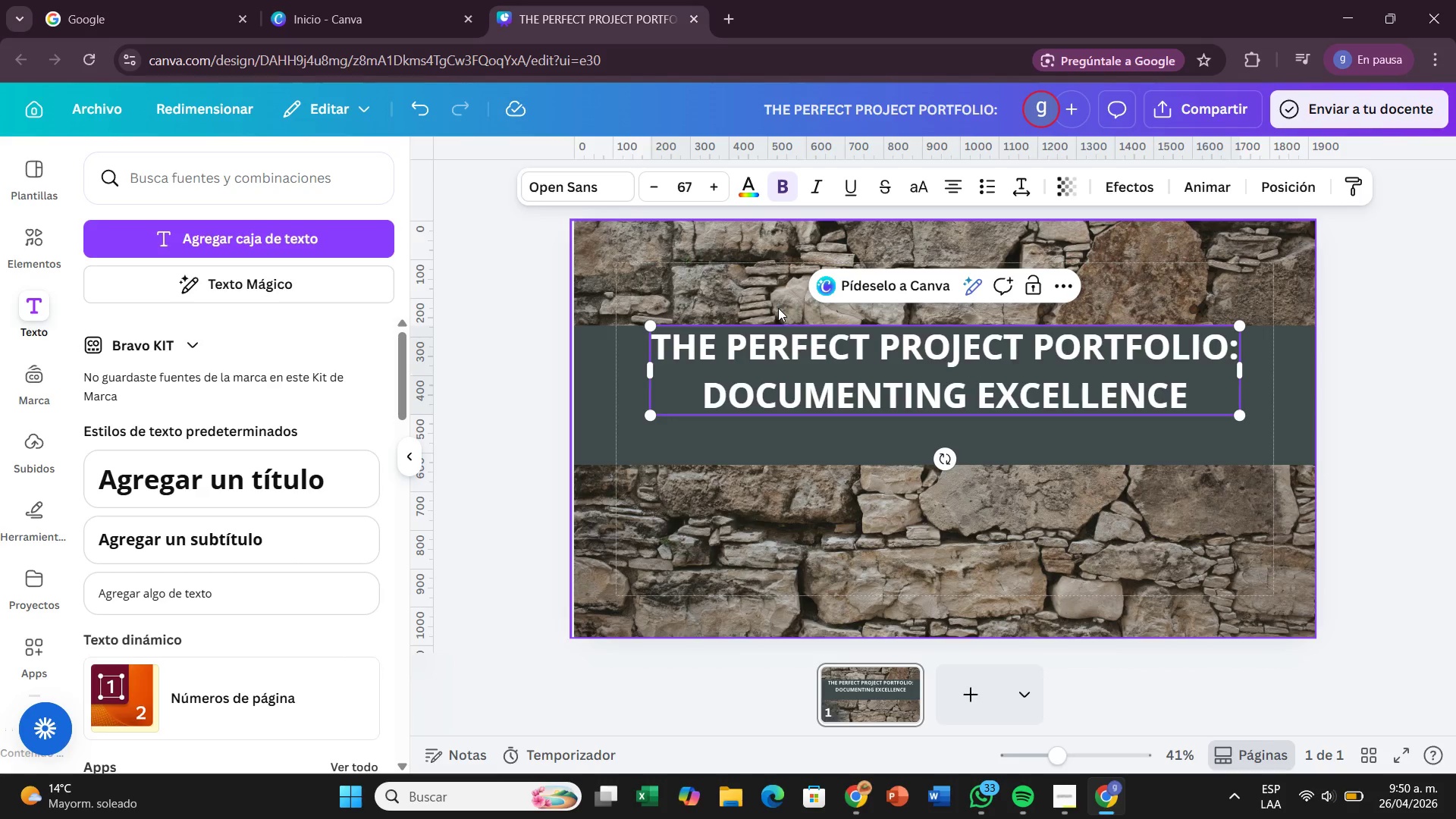 
wait(18.52)
 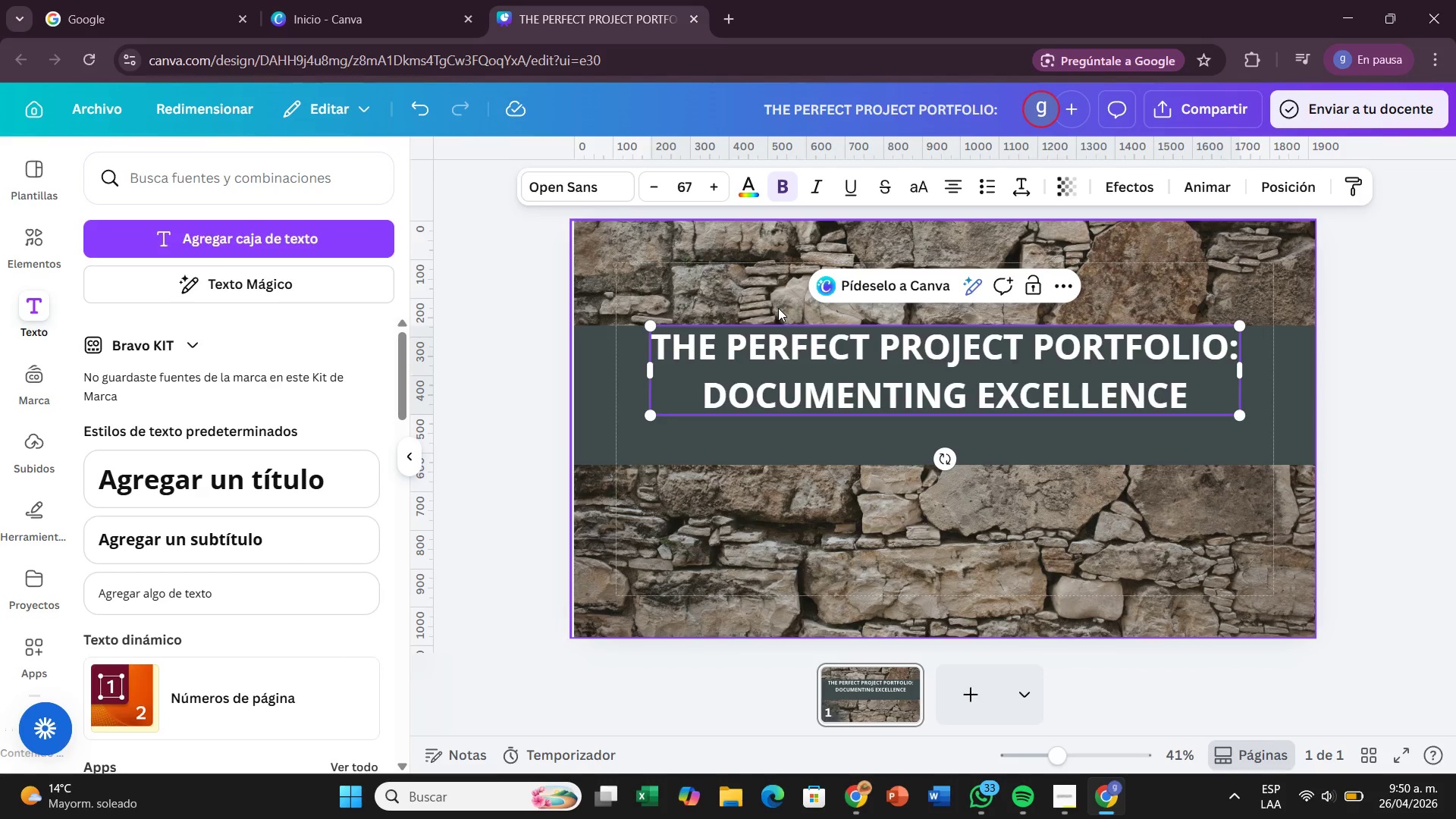 
left_click([617, 185])
 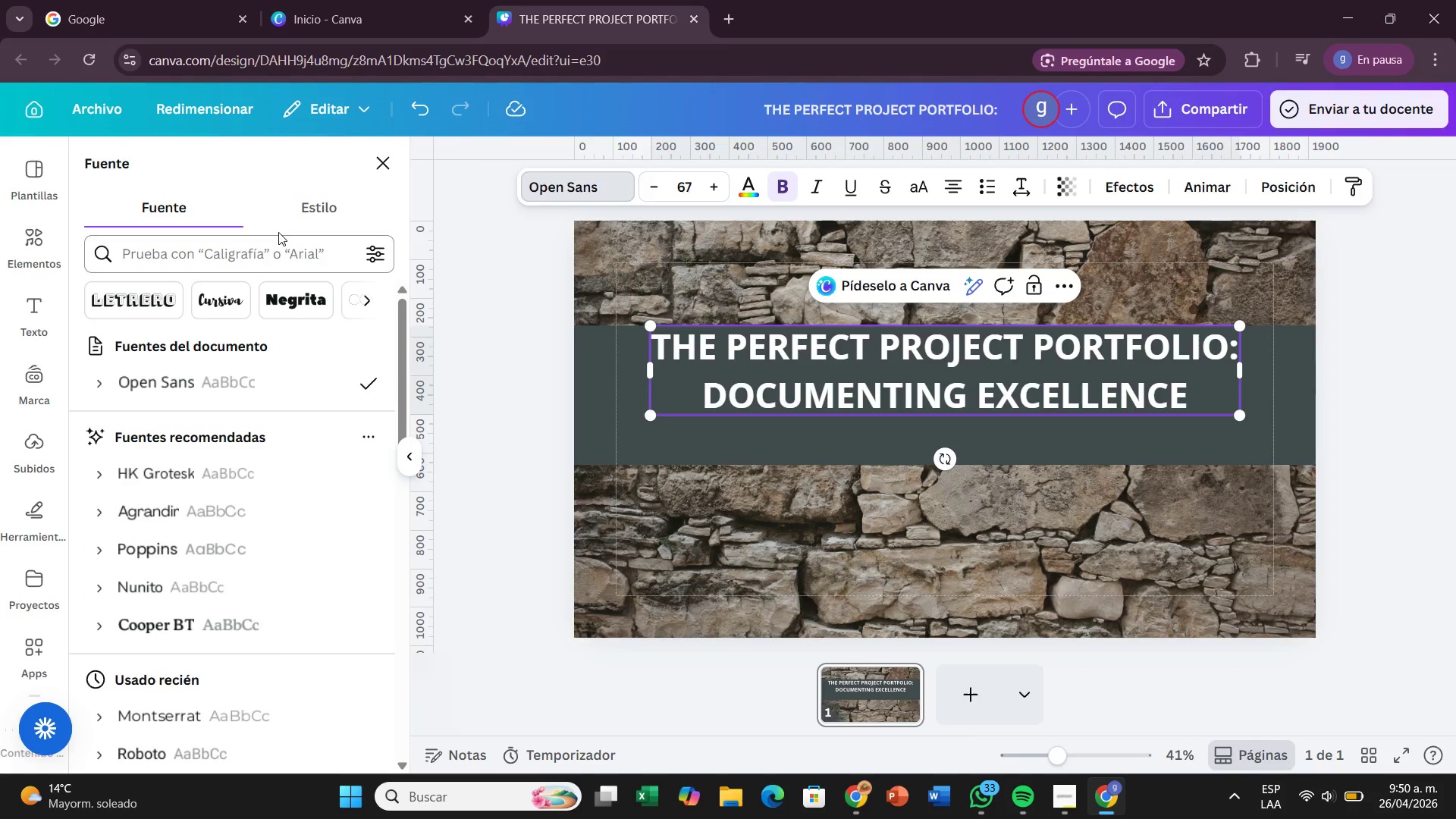 
left_click([284, 246])
 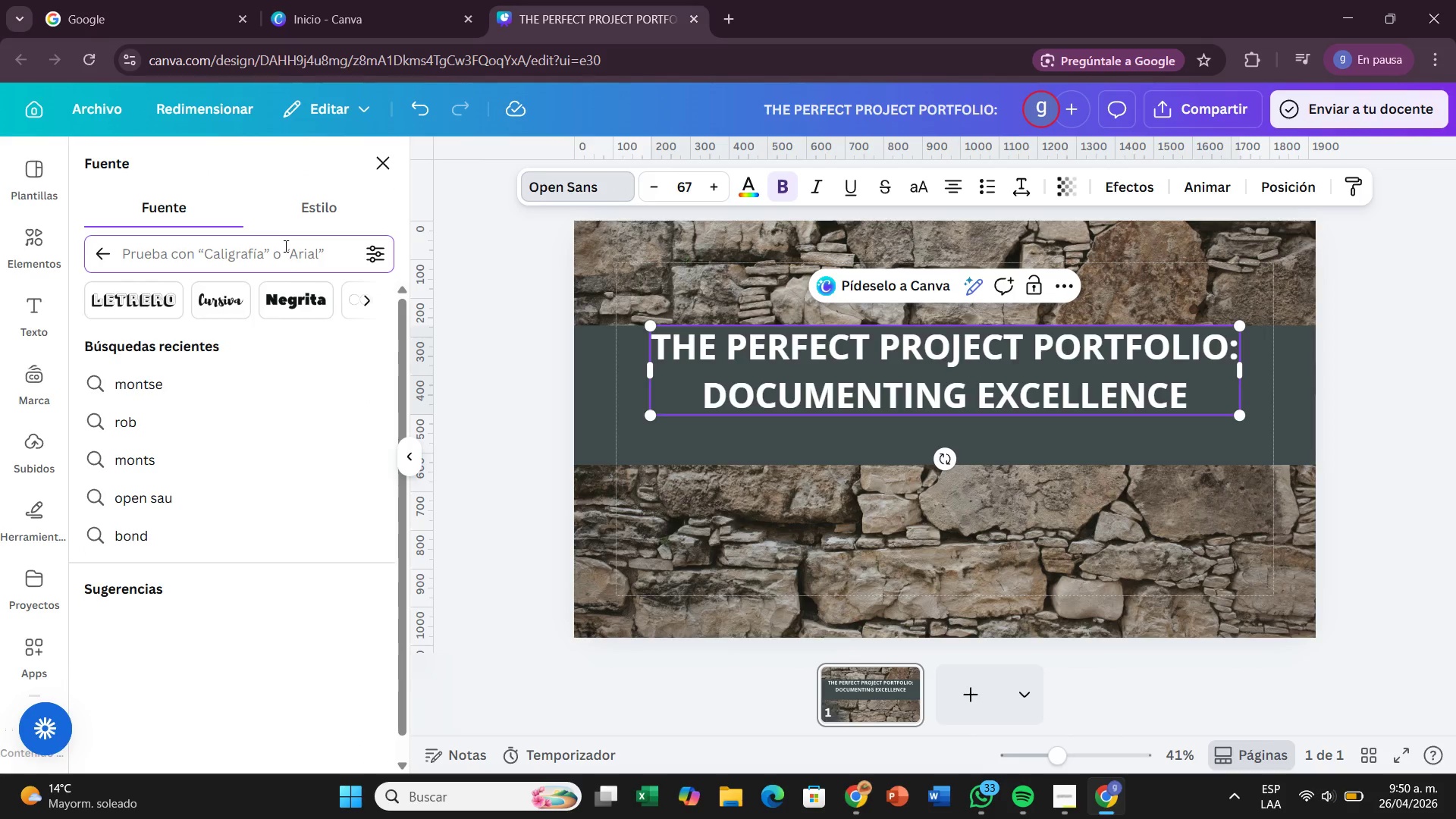 
key(L)
 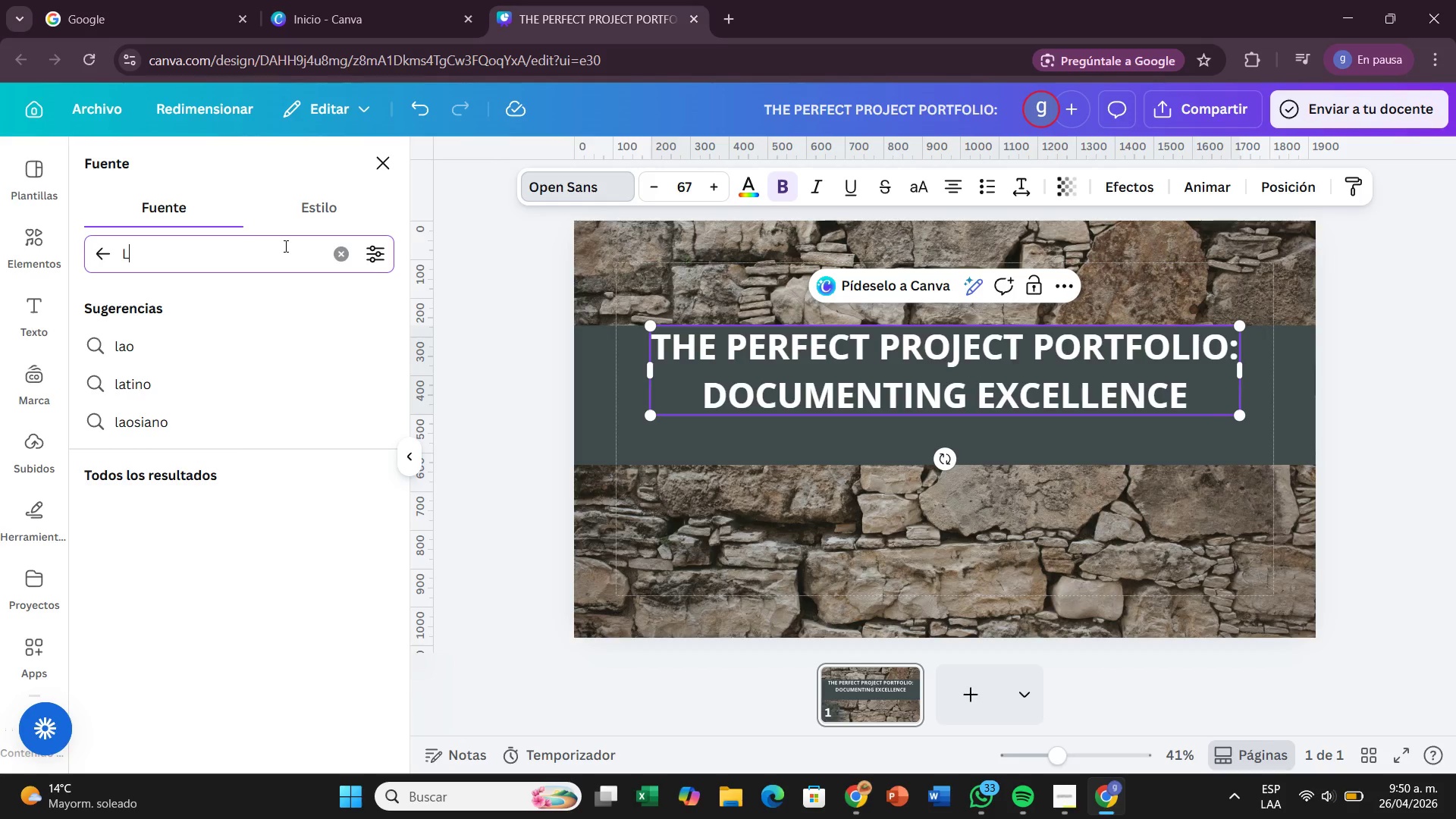 
type(ea)
 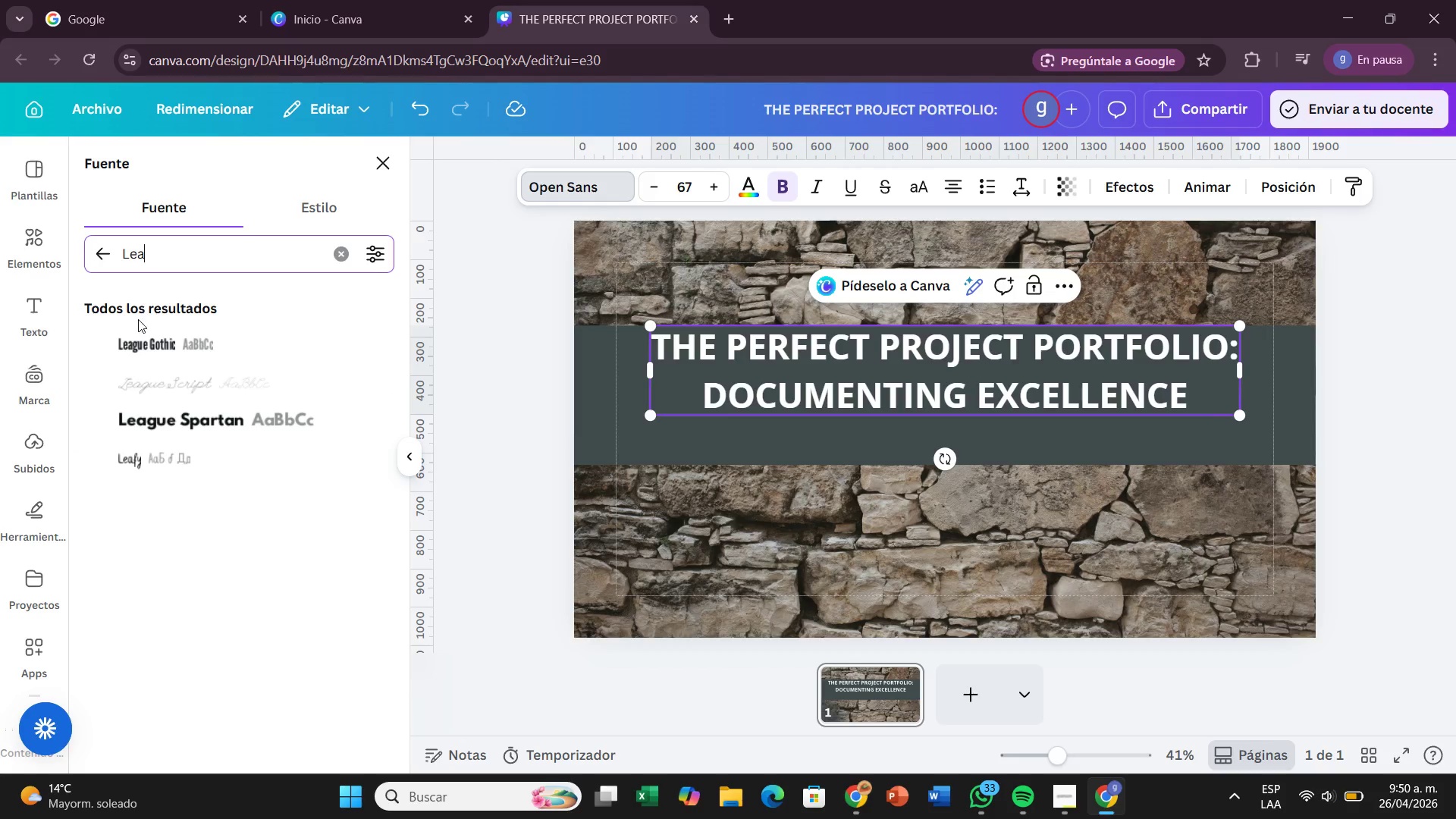 
left_click([140, 425])
 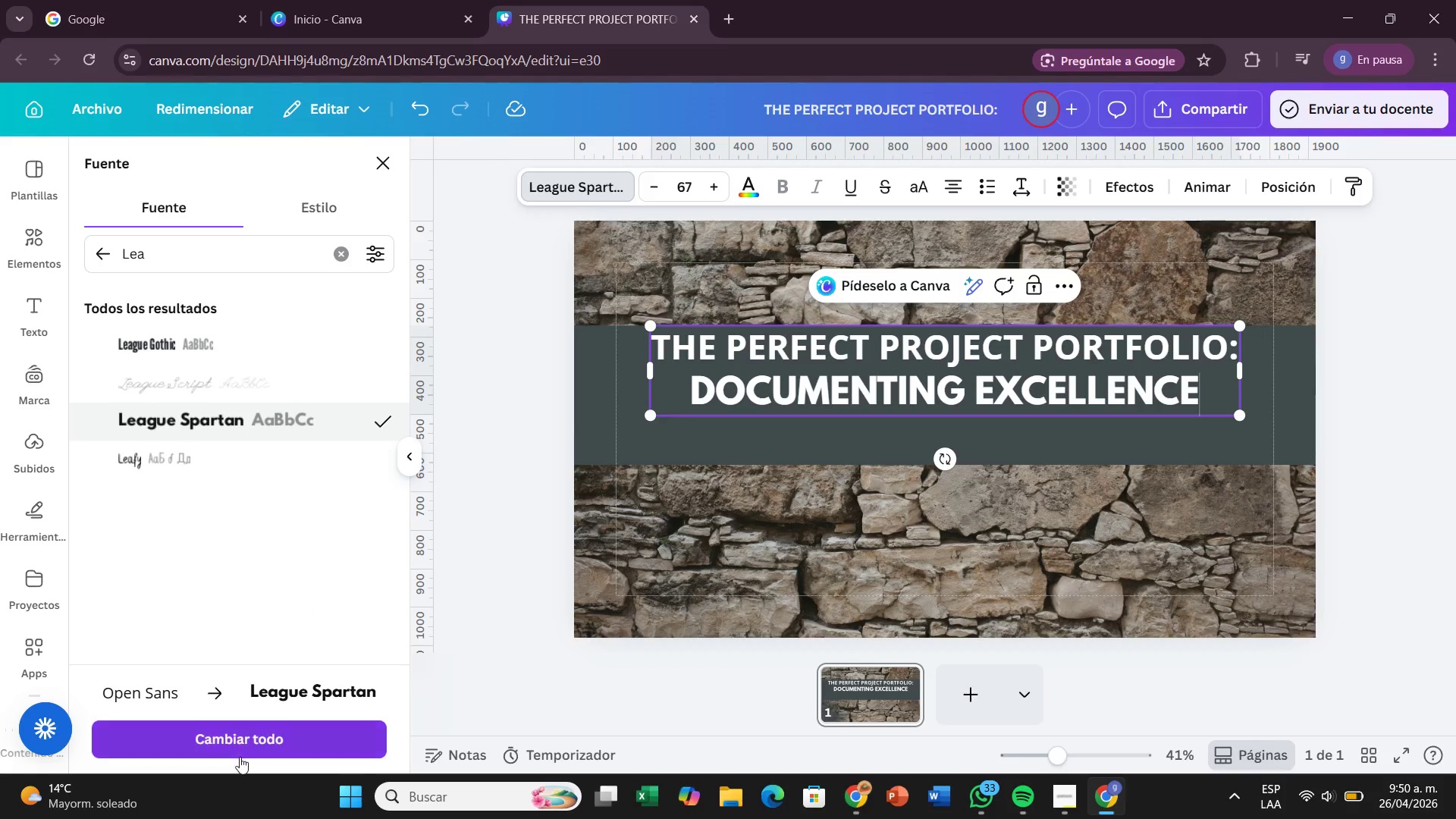 
left_click([246, 753])
 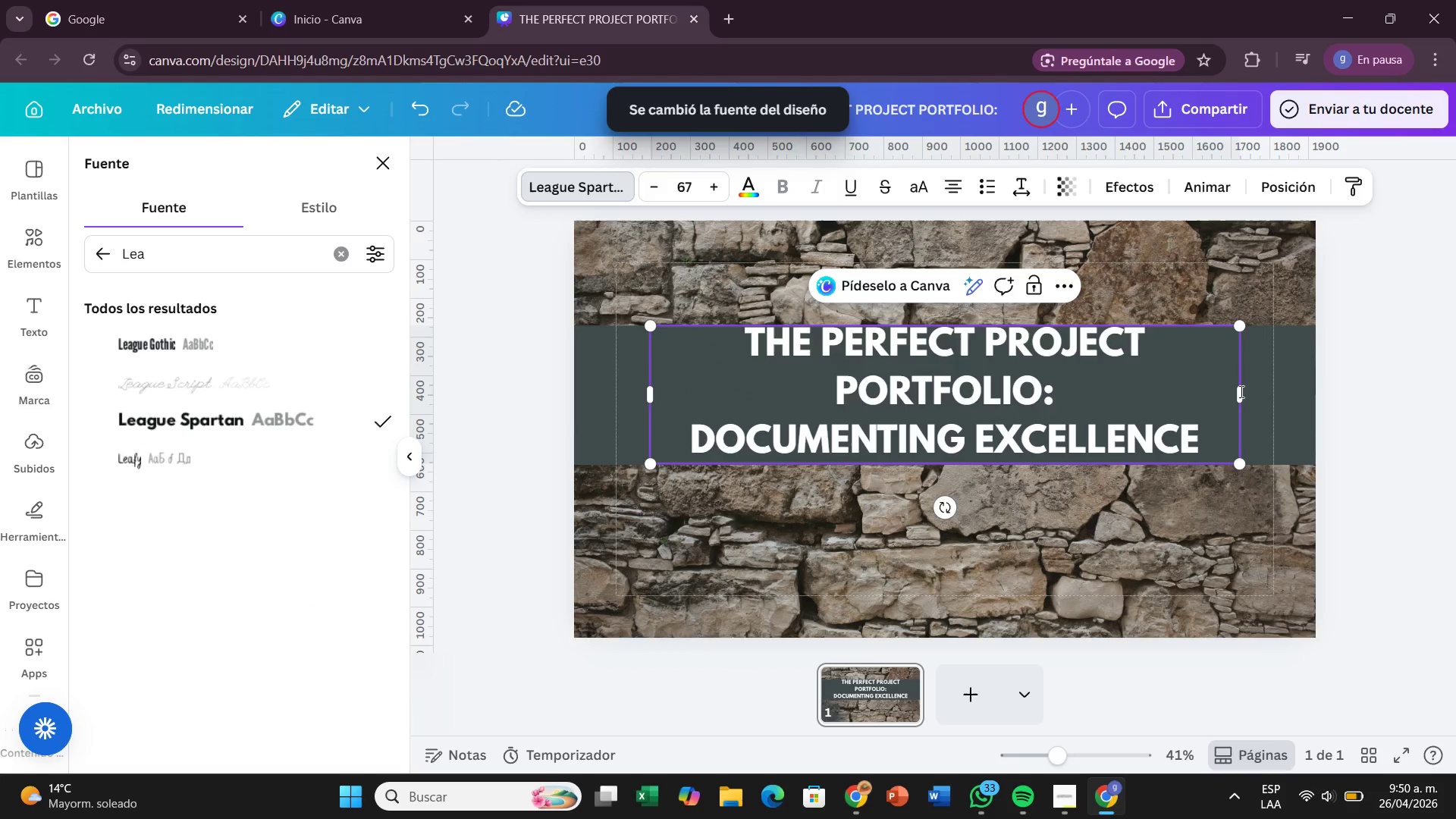 
left_click_drag(start_coordinate=[1246, 391], to_coordinate=[1279, 388])
 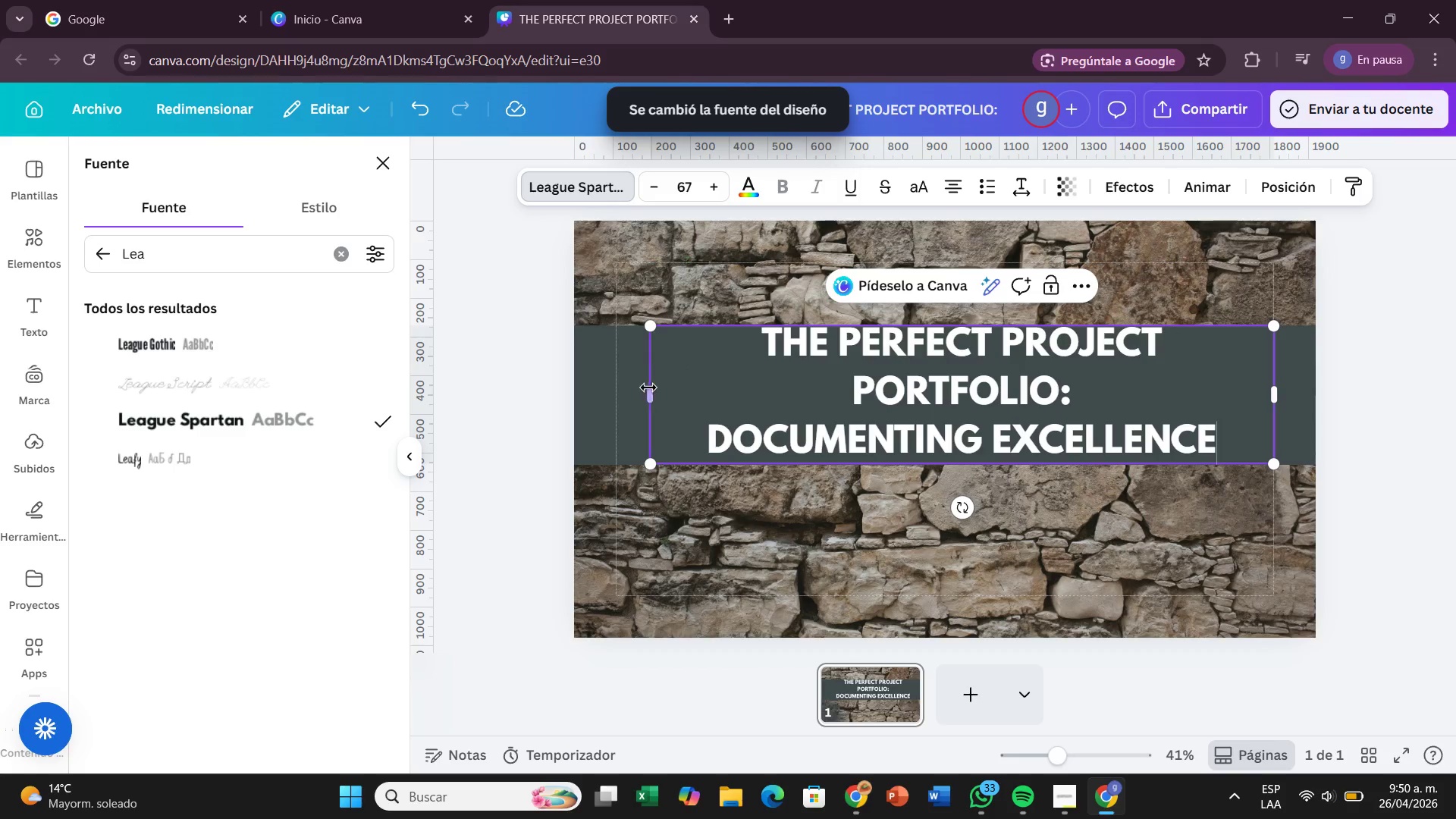 
left_click_drag(start_coordinate=[645, 395], to_coordinate=[612, 403])
 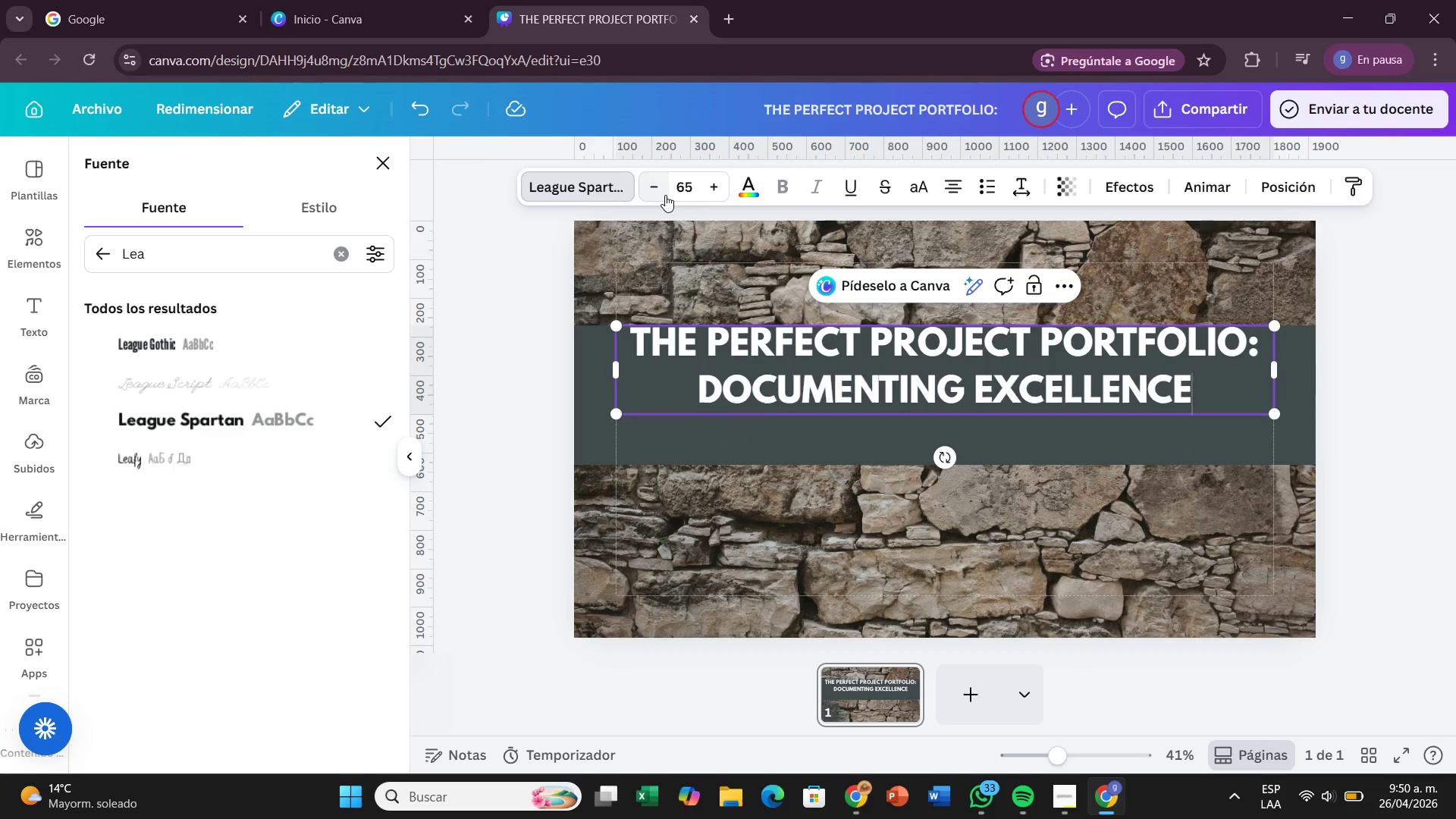 
left_click([665, 195])
 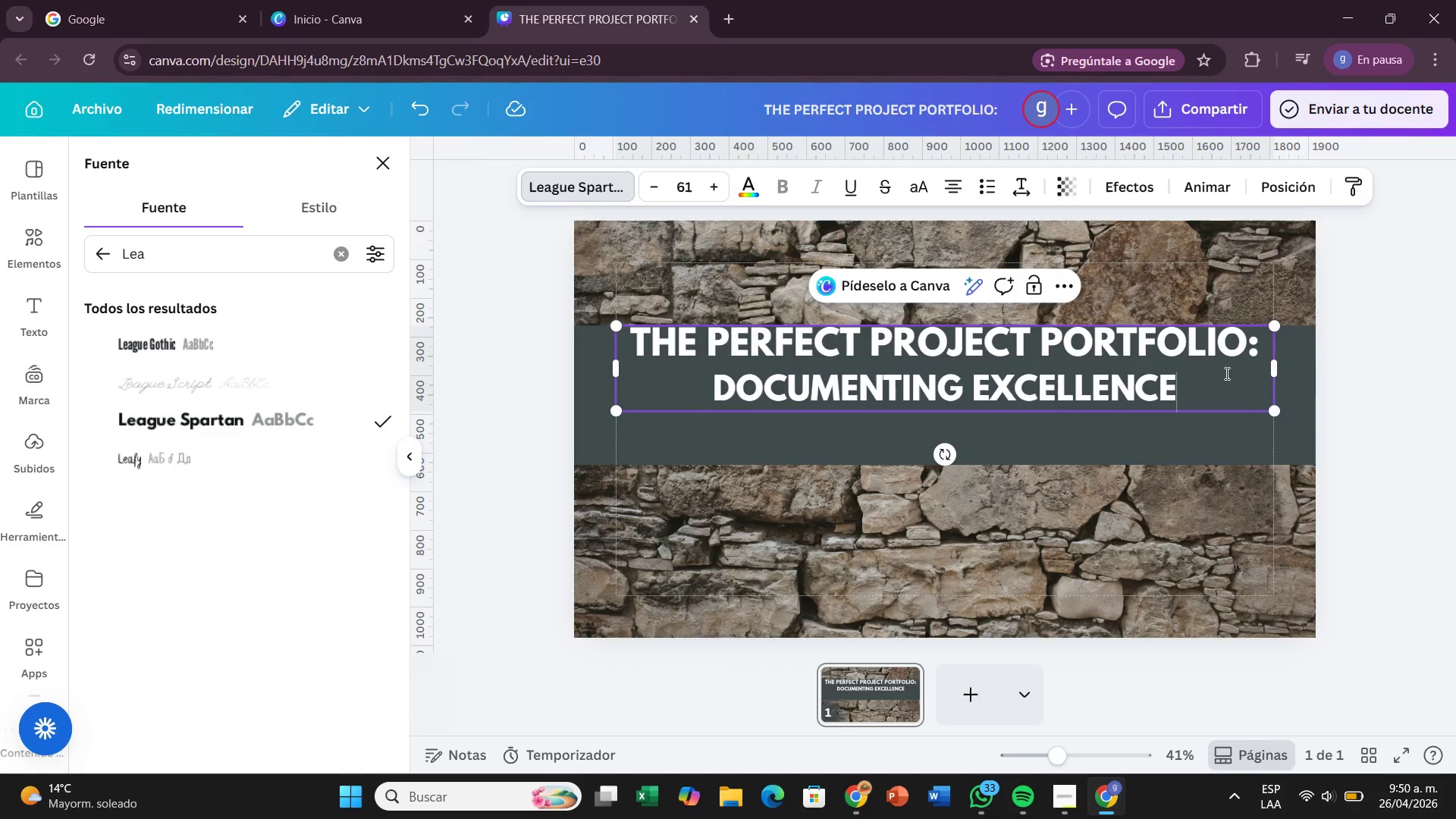 
left_click_drag(start_coordinate=[1210, 373], to_coordinate=[635, 342])
 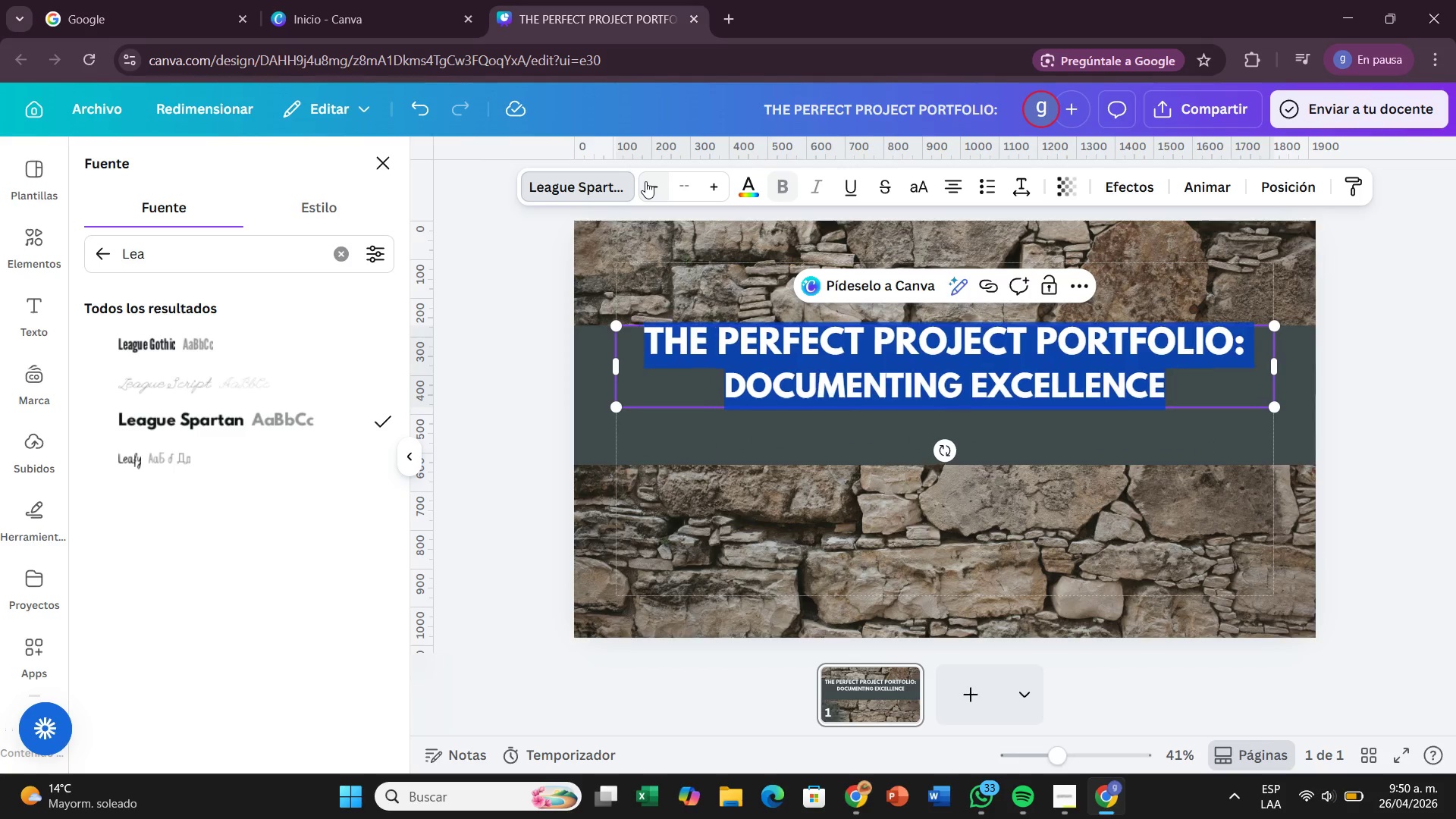 
left_click([645, 181])
 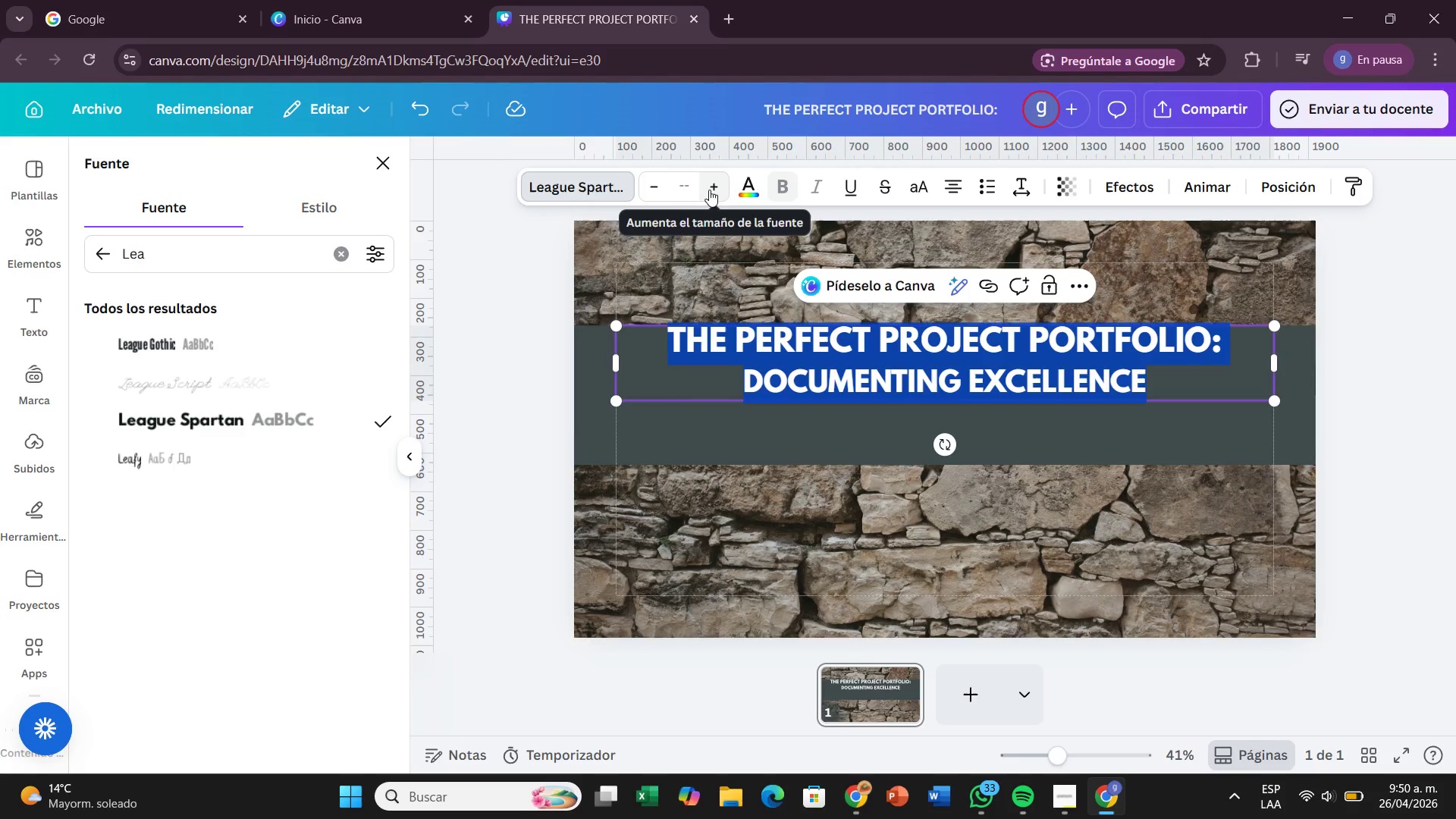 
left_click([694, 190])
 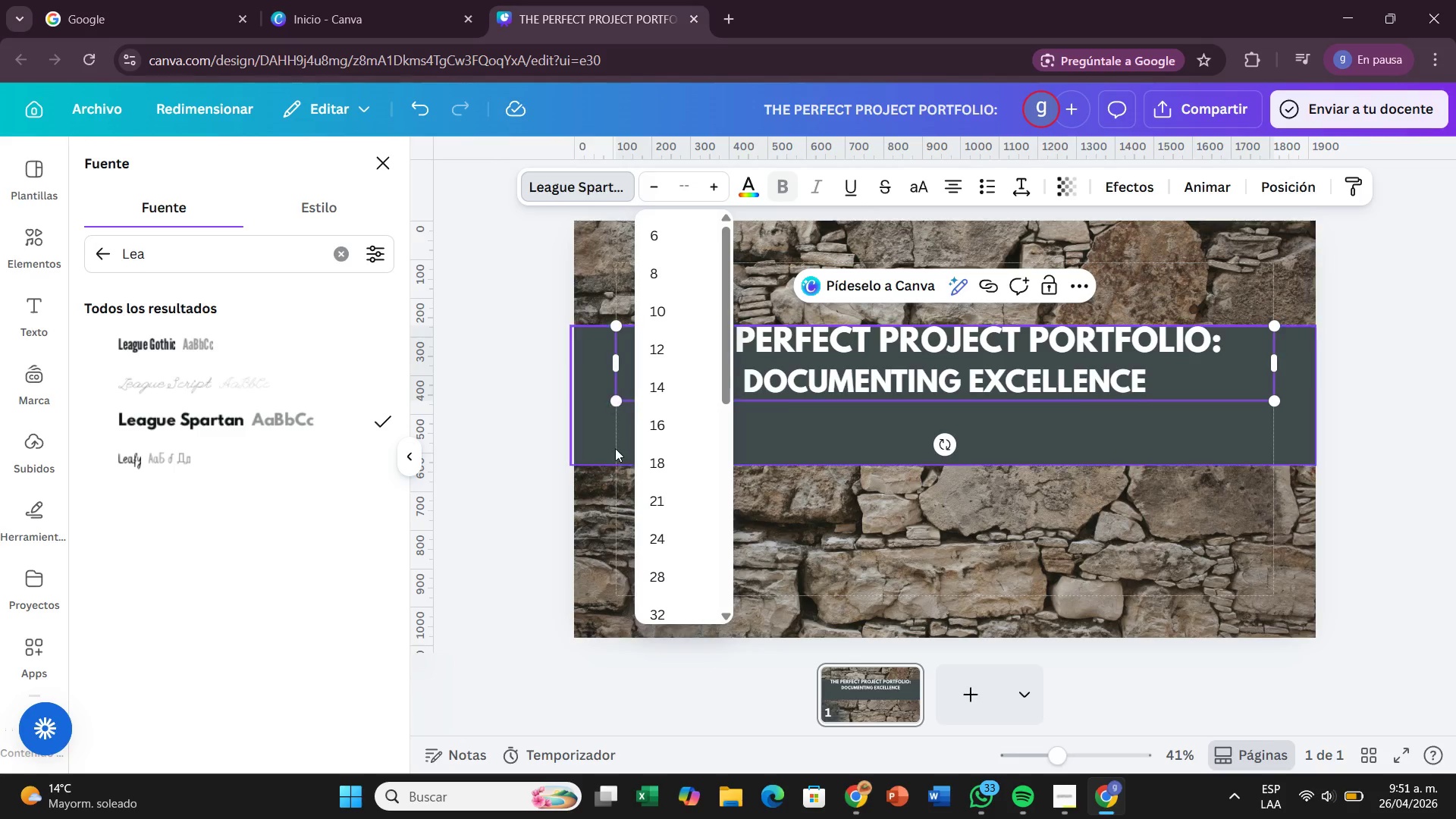 
scroll: coordinate [656, 419], scroll_direction: down, amount: 4.0
 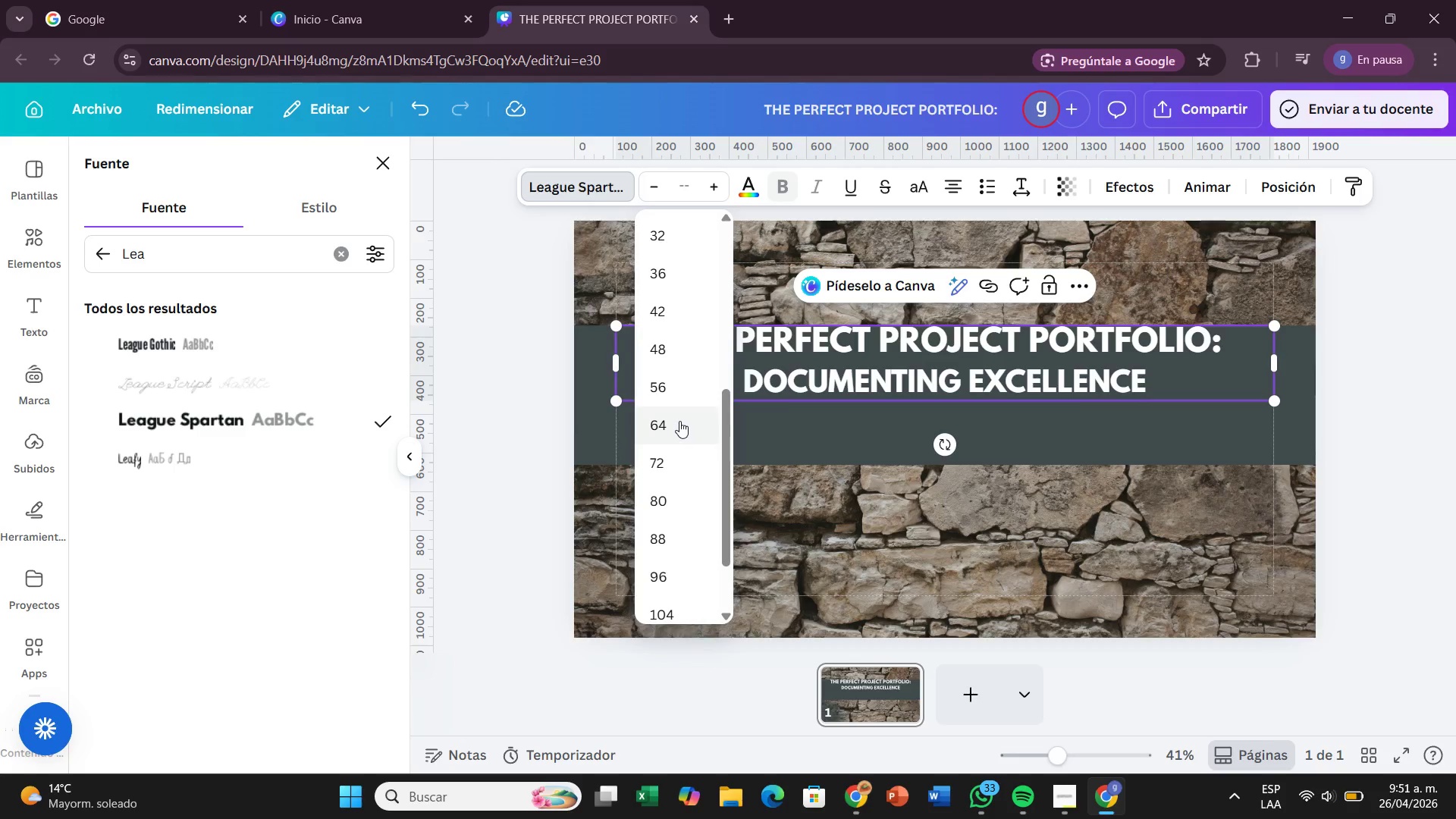 
left_click([679, 420])
 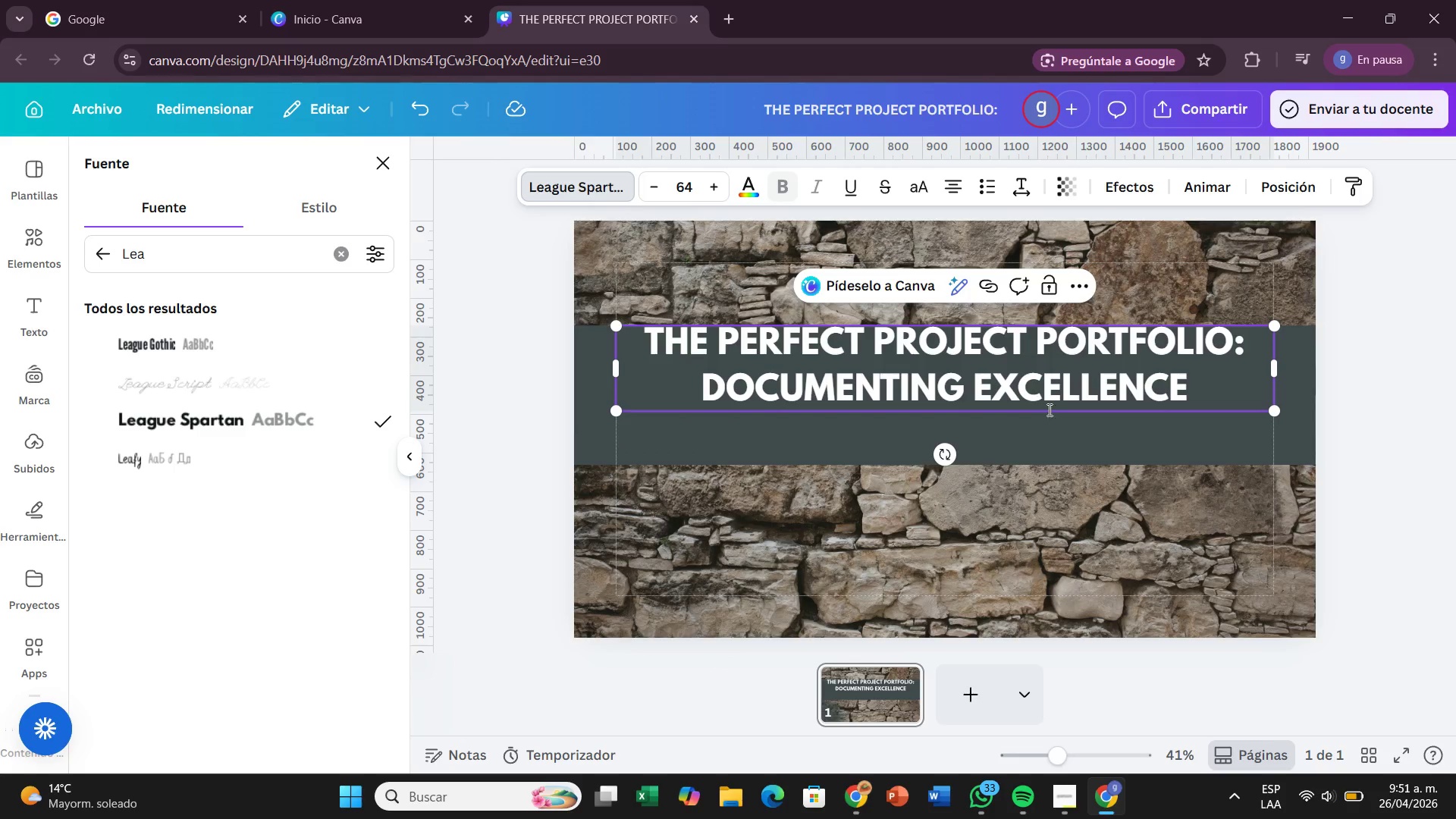 
left_click_drag(start_coordinate=[1045, 416], to_coordinate=[1044, 430])
 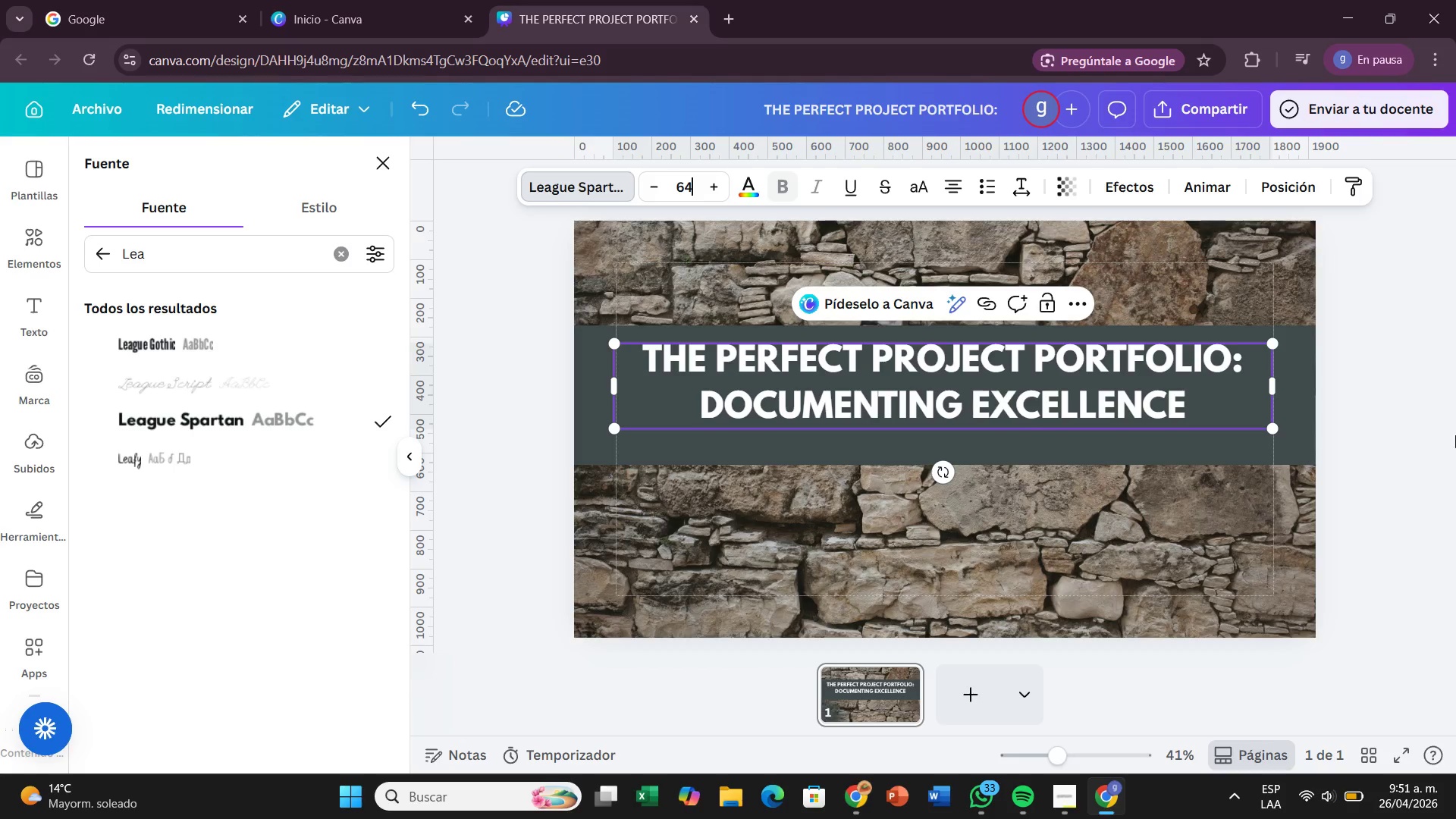 
left_click([1455, 435])
 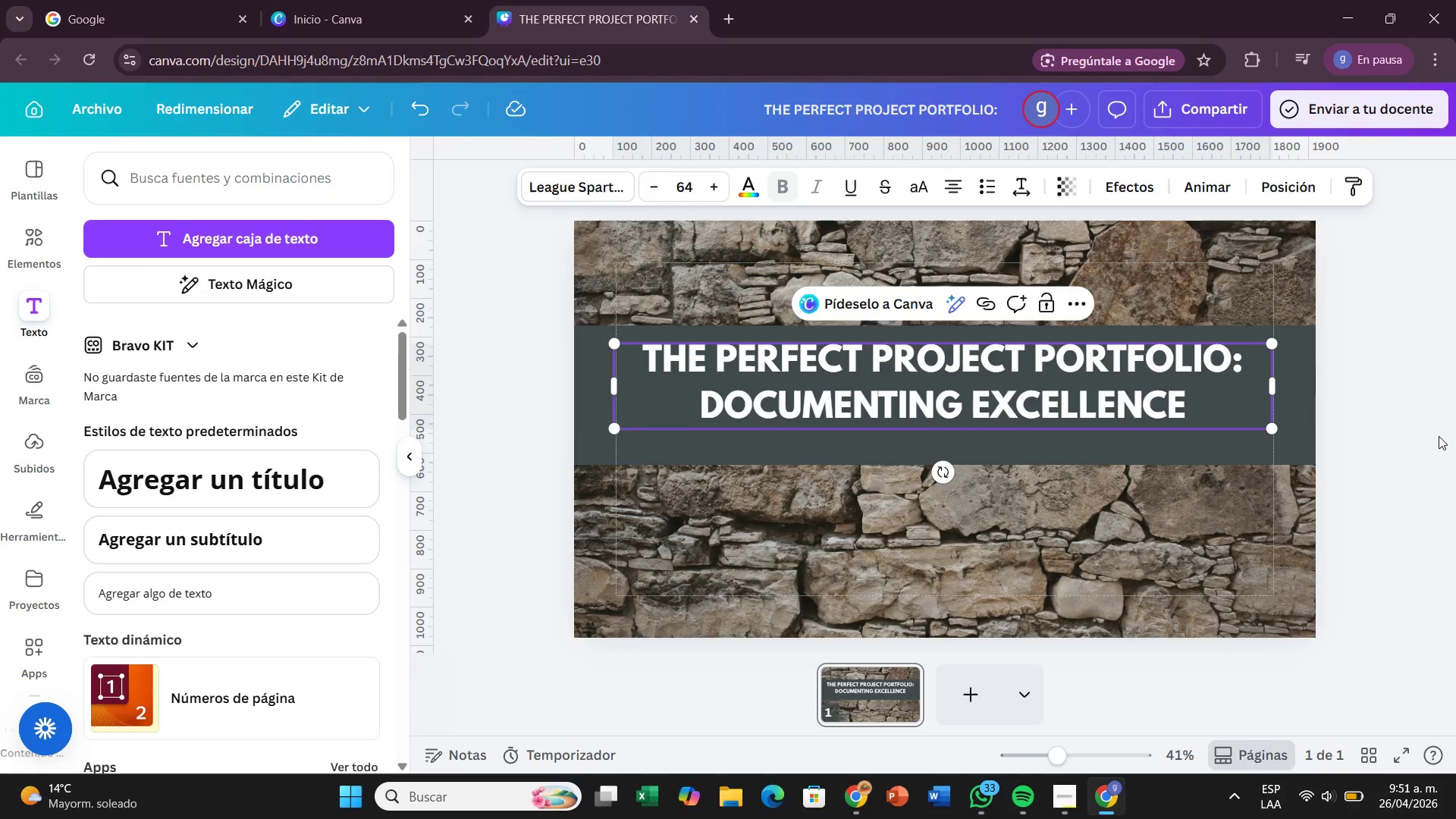 
left_click([1439, 436])
 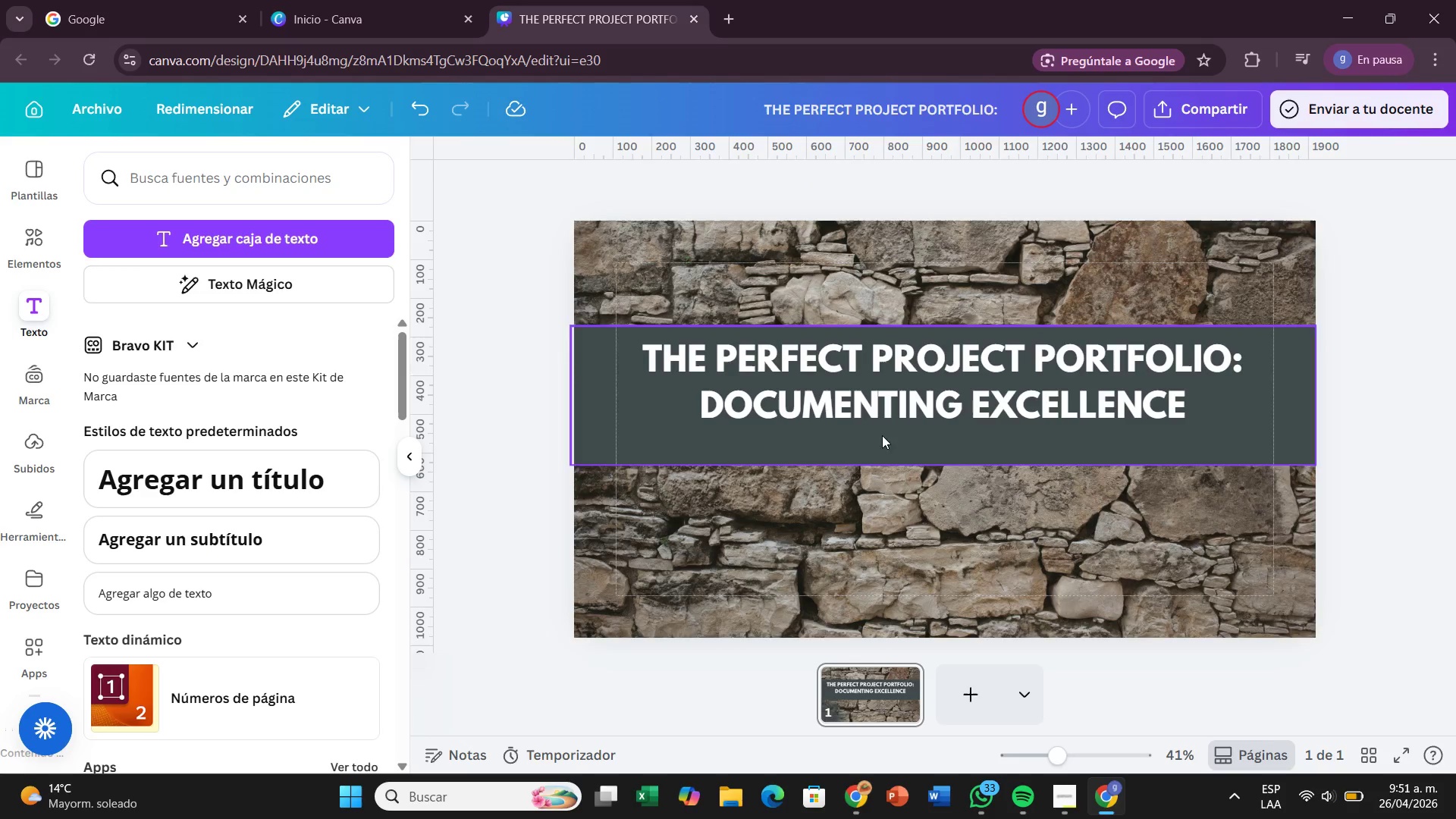 
left_click([897, 421])
 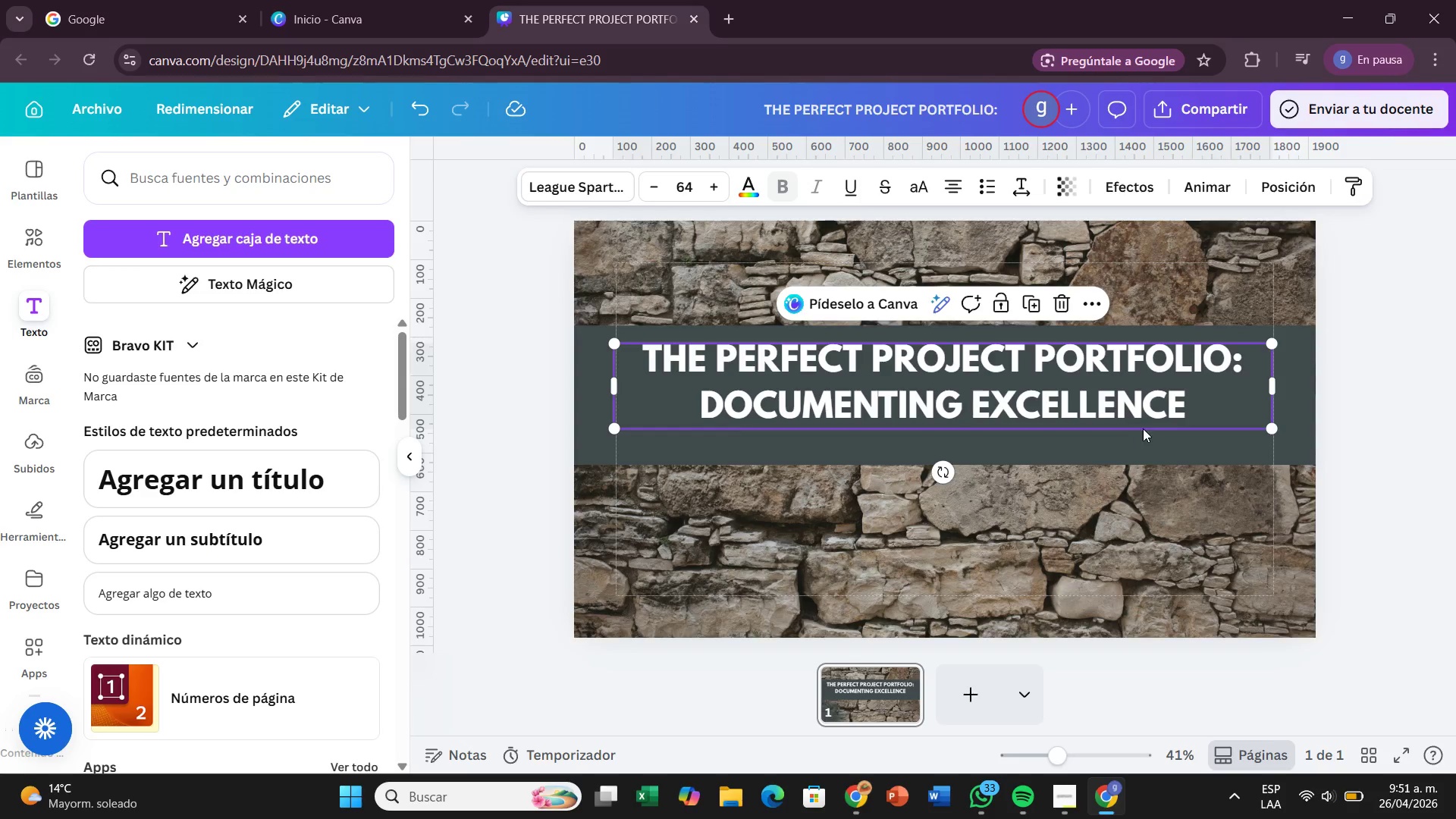 
left_click_drag(start_coordinate=[1150, 427], to_coordinate=[1153, 435])
 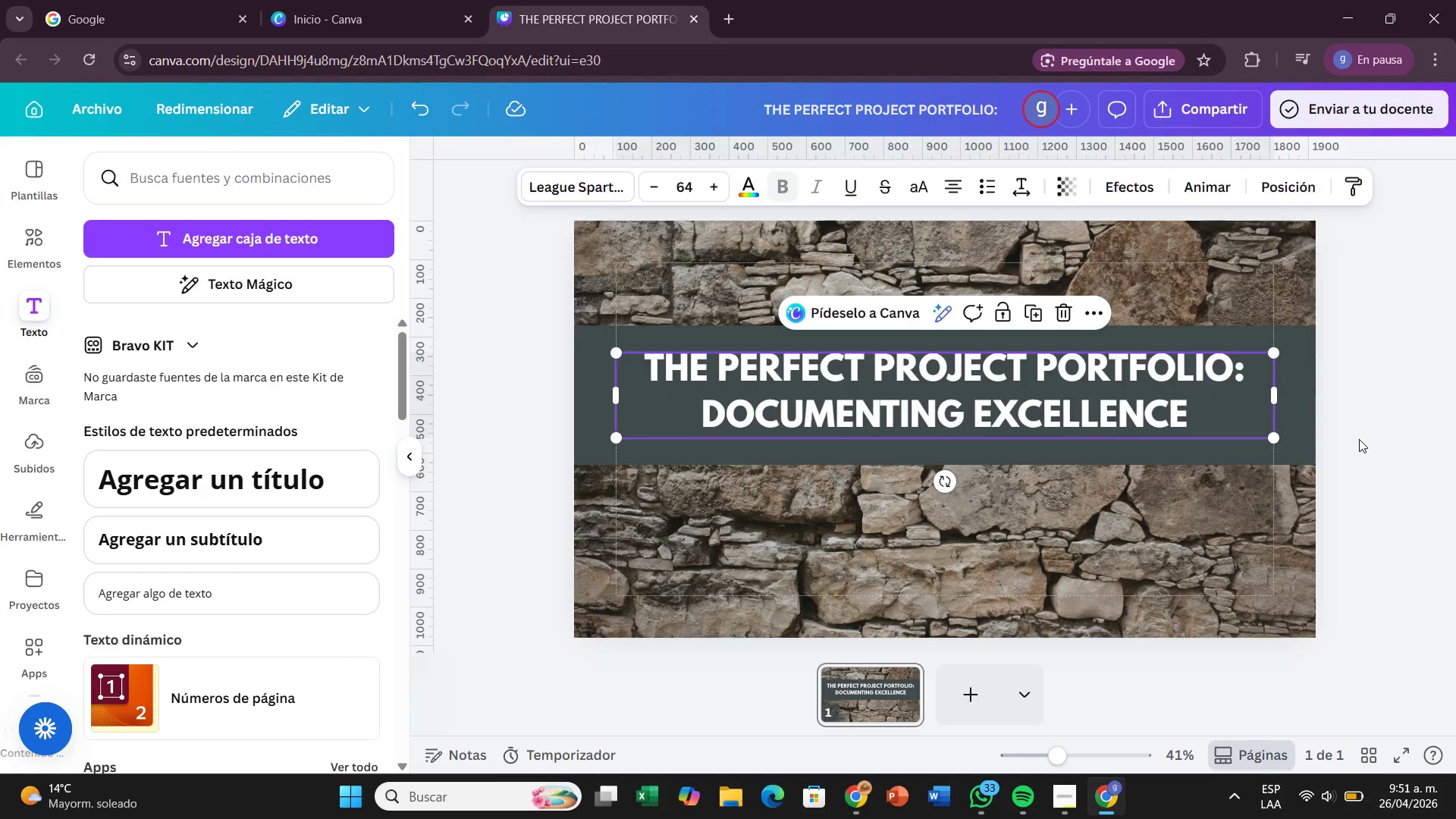 
left_click([1359, 439])
 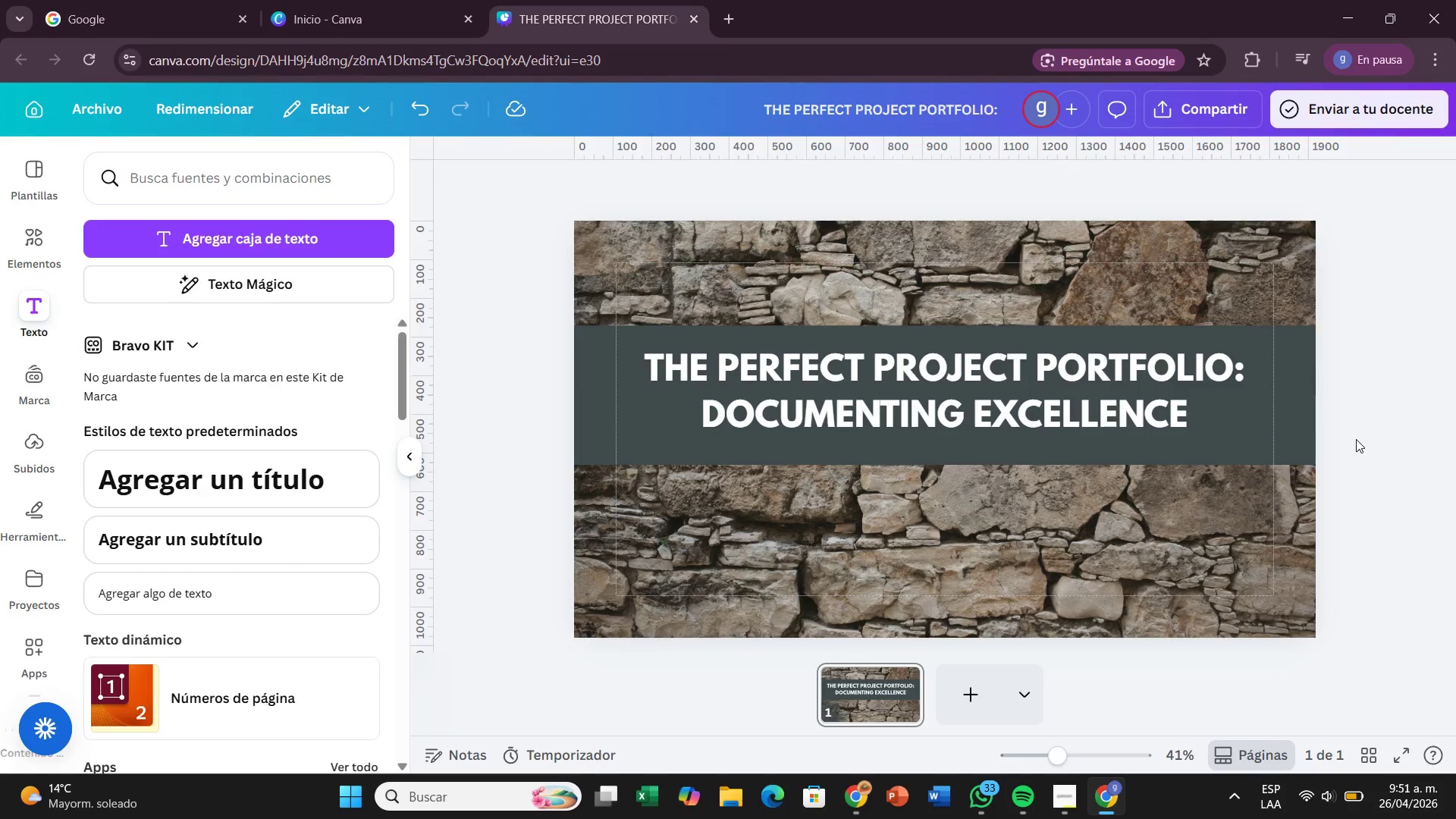 
wait(9.66)
 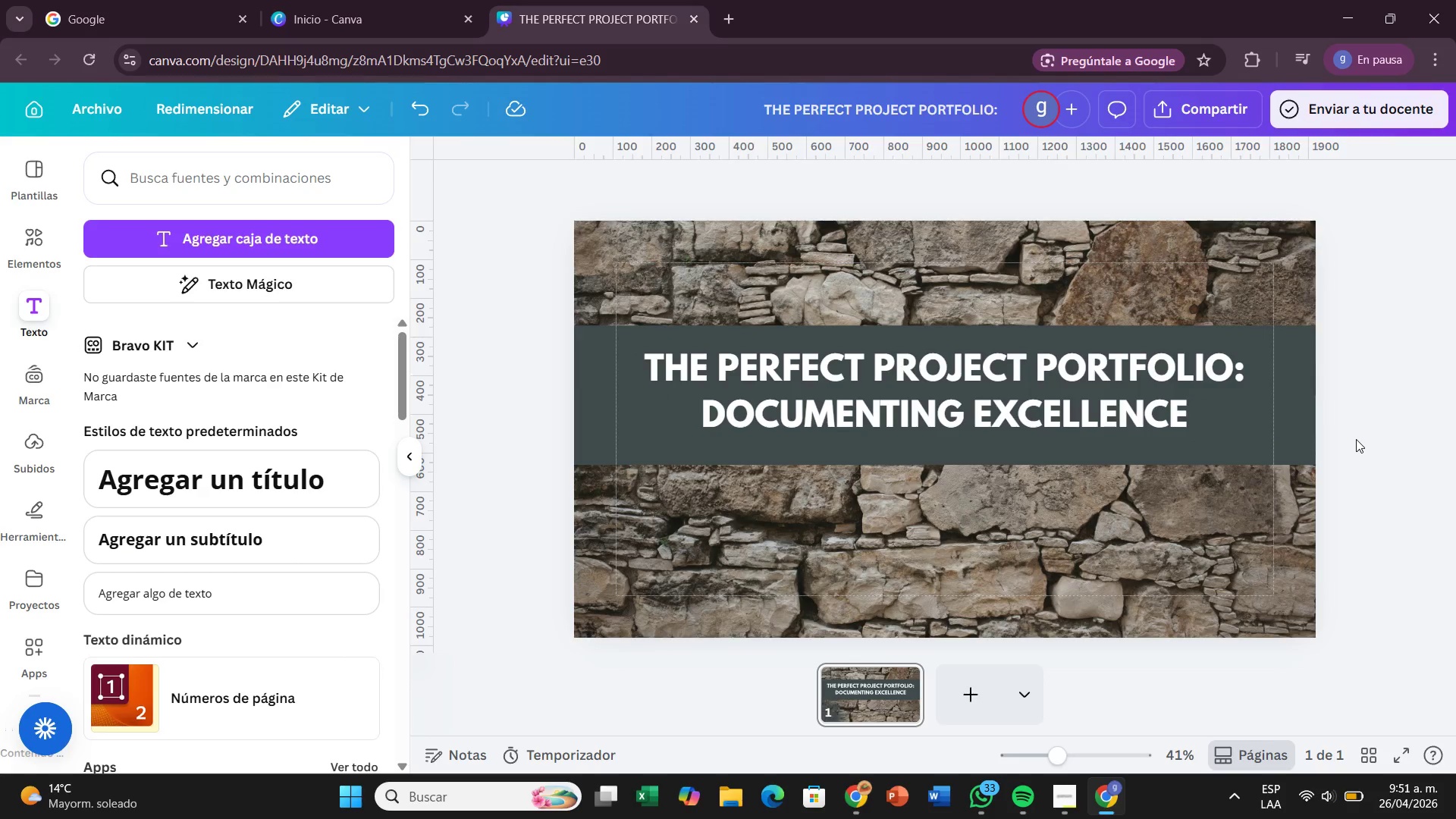 
left_click([12, 257])
 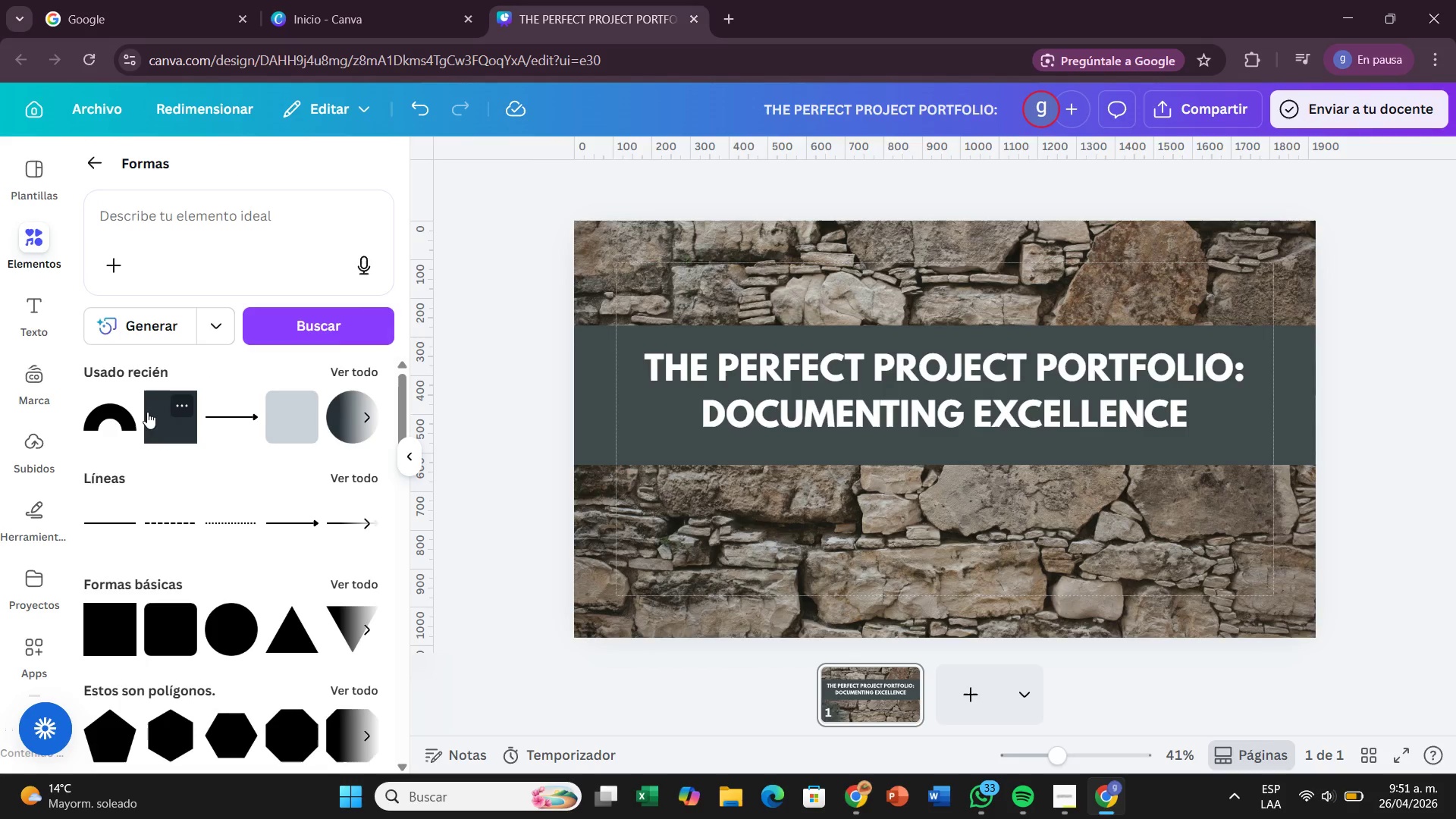 
left_click_drag(start_coordinate=[147, 412], to_coordinate=[560, 553])
 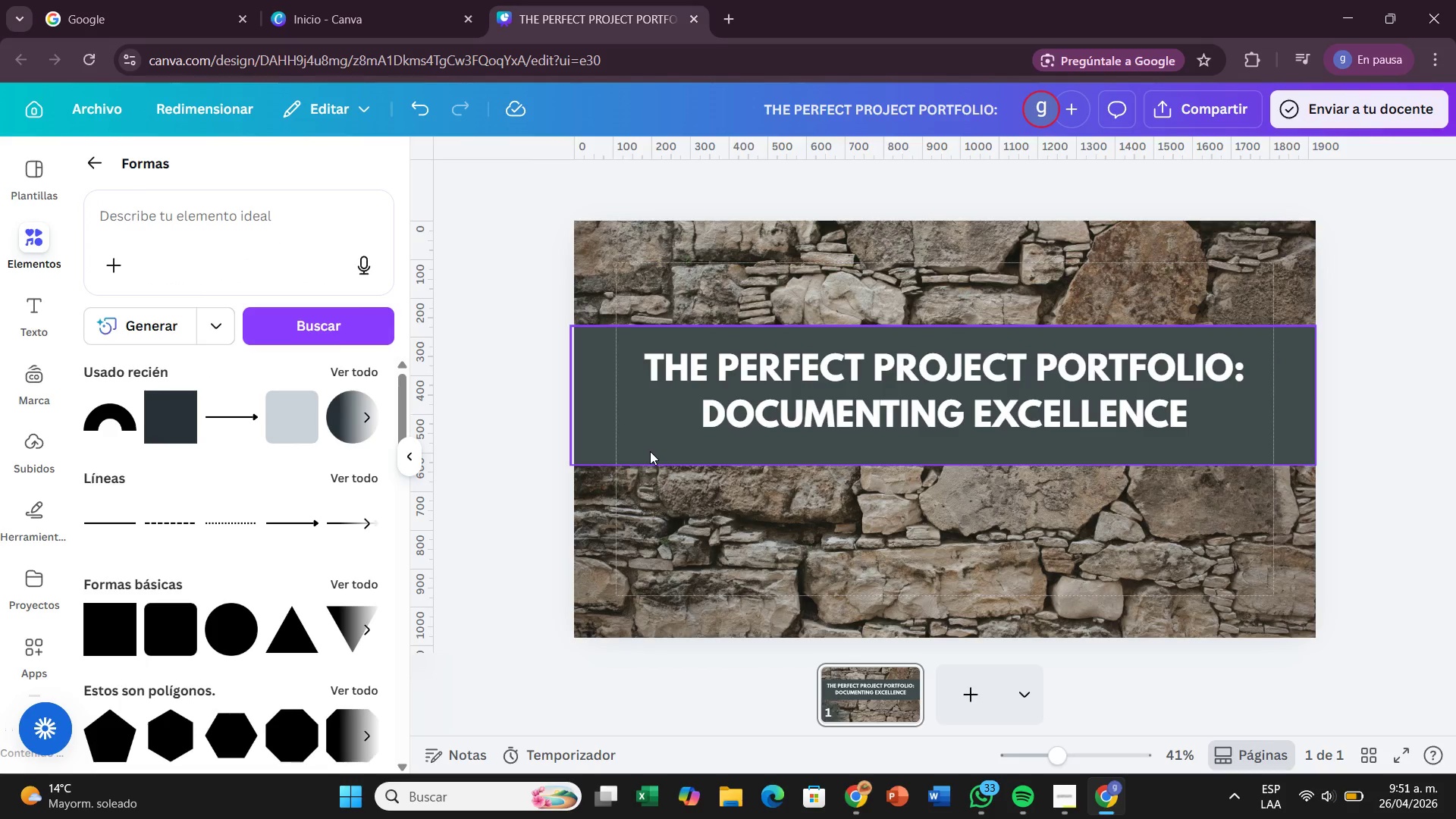 
left_click_drag(start_coordinate=[650, 451], to_coordinate=[654, 411])
 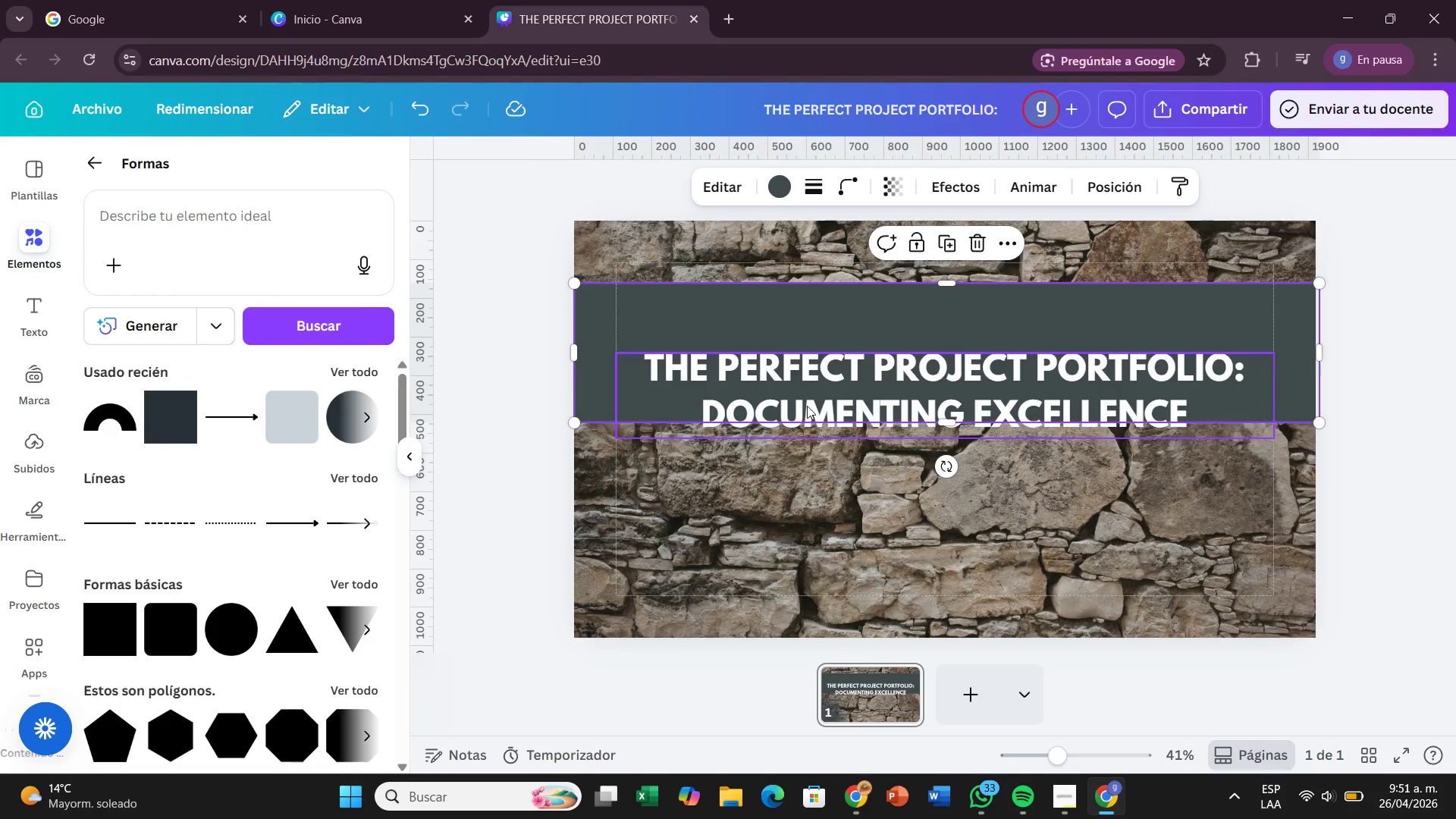 
left_click_drag(start_coordinate=[808, 403], to_coordinate=[809, 384])
 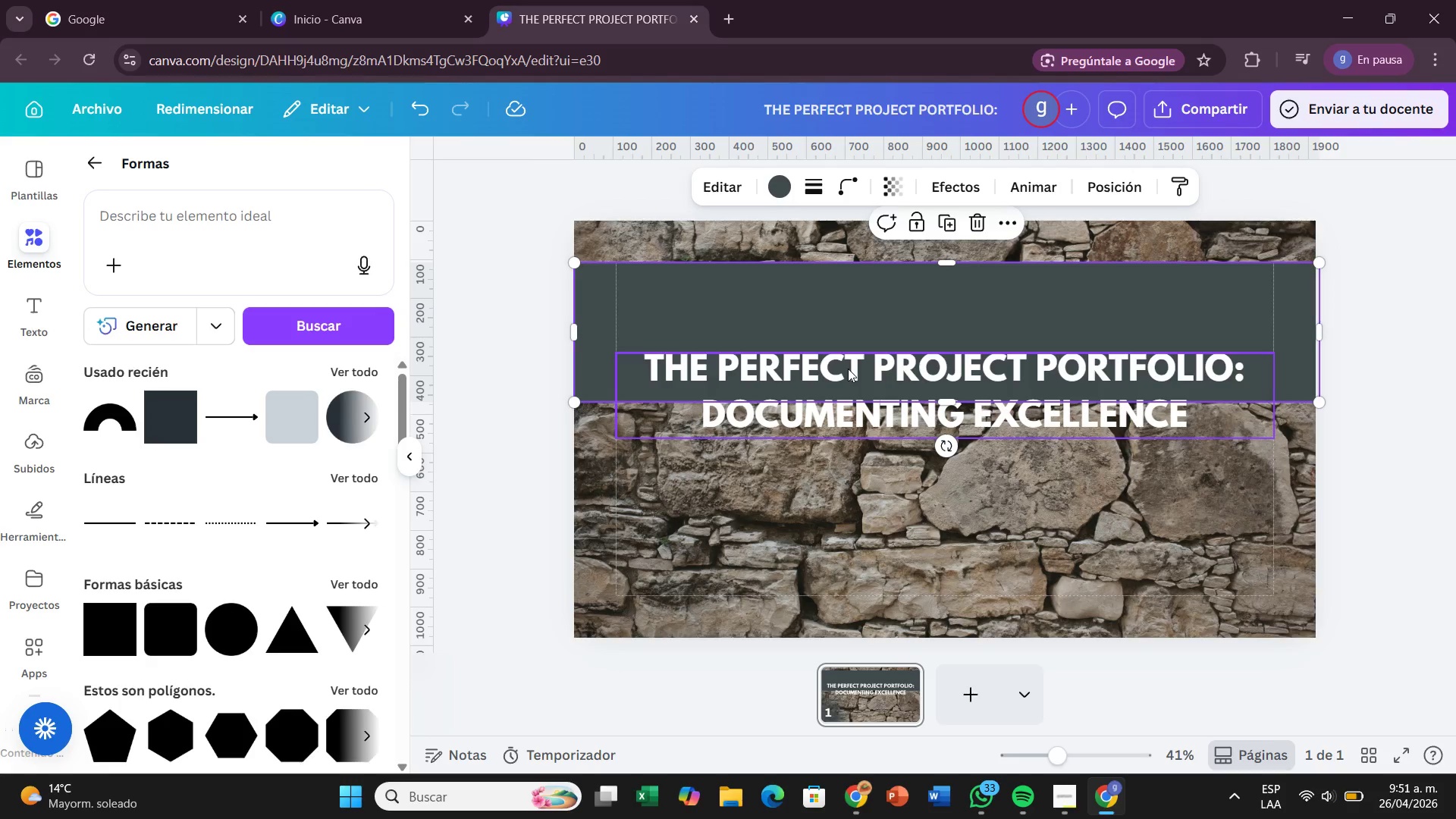 
left_click_drag(start_coordinate=[848, 369], to_coordinate=[844, 375])
 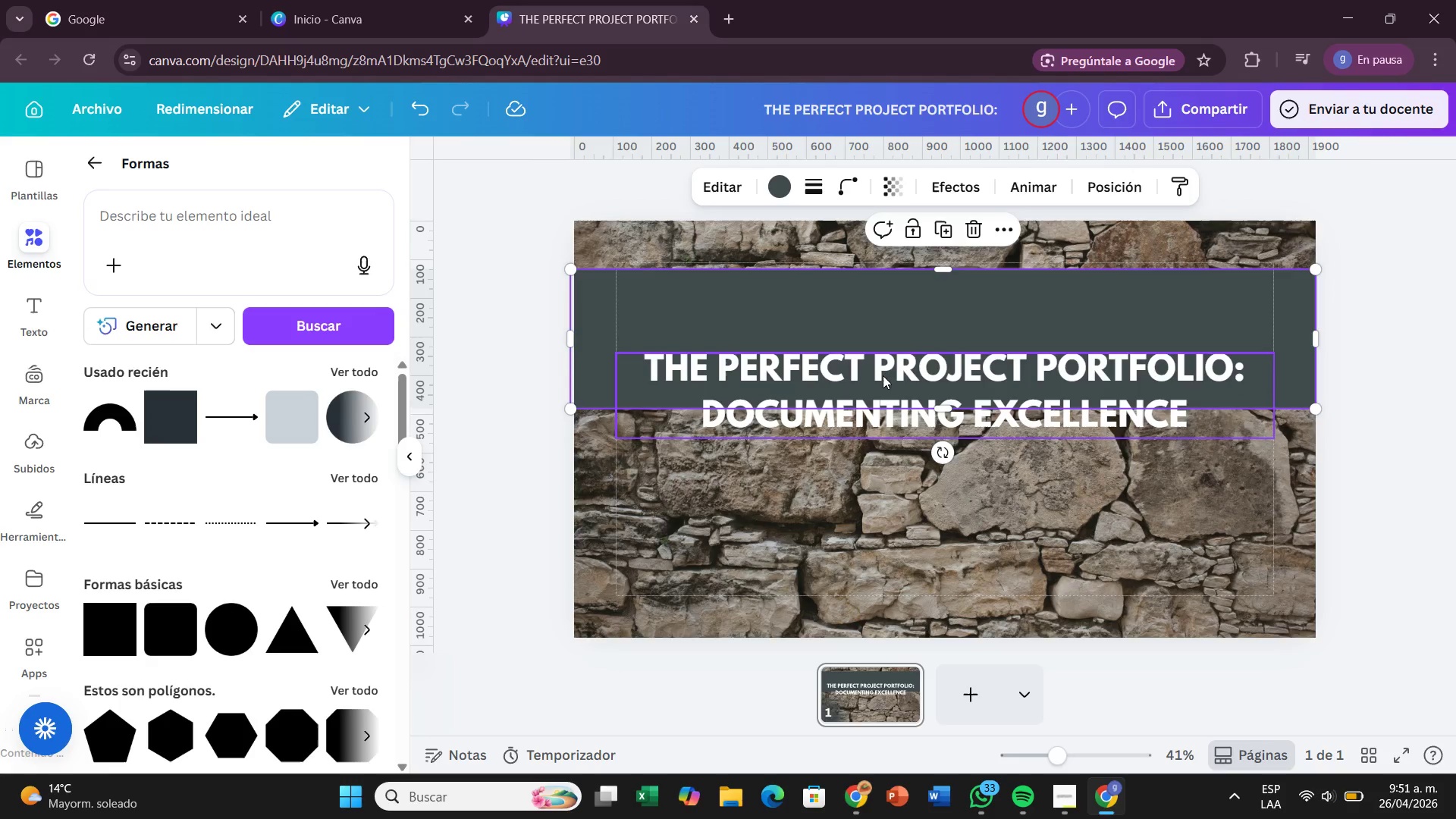 
left_click([883, 375])
 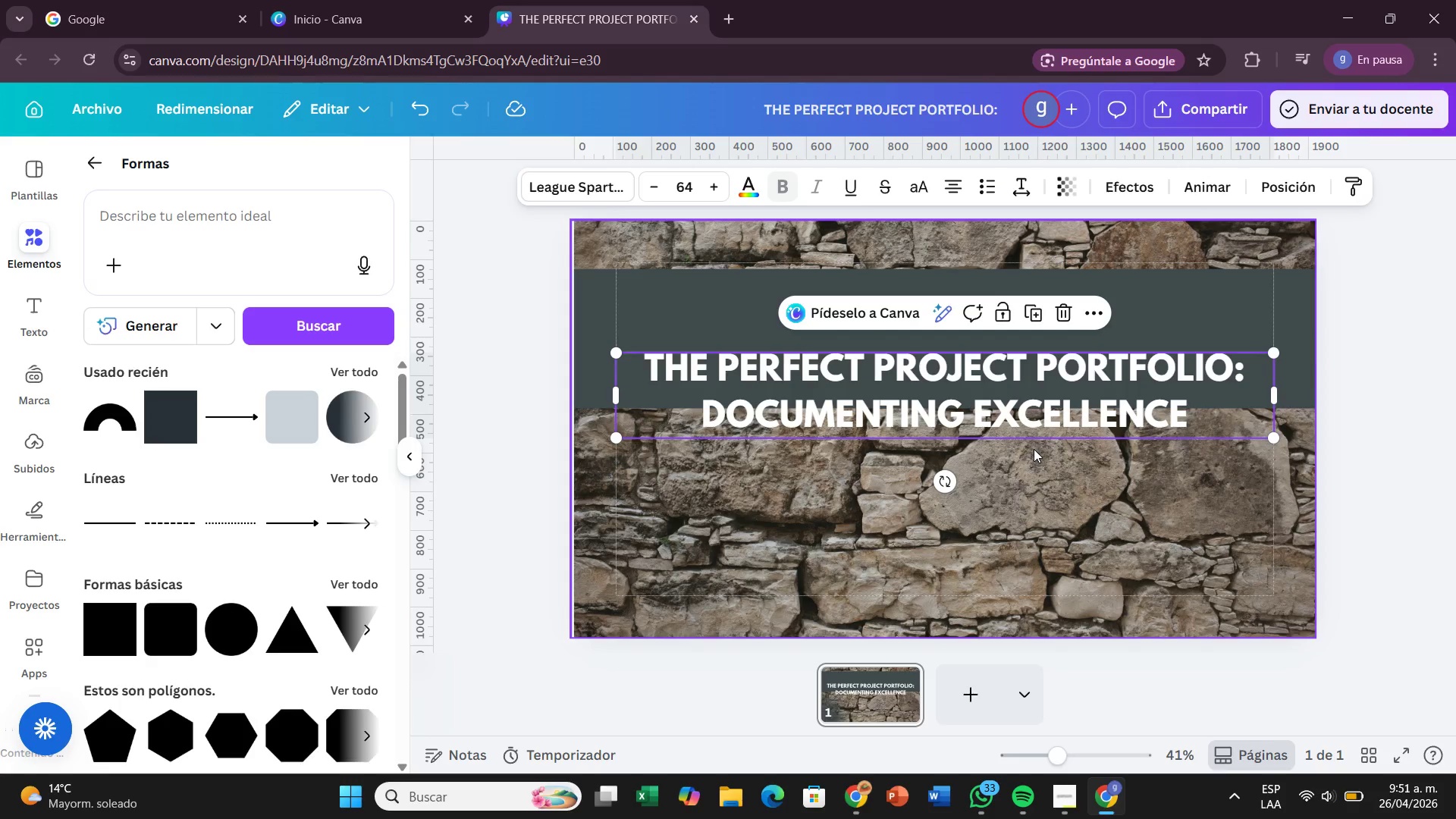 
left_click_drag(start_coordinate=[1046, 438], to_coordinate=[1055, 409])
 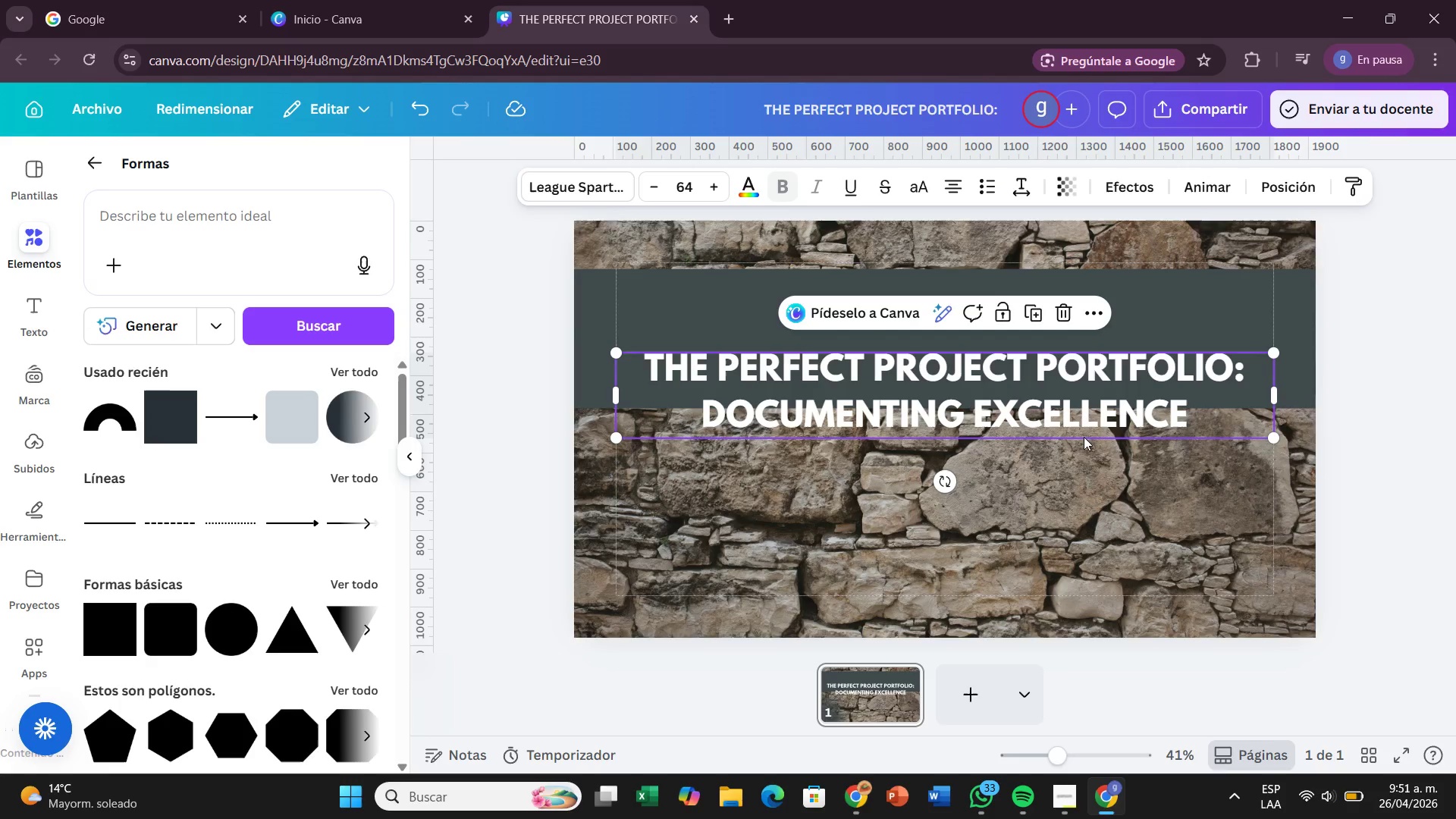 
left_click_drag(start_coordinate=[1084, 437], to_coordinate=[1087, 394])
 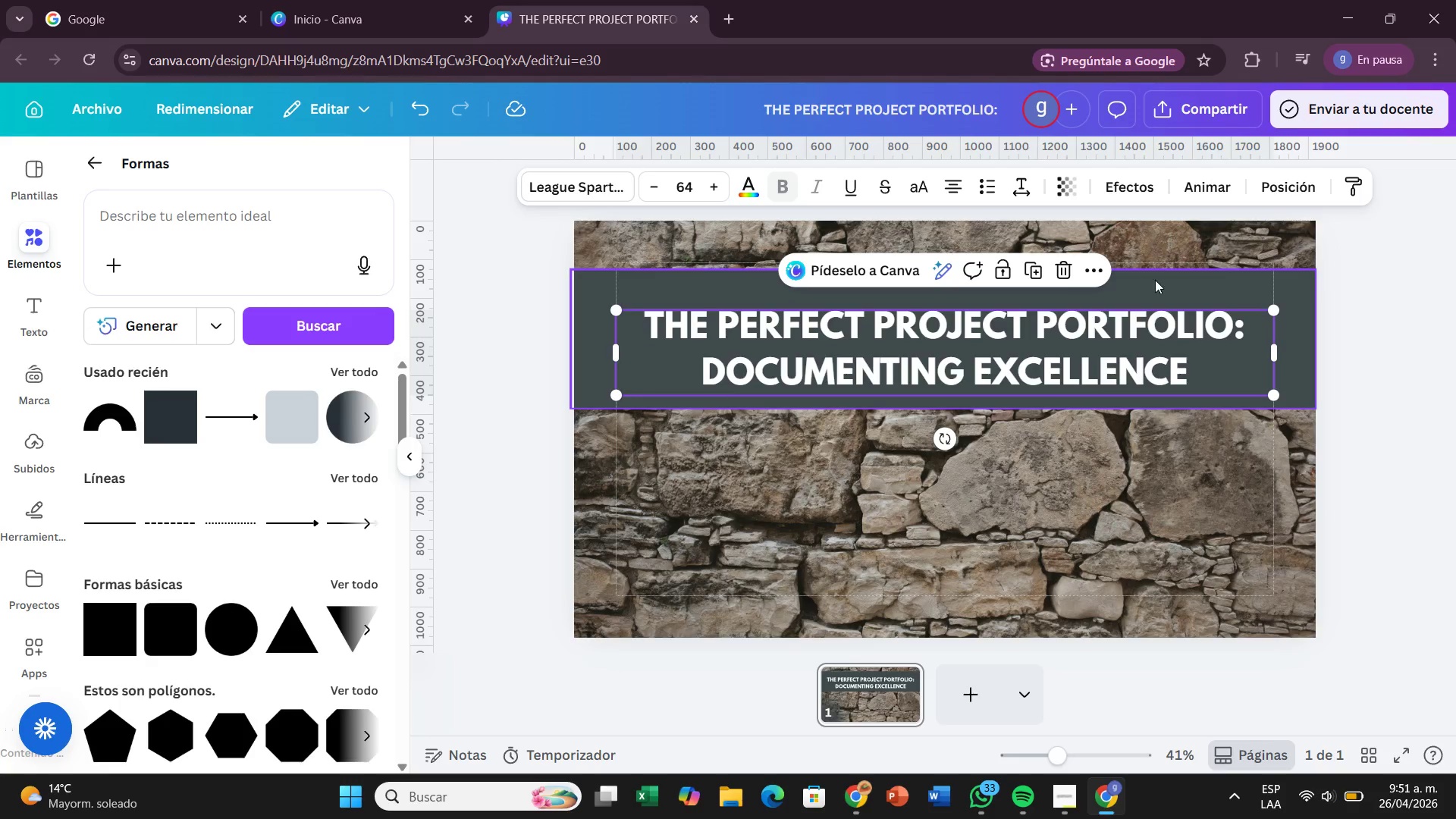 
left_click_drag(start_coordinate=[1155, 280], to_coordinate=[1156, 288])
 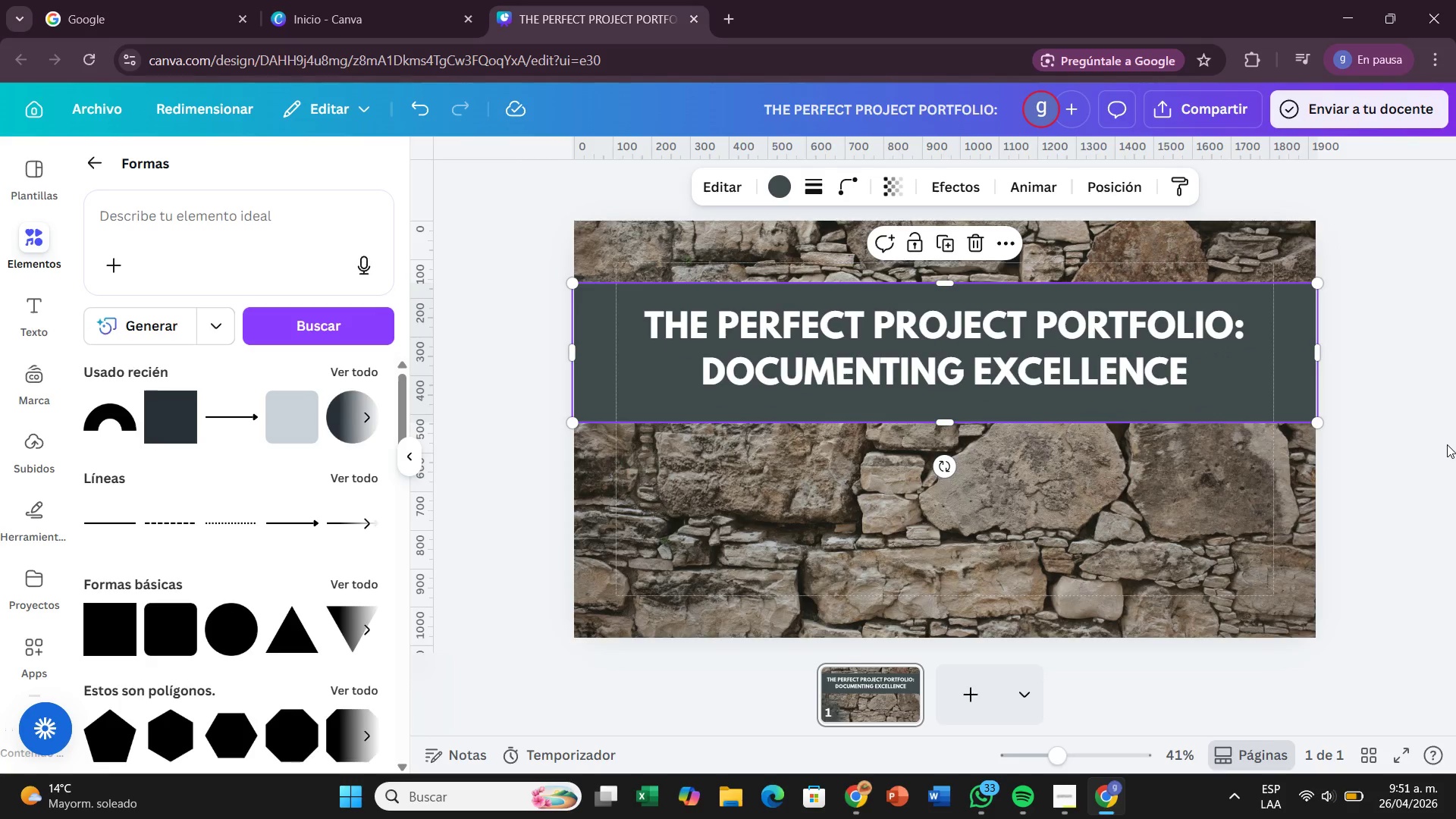 
left_click_drag(start_coordinate=[1447, 444], to_coordinate=[1439, 442])
 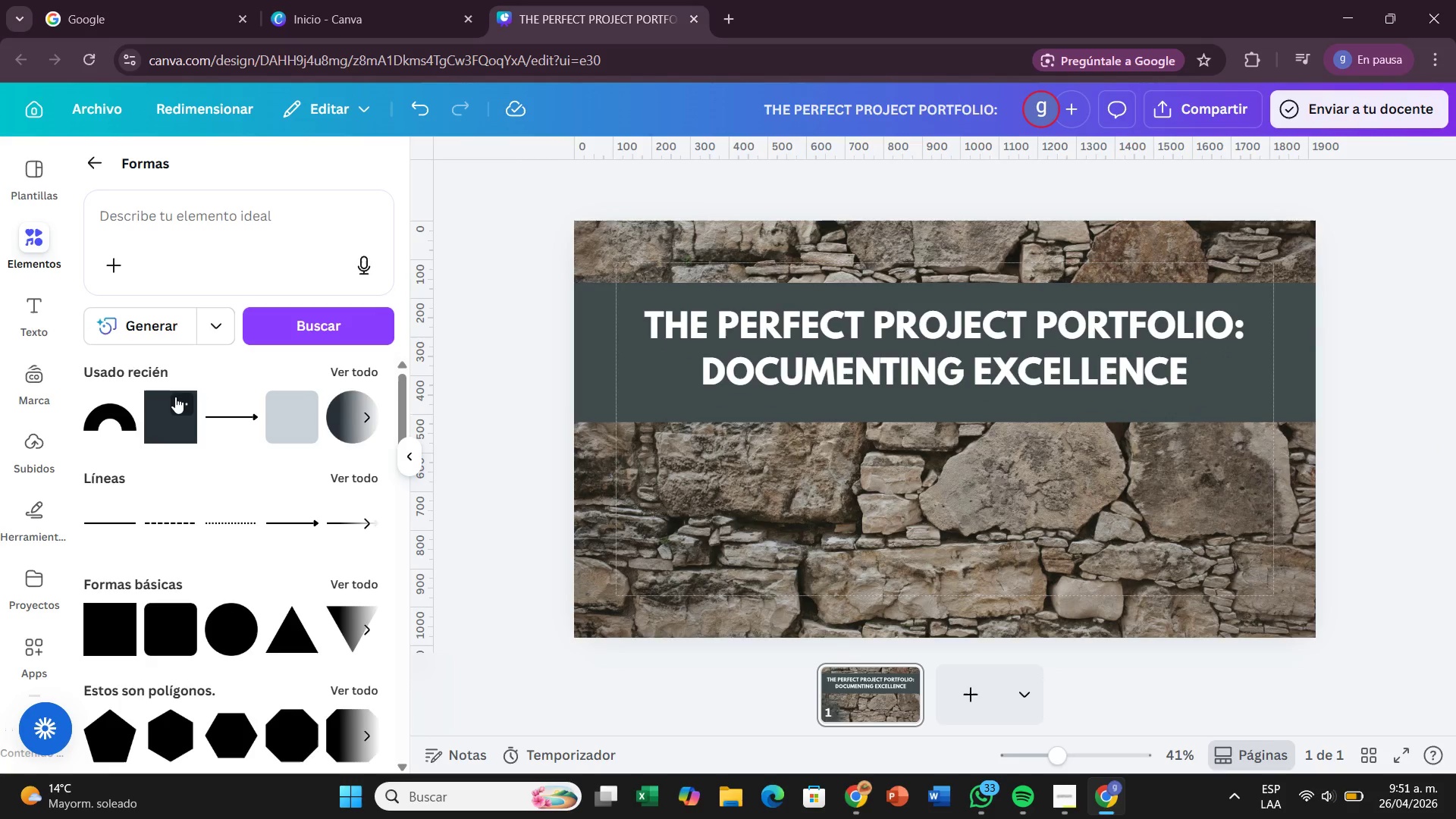 
left_click_drag(start_coordinate=[175, 397], to_coordinate=[600, 518])
 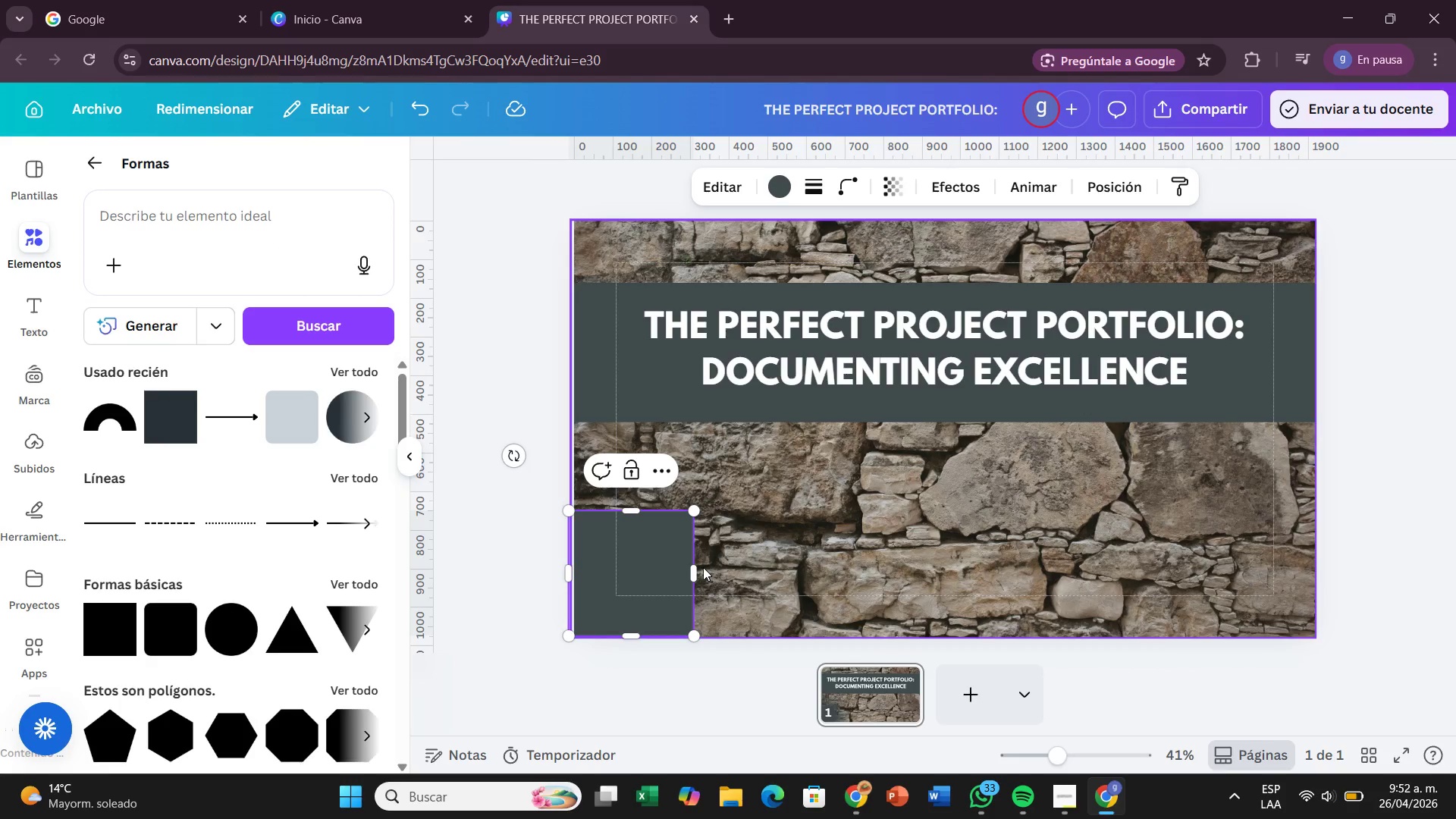 
left_click_drag(start_coordinate=[692, 569], to_coordinate=[1316, 568])
 